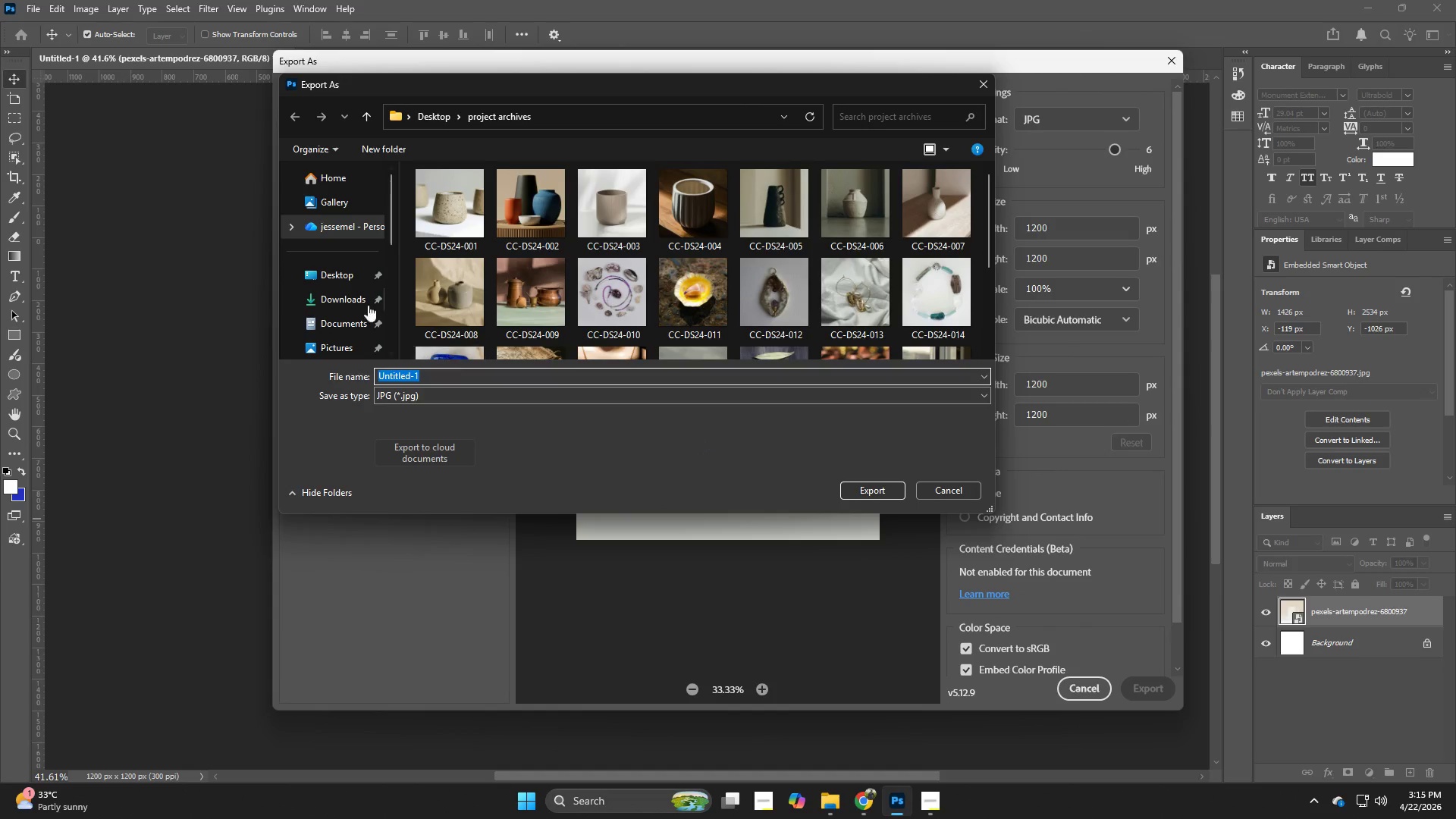 
left_click([318, 269])
 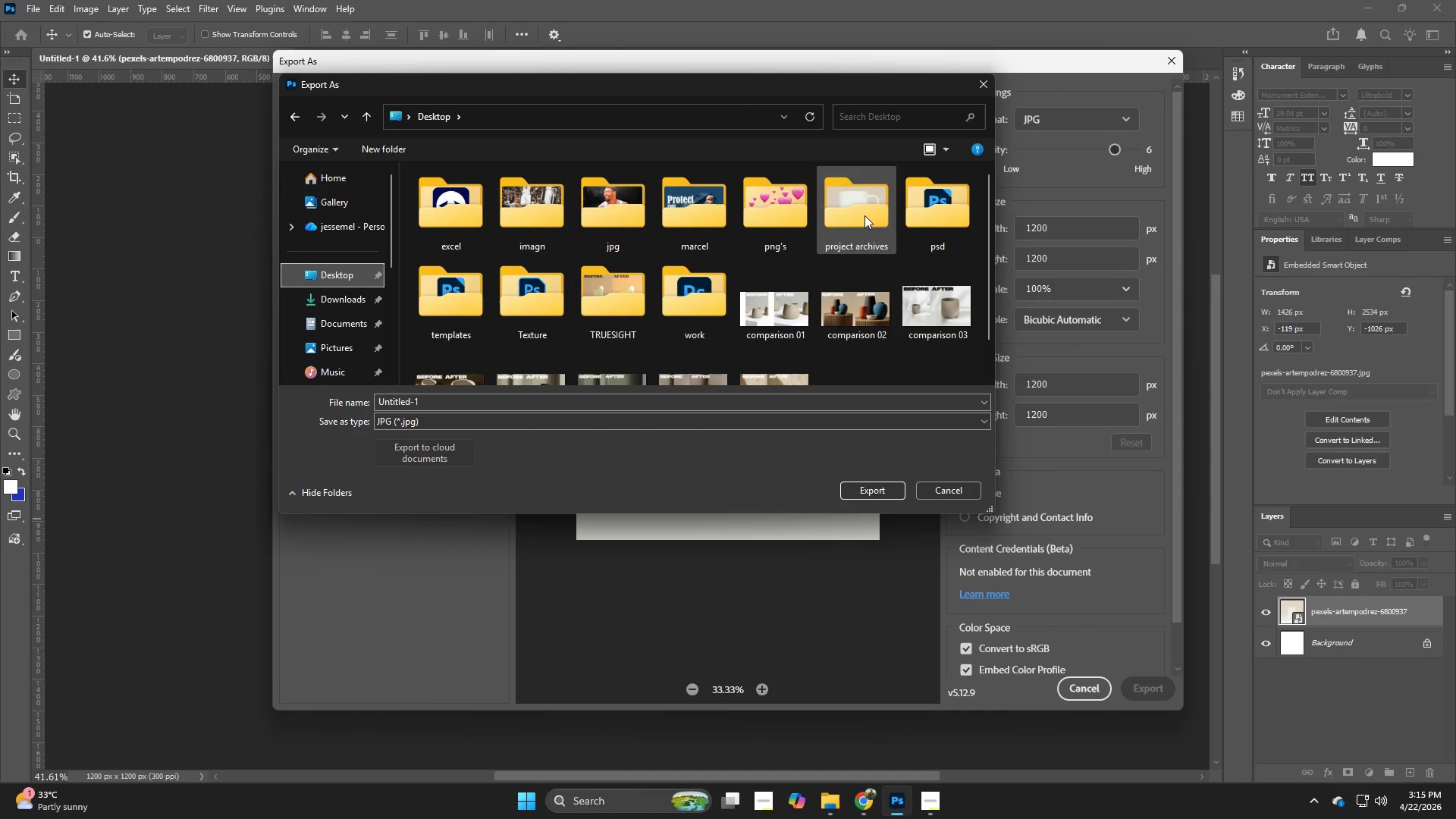 
double_click([864, 215])
 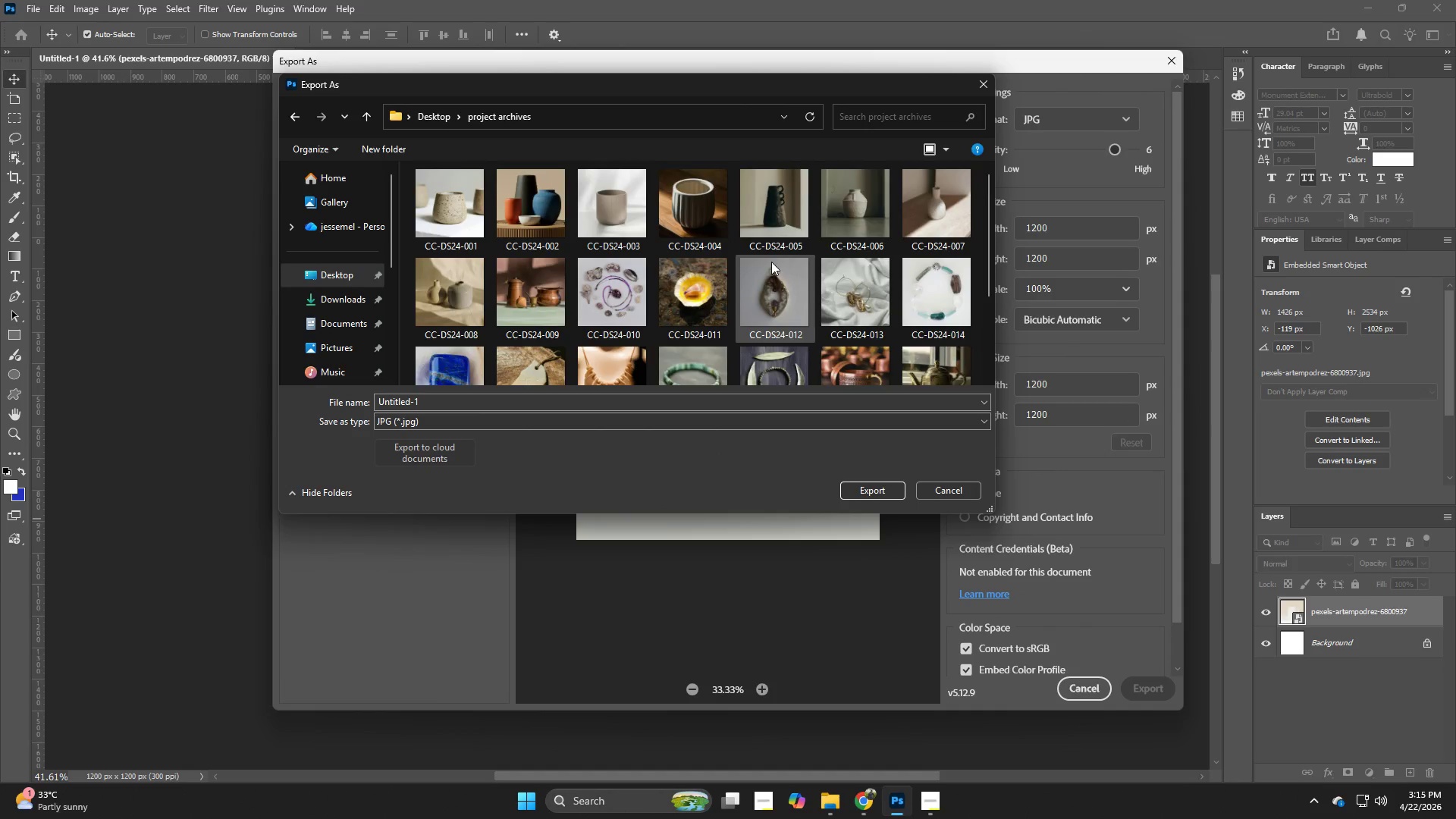 
scroll: coordinate [769, 262], scroll_direction: down, amount: 5.0
 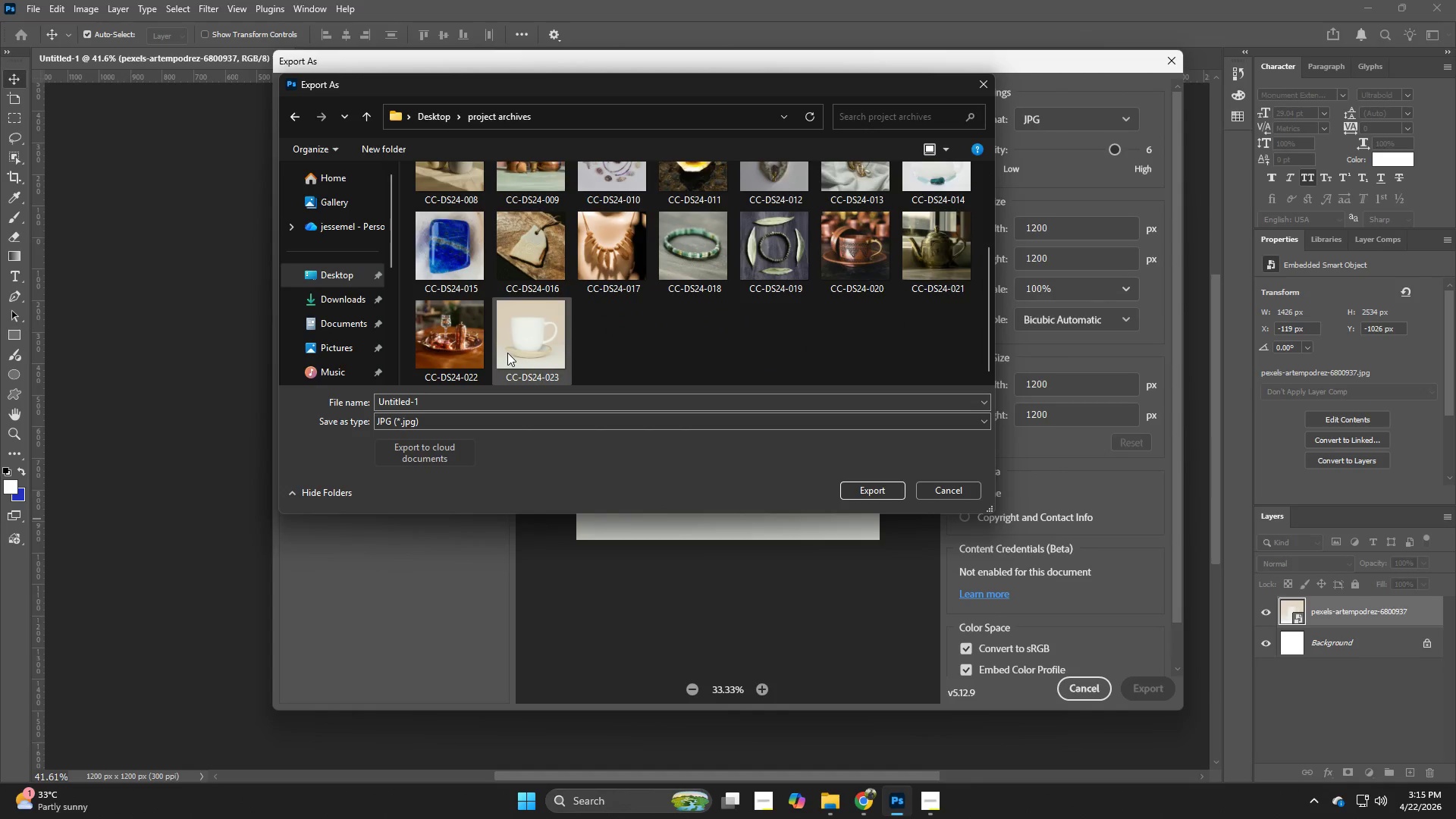 
left_click([508, 353])
 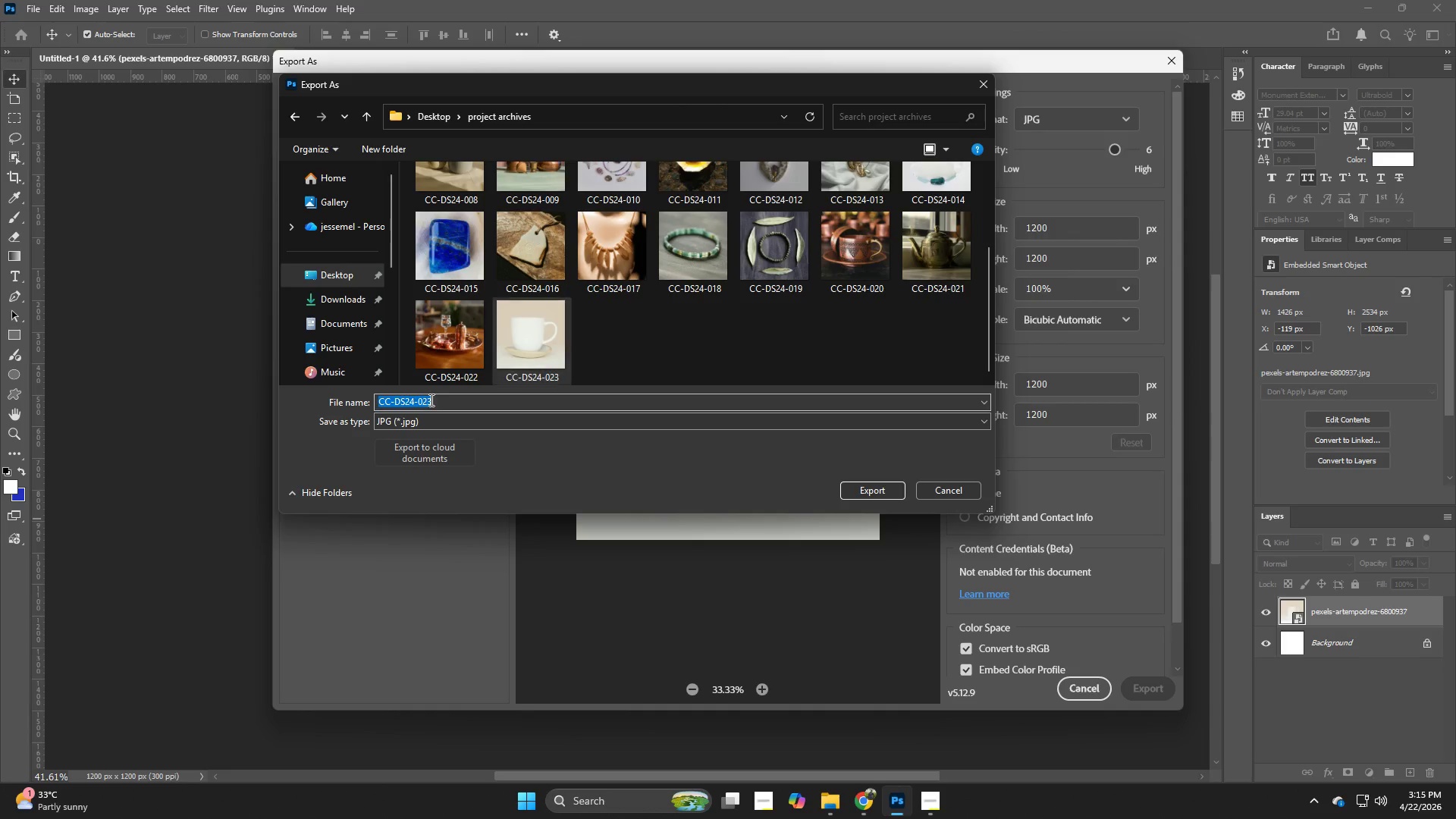 
double_click([430, 400])
 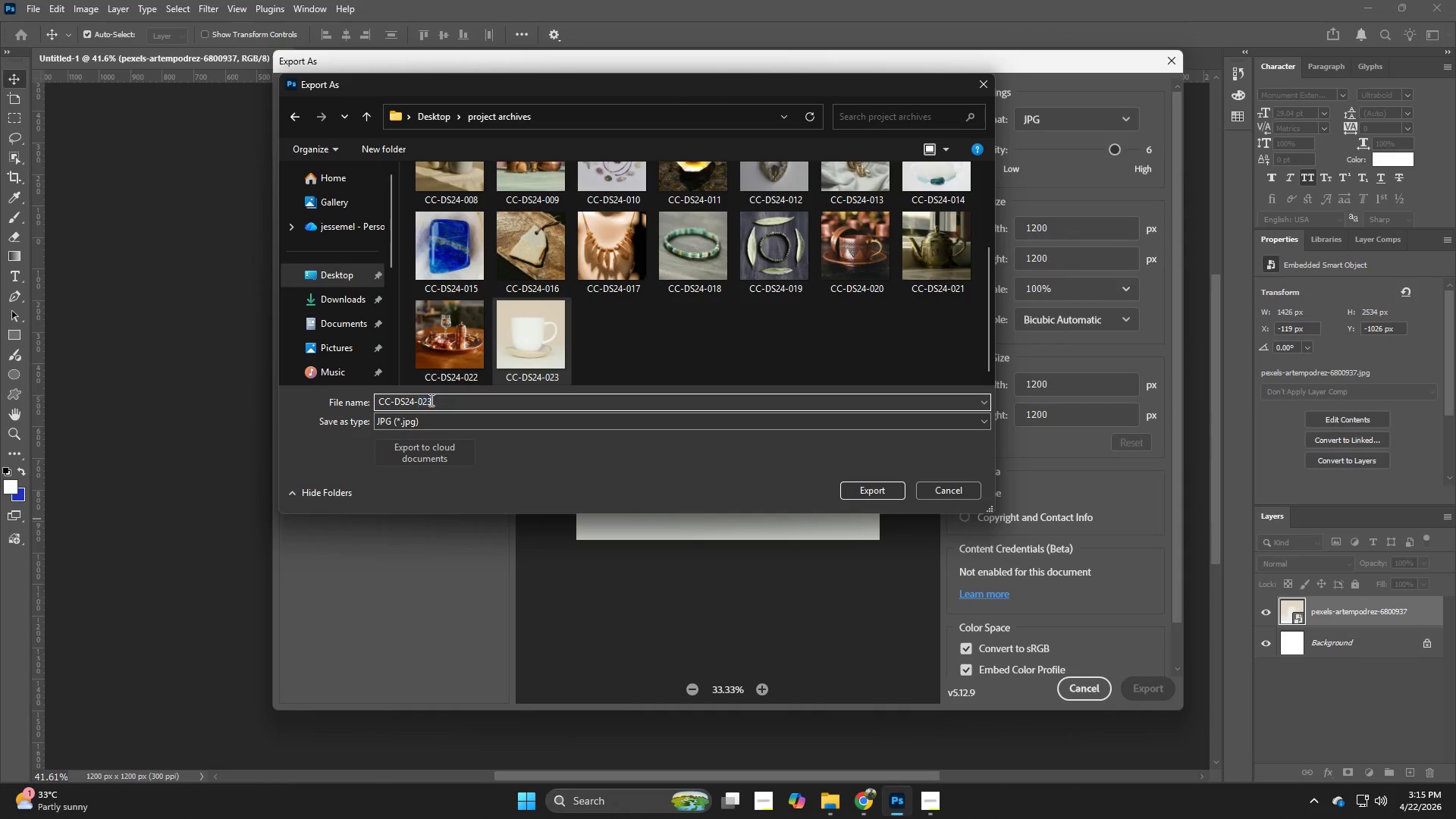 
triple_click([430, 400])
 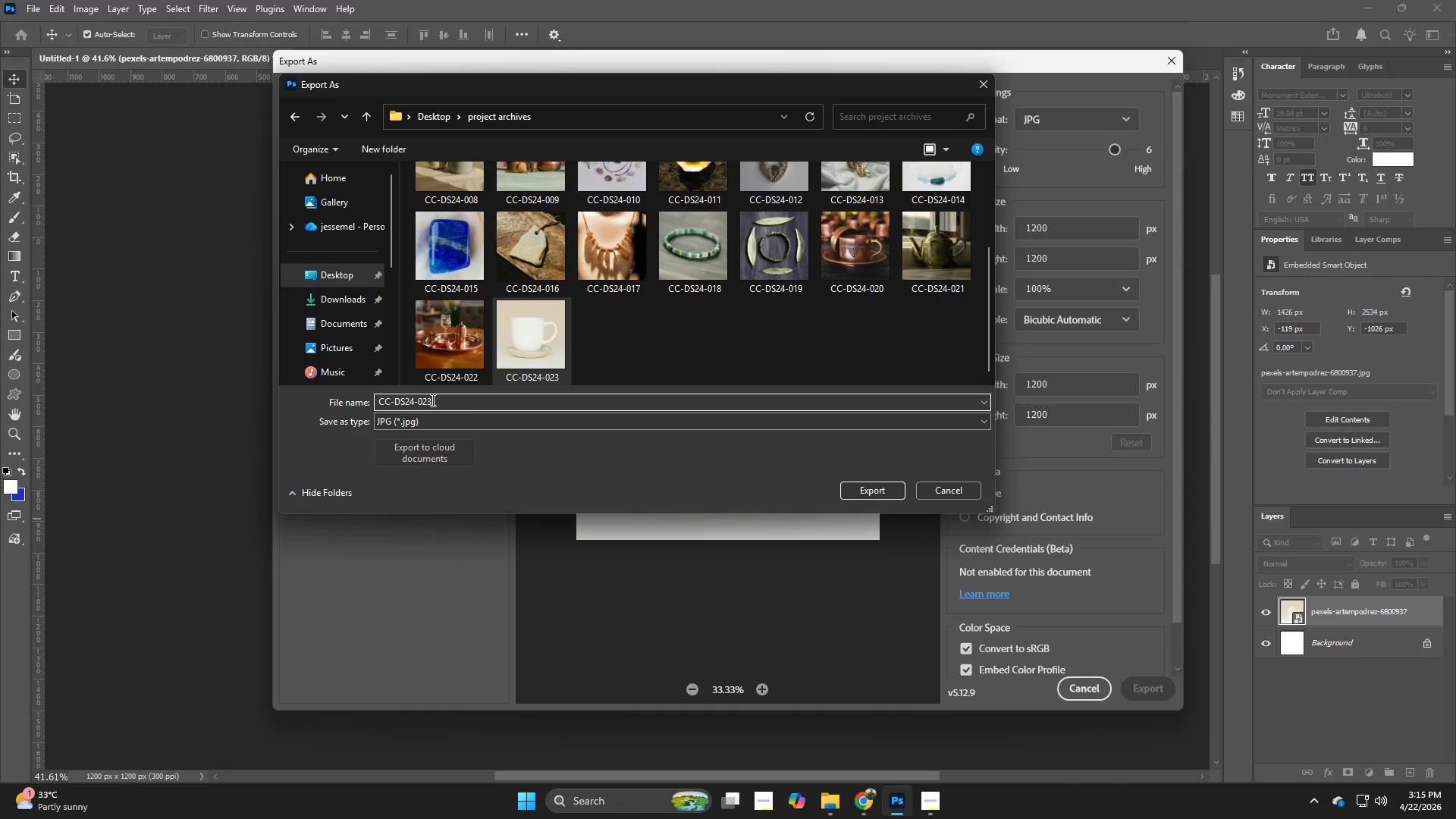 
wait(9.8)
 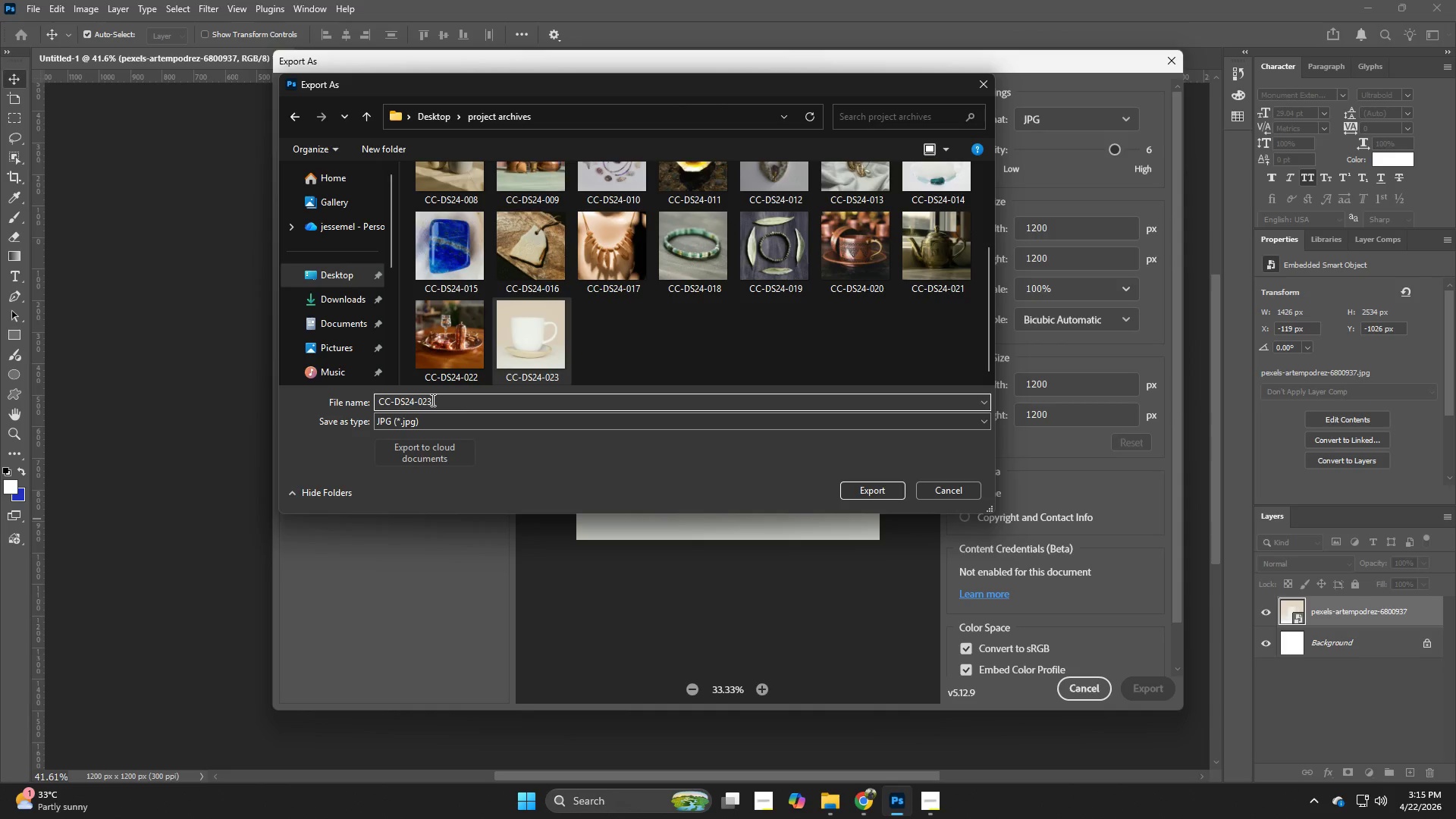 
key(Backspace)
 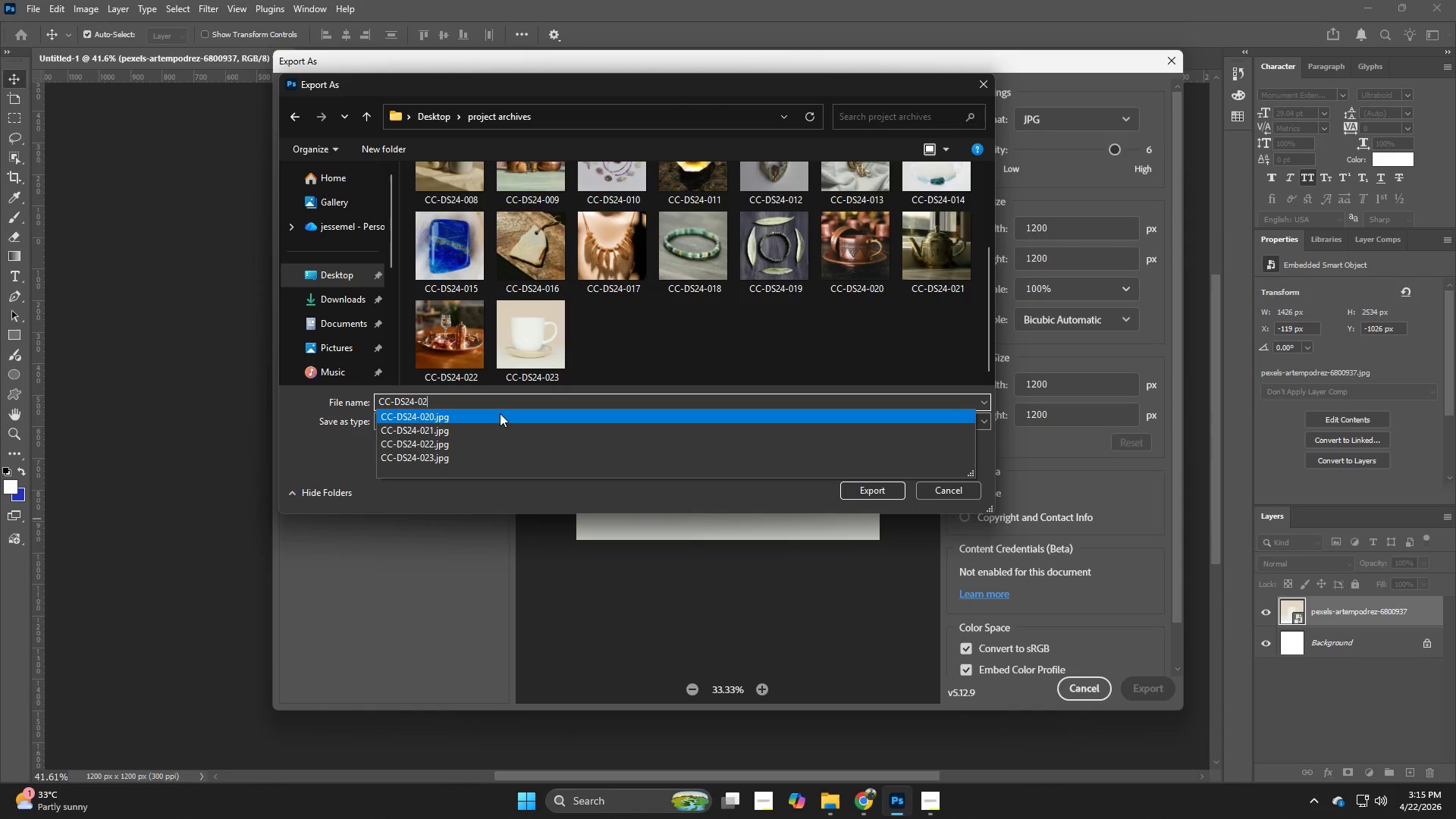 
key(4)
 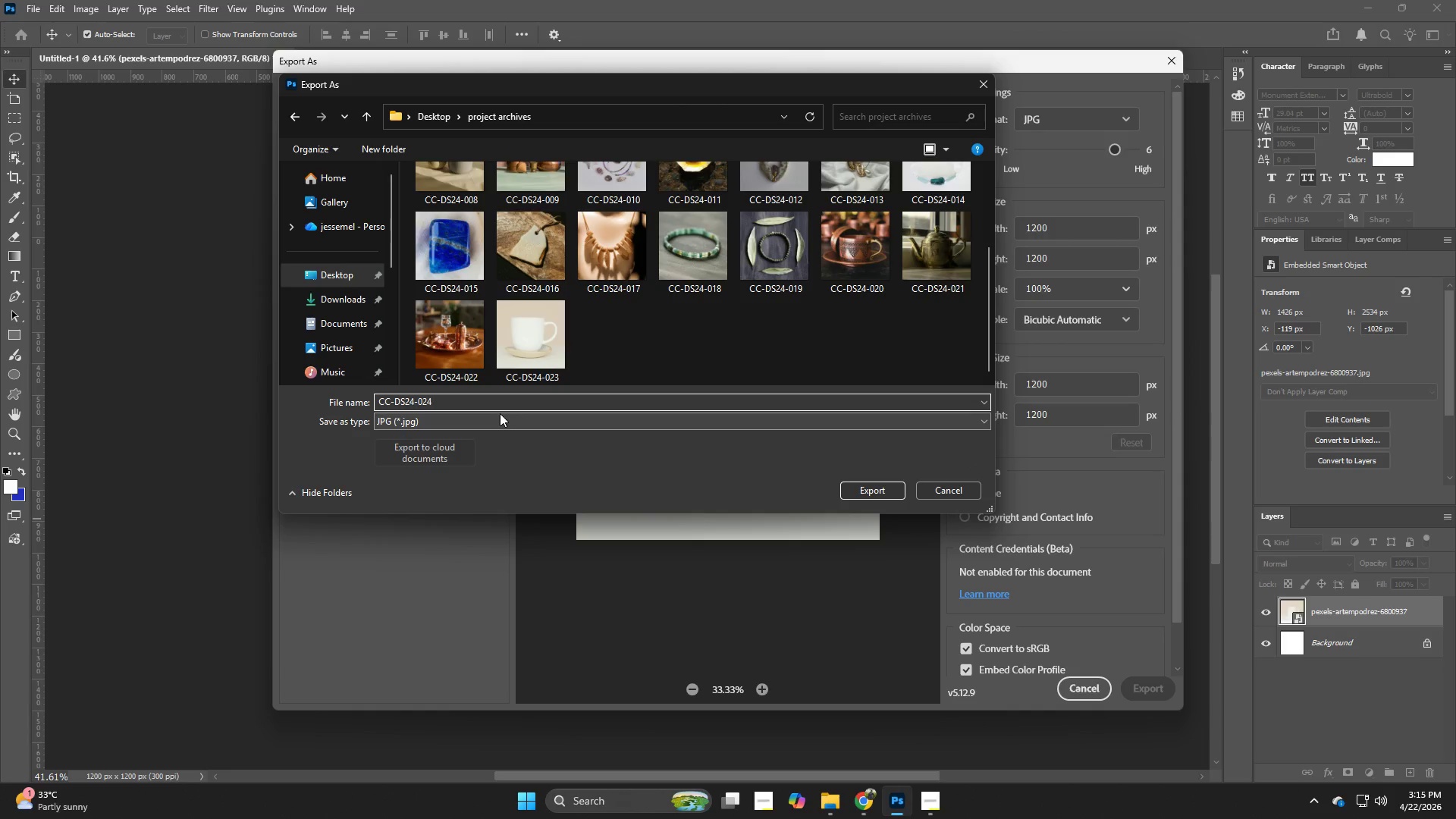 
key(NumpadEnter)
 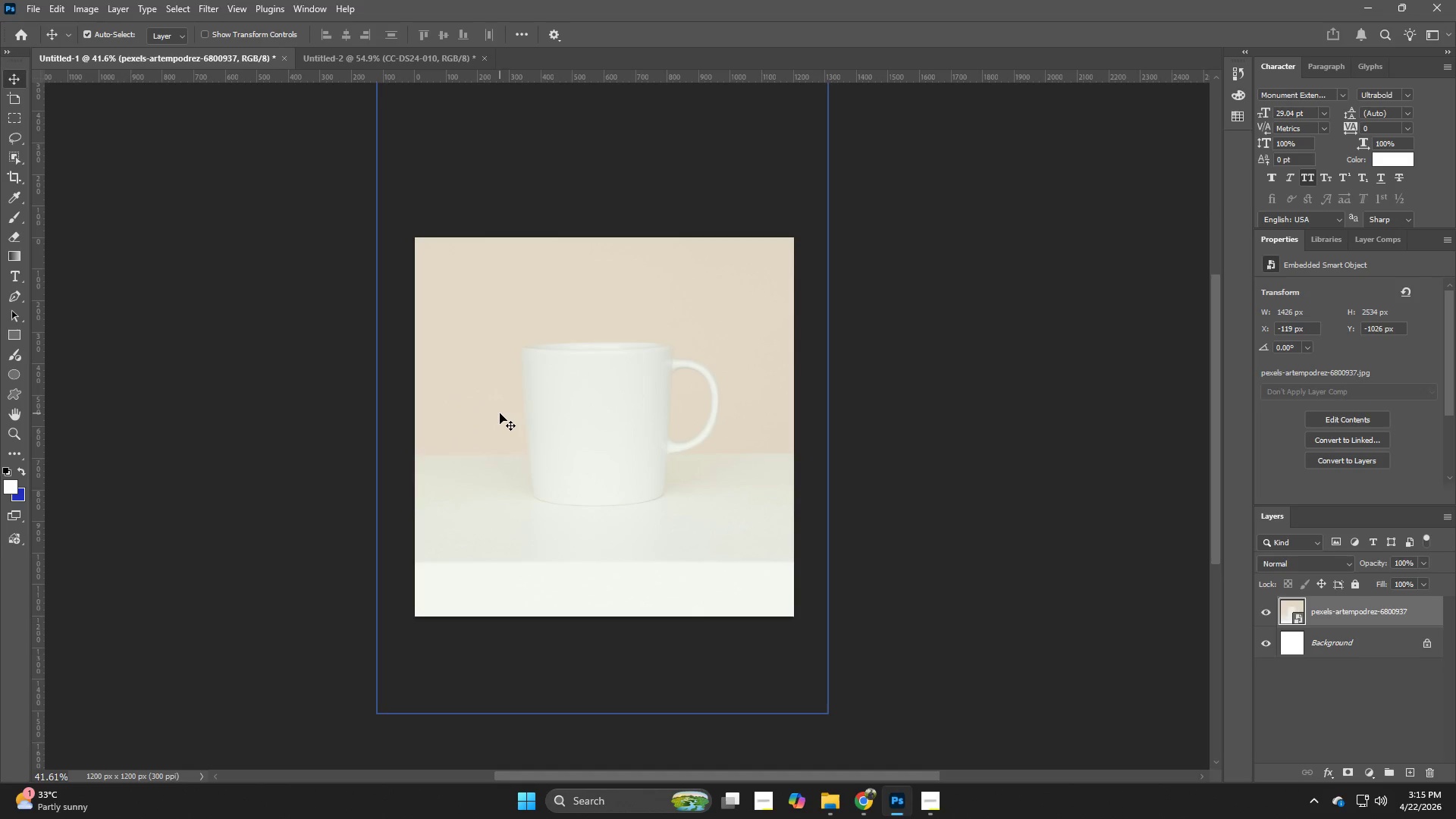 
wait(11.59)
 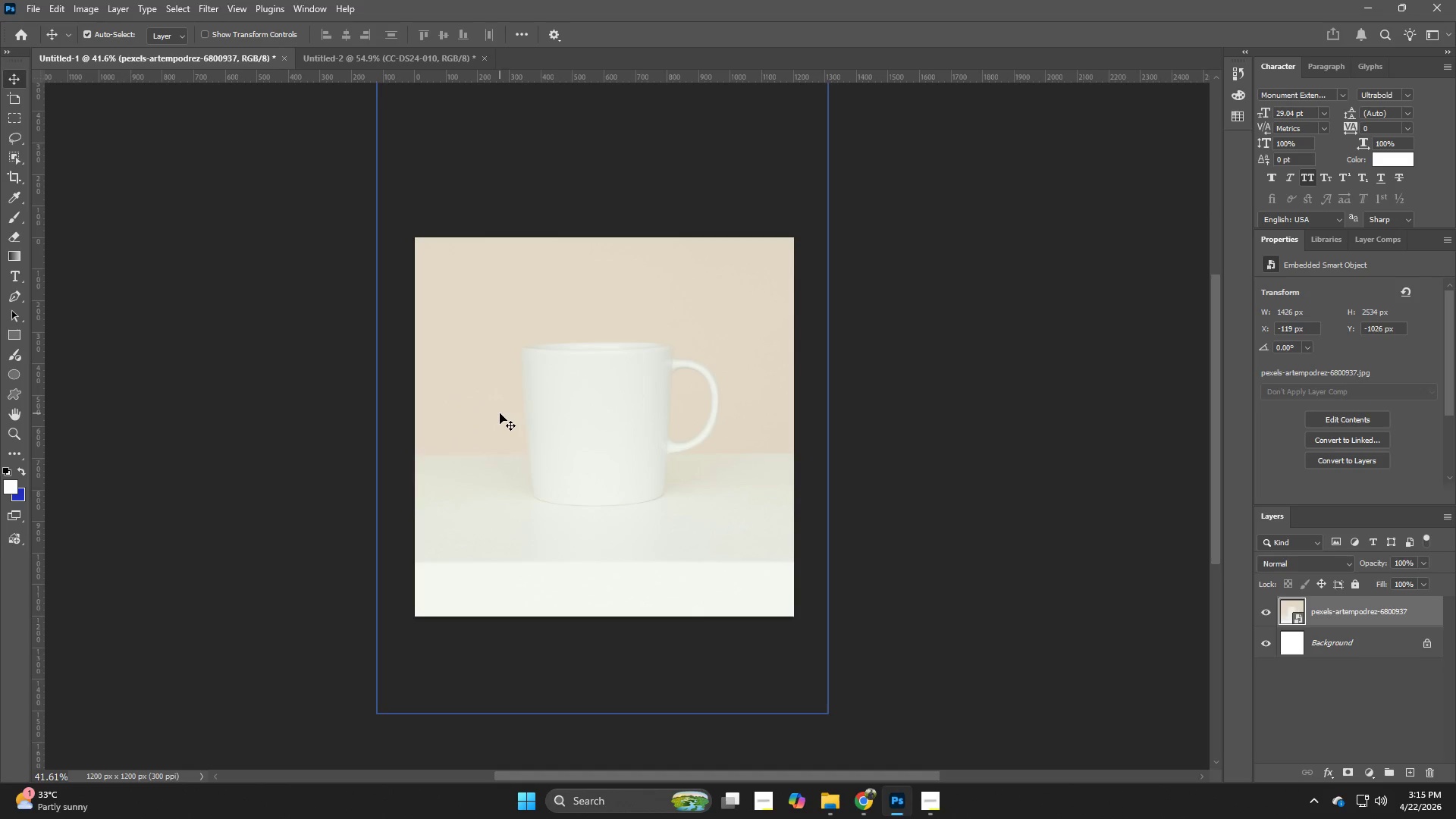 
left_click([860, 802])
 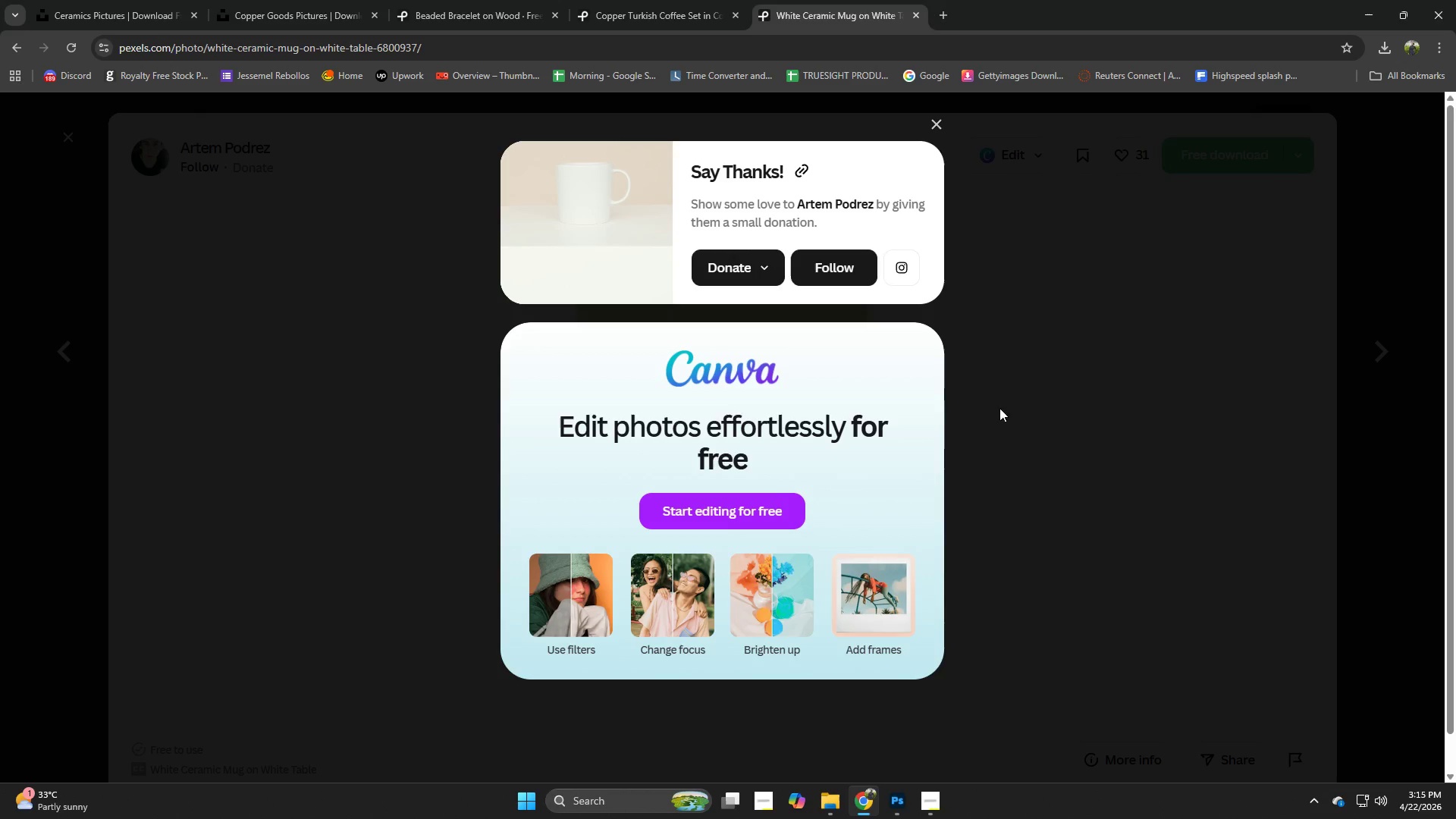 
left_click([1016, 410])
 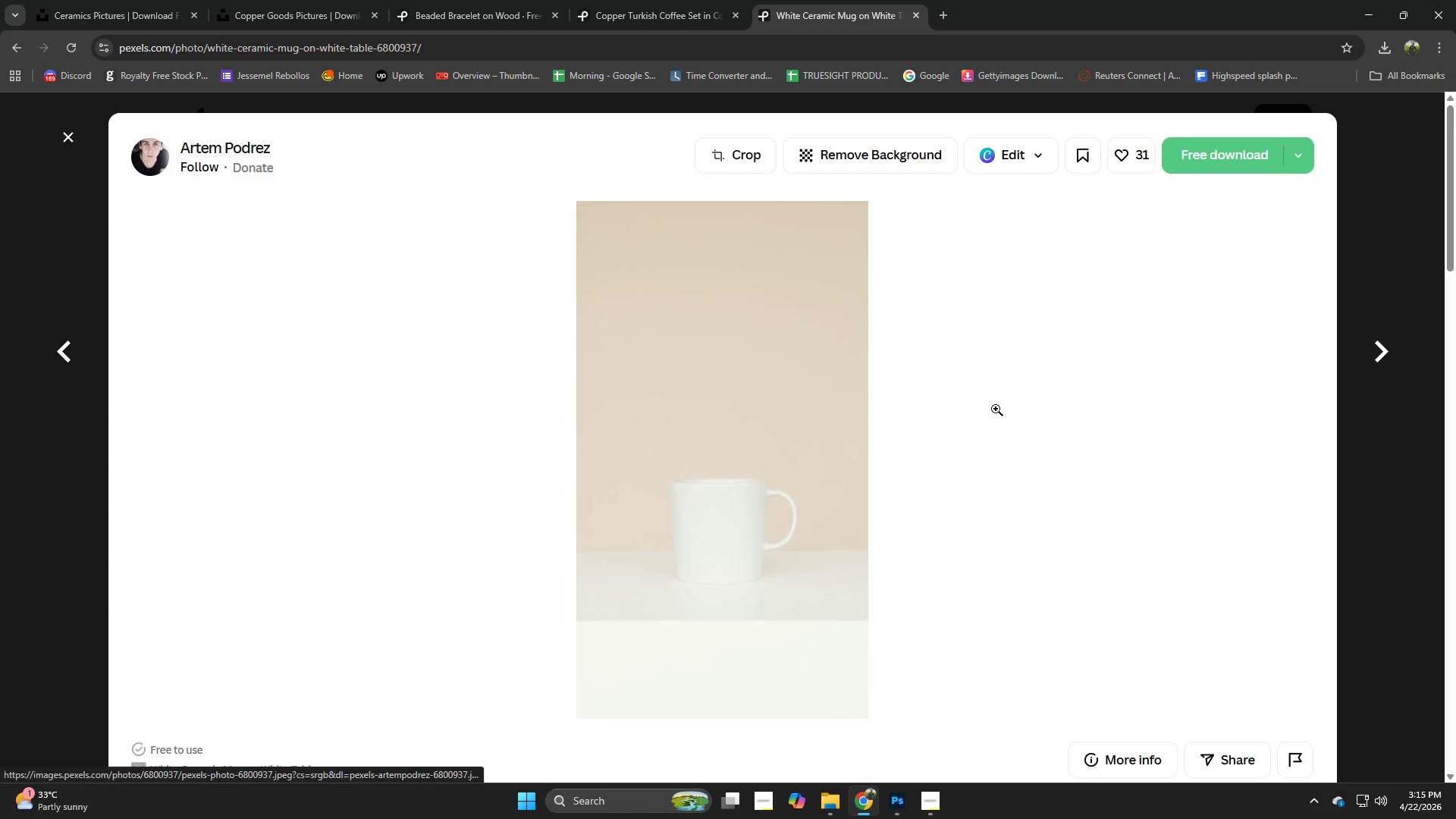 
scroll: coordinate [877, 521], scroll_direction: down, amount: 11.0
 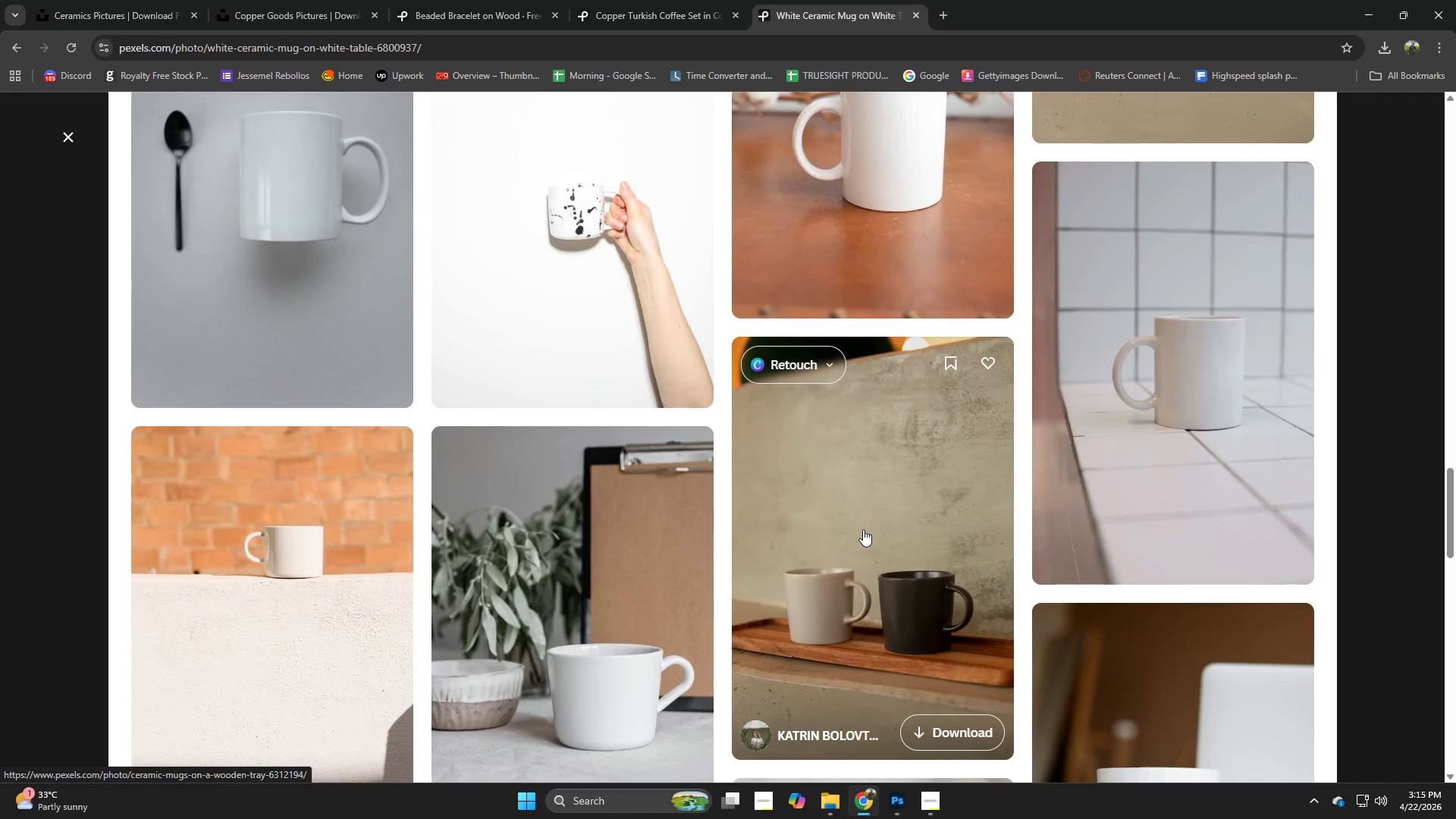 
scroll: coordinate [863, 529], scroll_direction: up, amount: 2.0
 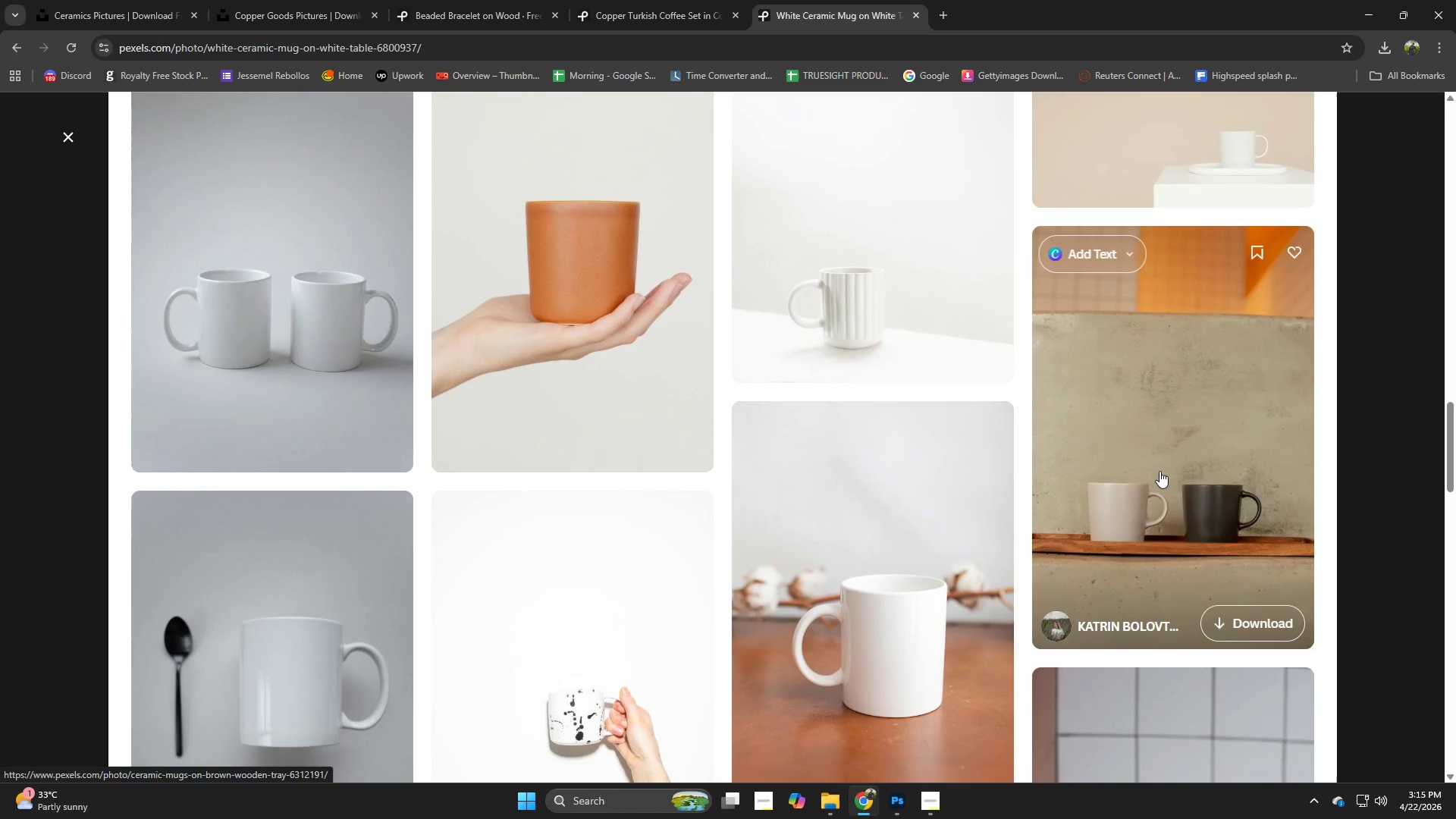 
left_click([1159, 471])
 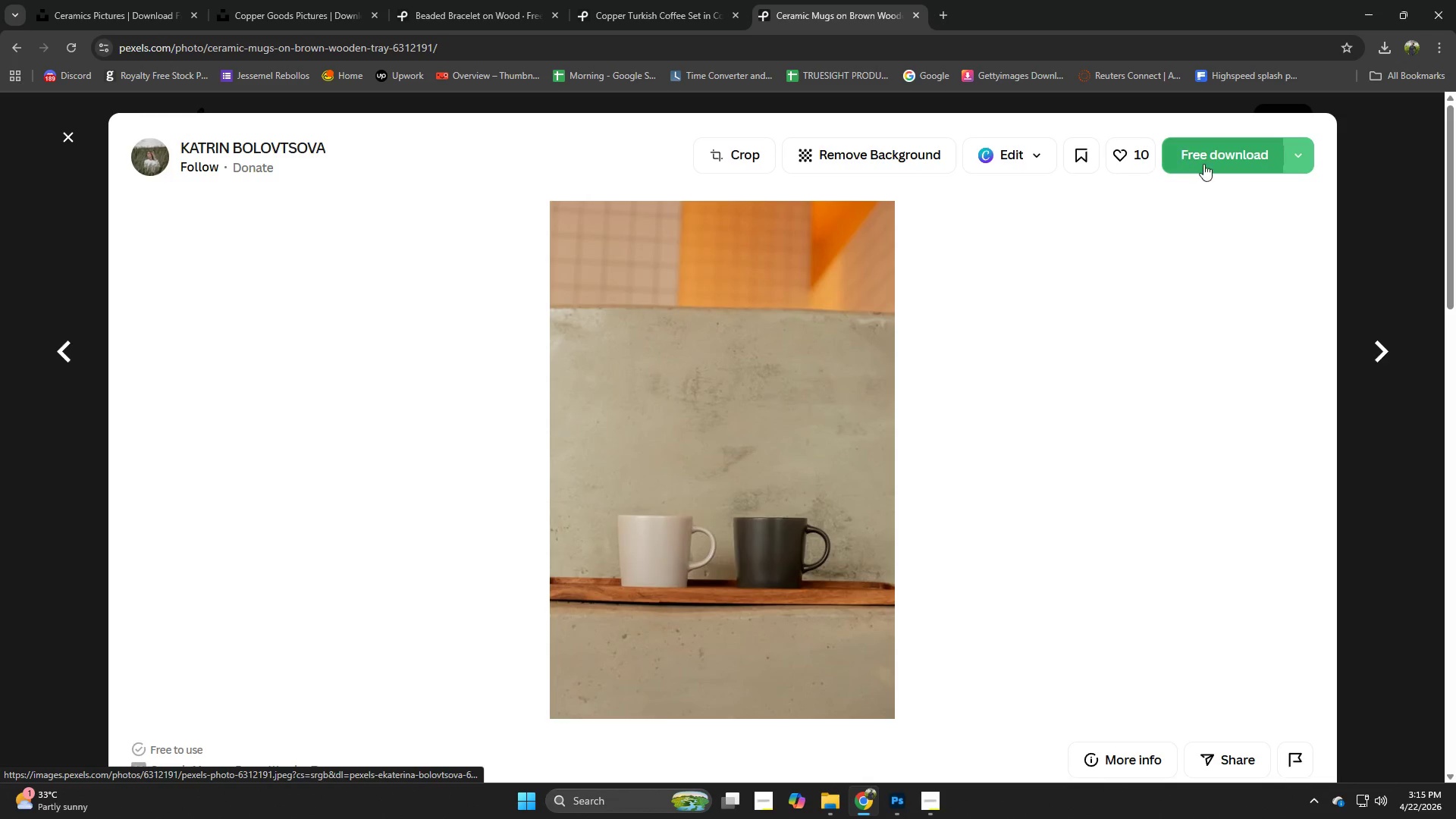 
left_click([1208, 162])
 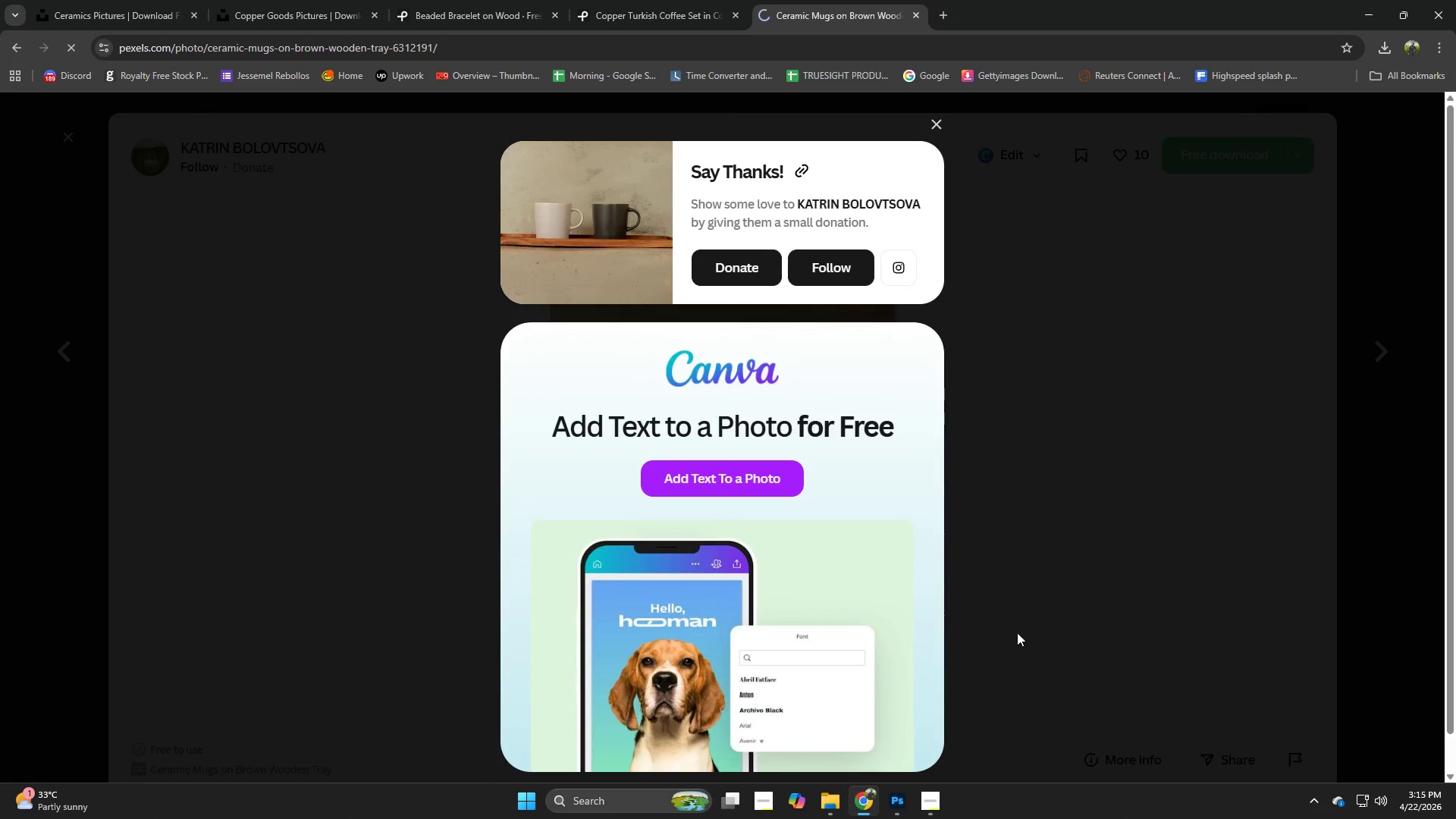 
left_click([1023, 659])
 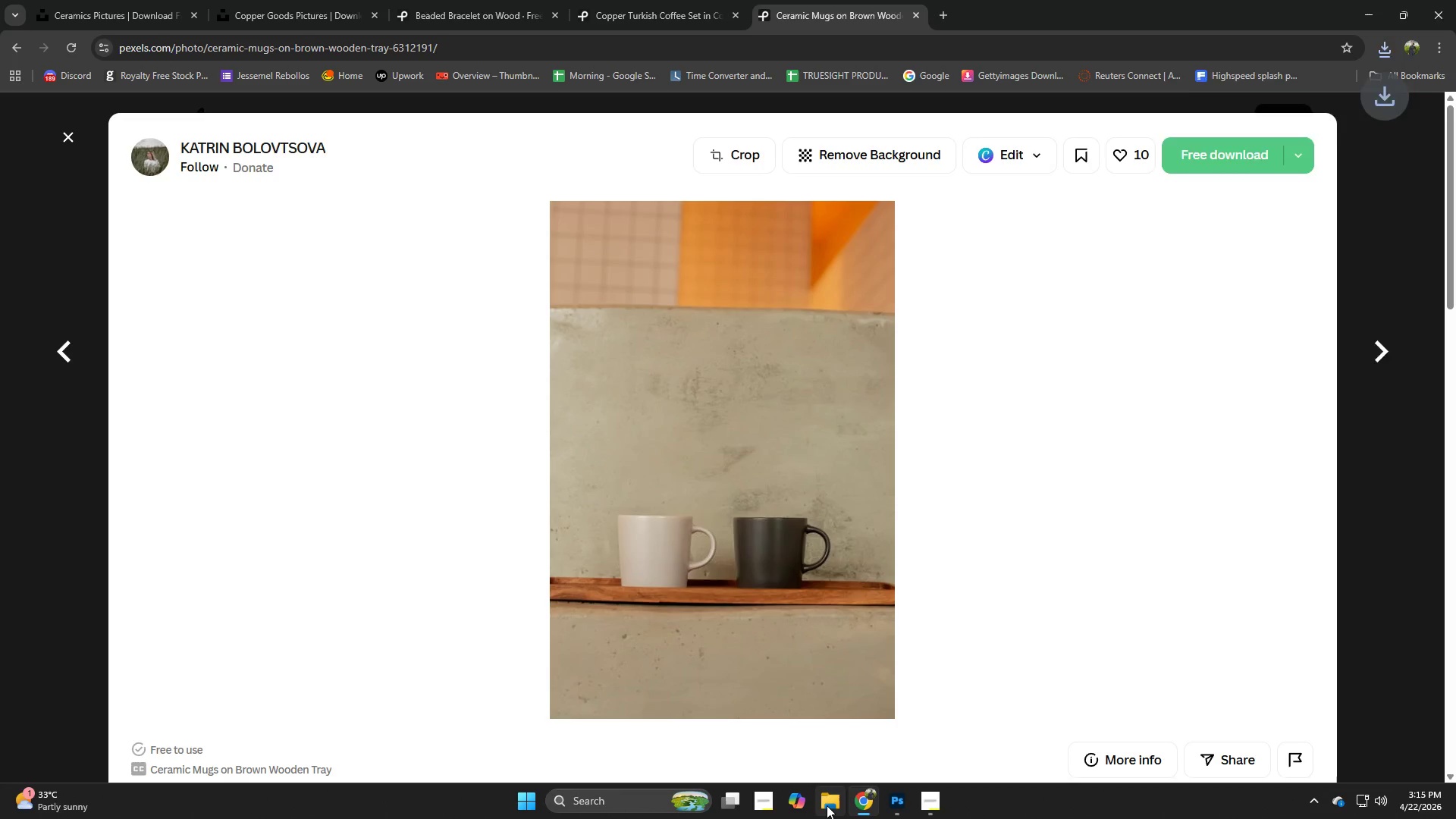 
left_click([827, 805])
 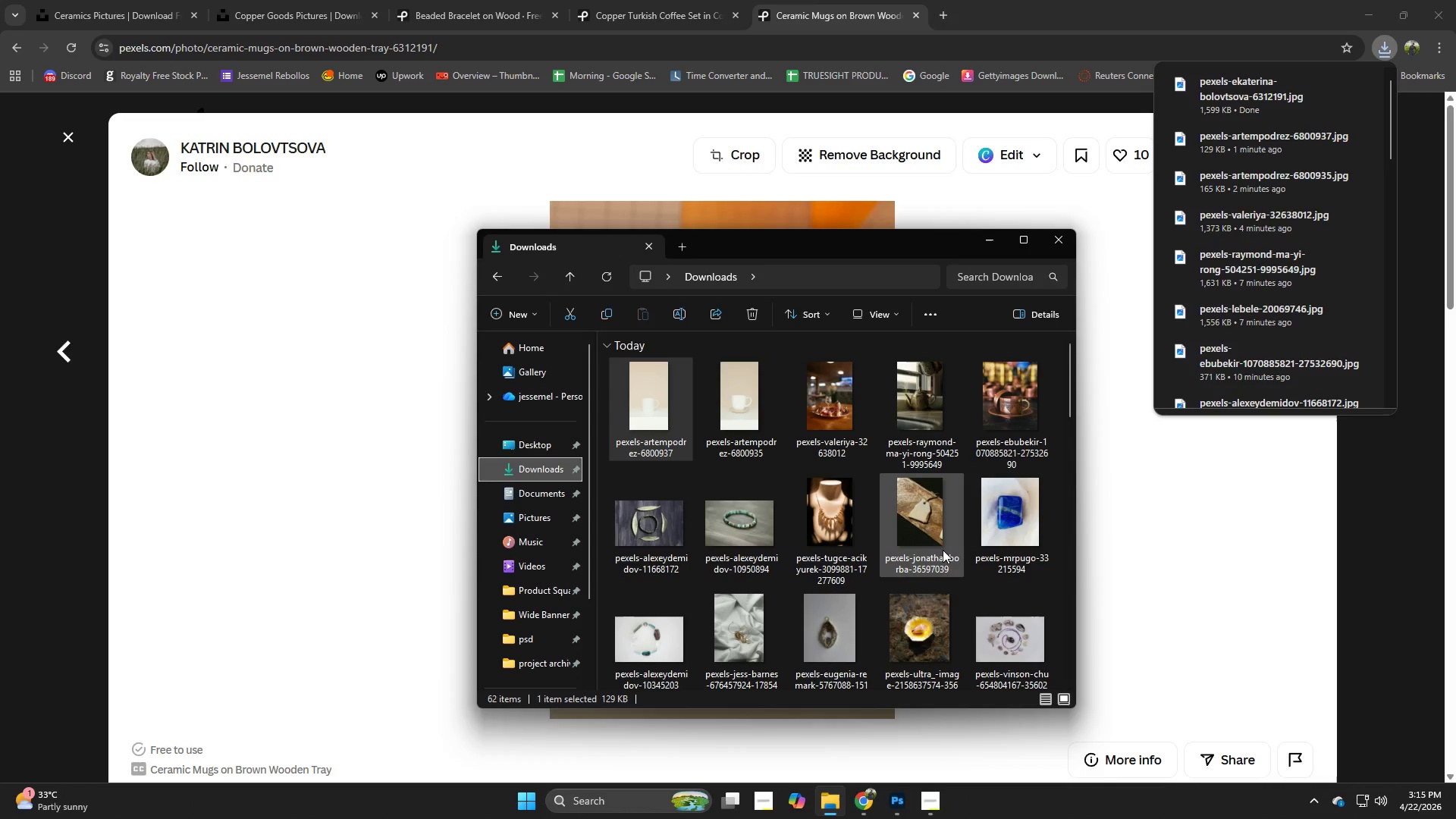 
scroll: coordinate [943, 550], scroll_direction: down, amount: 2.0
 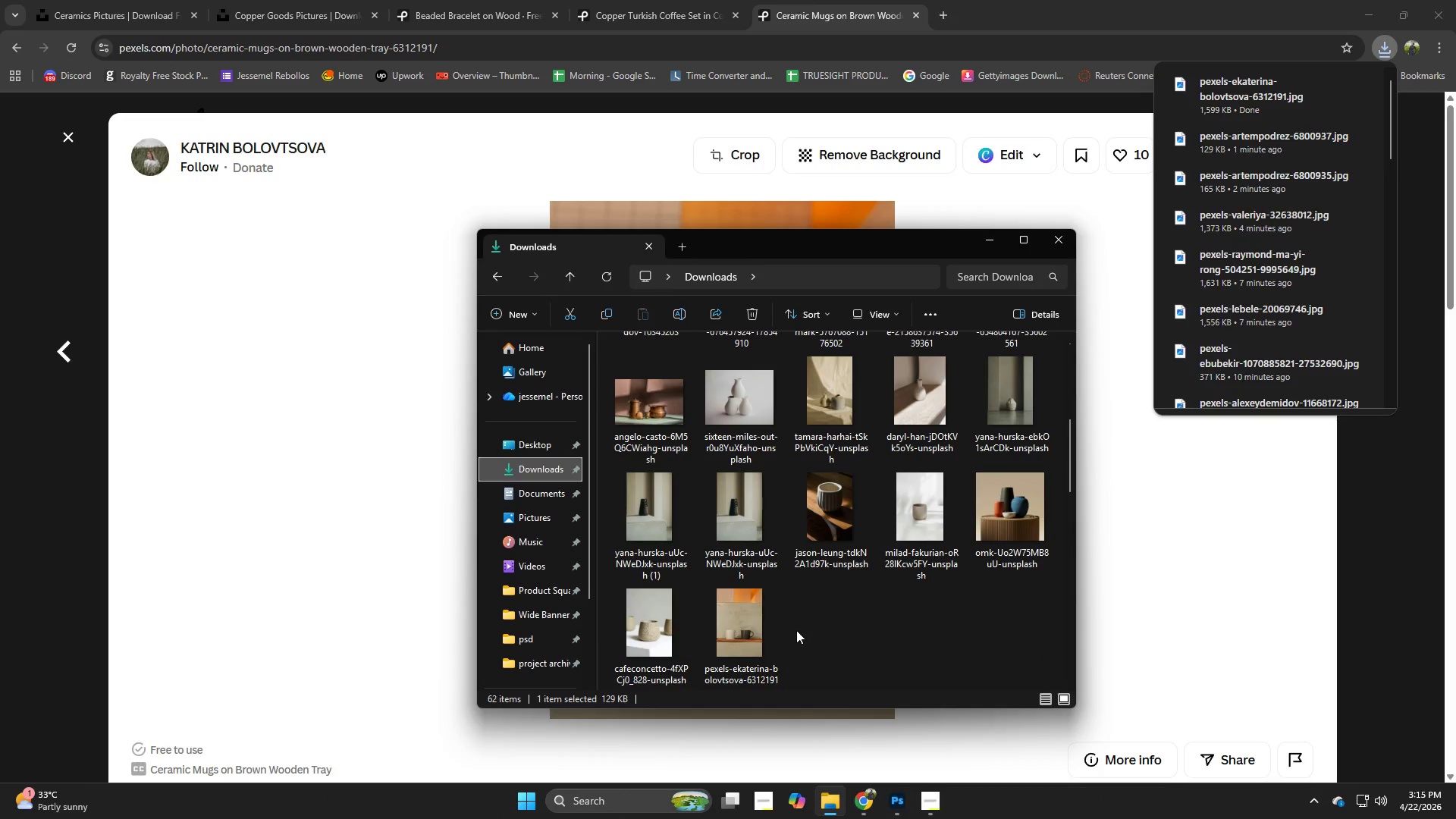 
left_click([315, 626])
 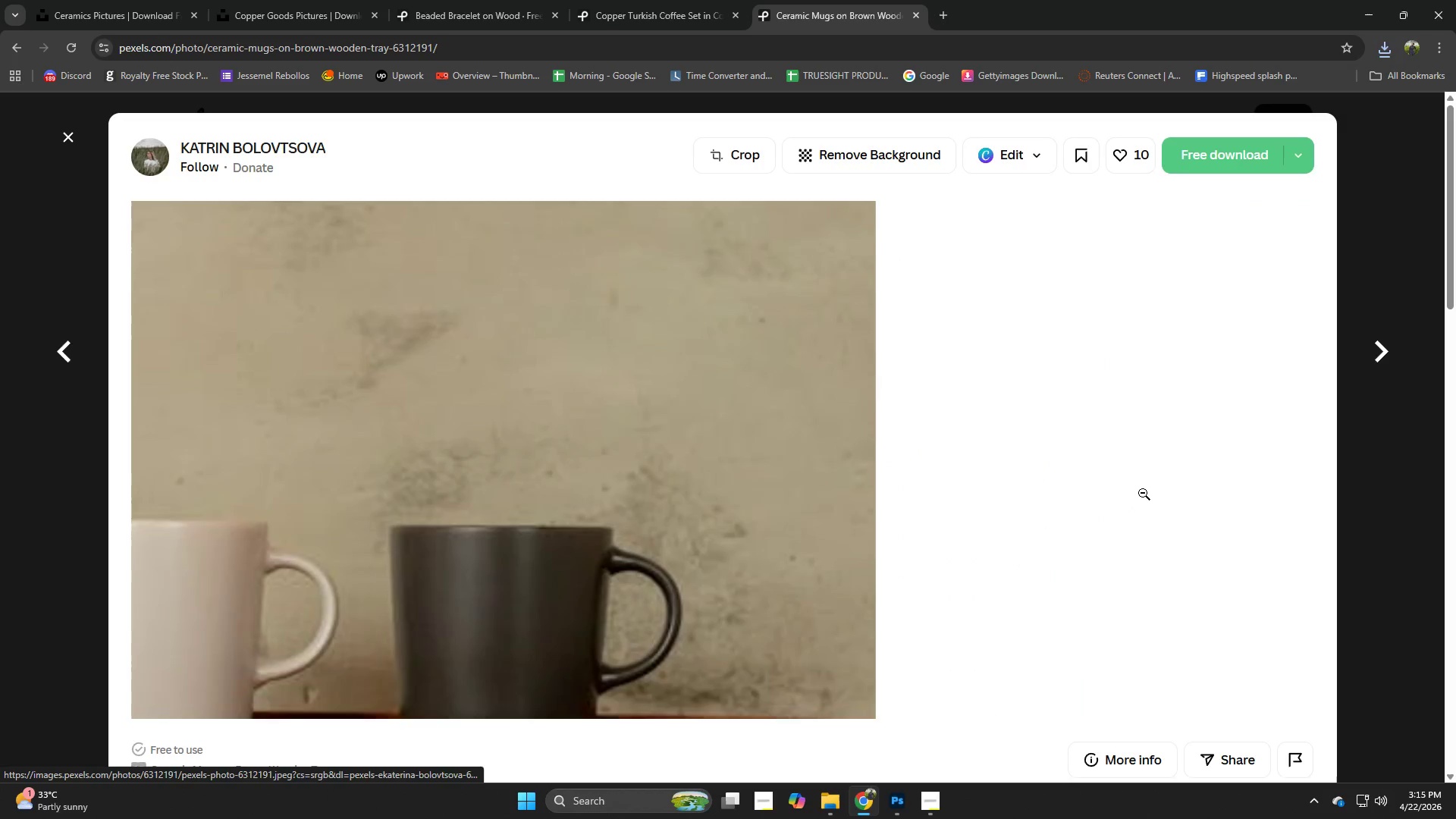 
left_click([1143, 493])
 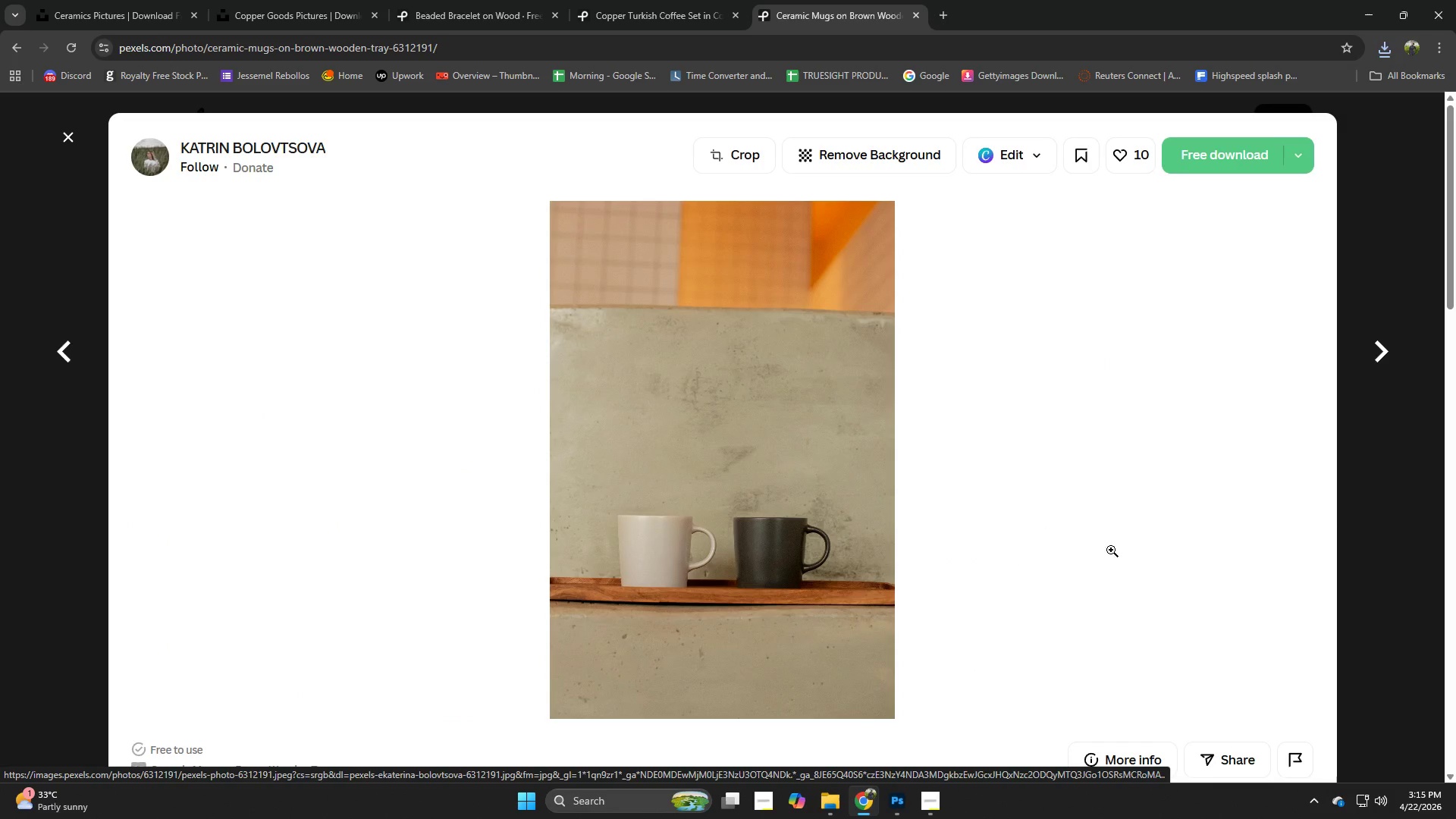 
scroll: coordinate [691, 502], scroll_direction: down, amount: 10.0
 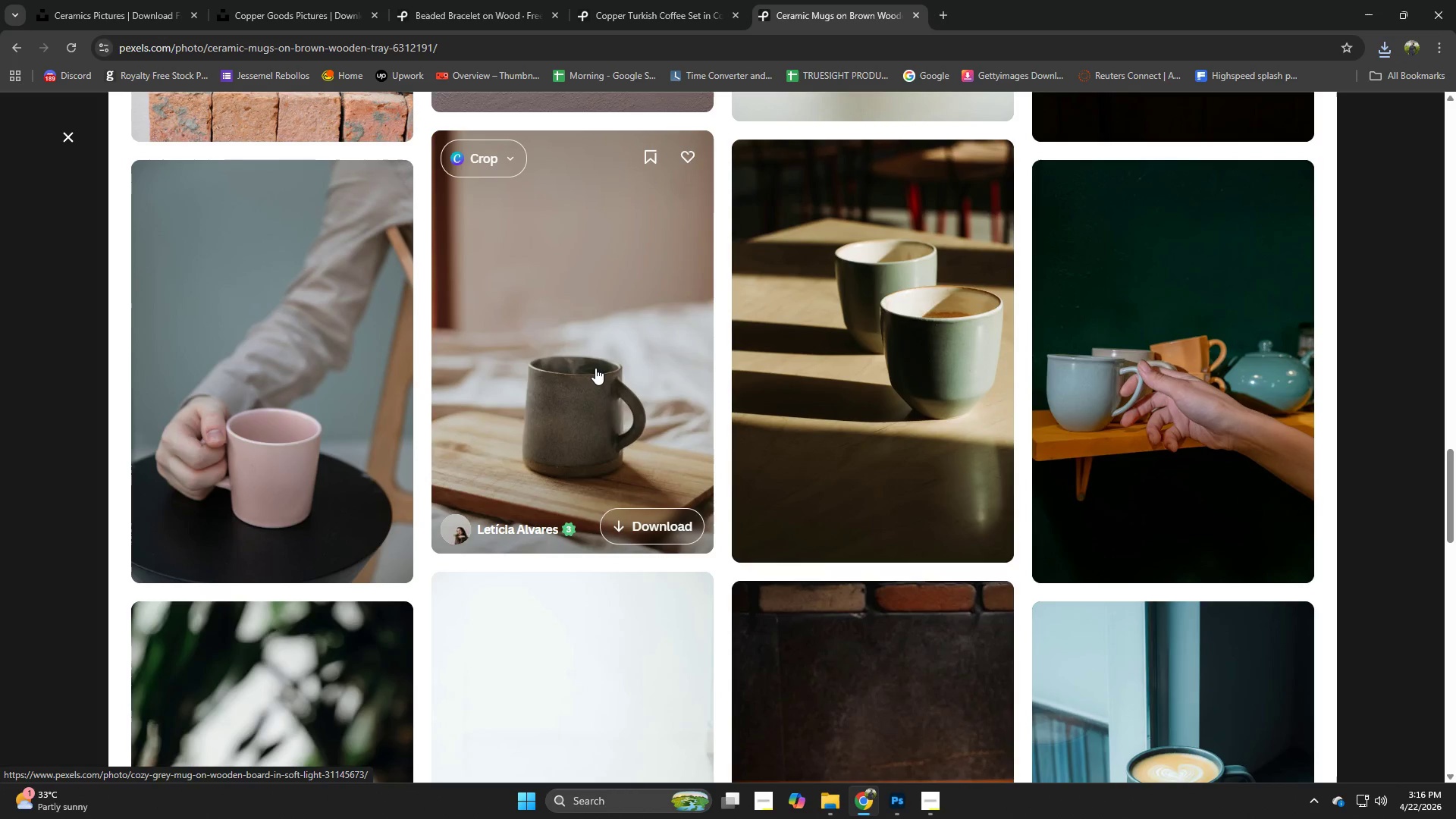 
scroll: coordinate [613, 366], scroll_direction: down, amount: 3.0
 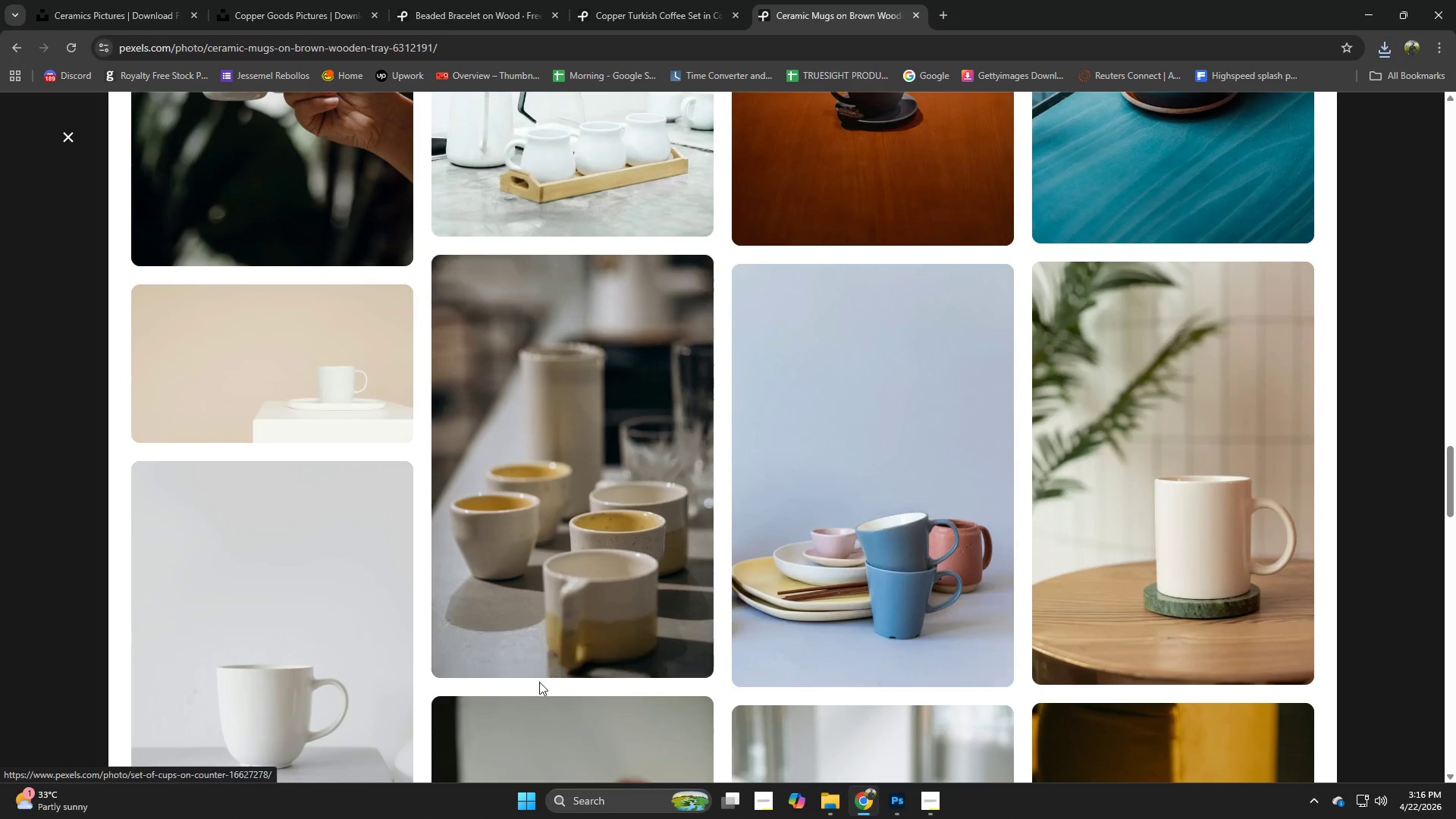 
scroll: coordinate [539, 682], scroll_direction: up, amount: 2.0
 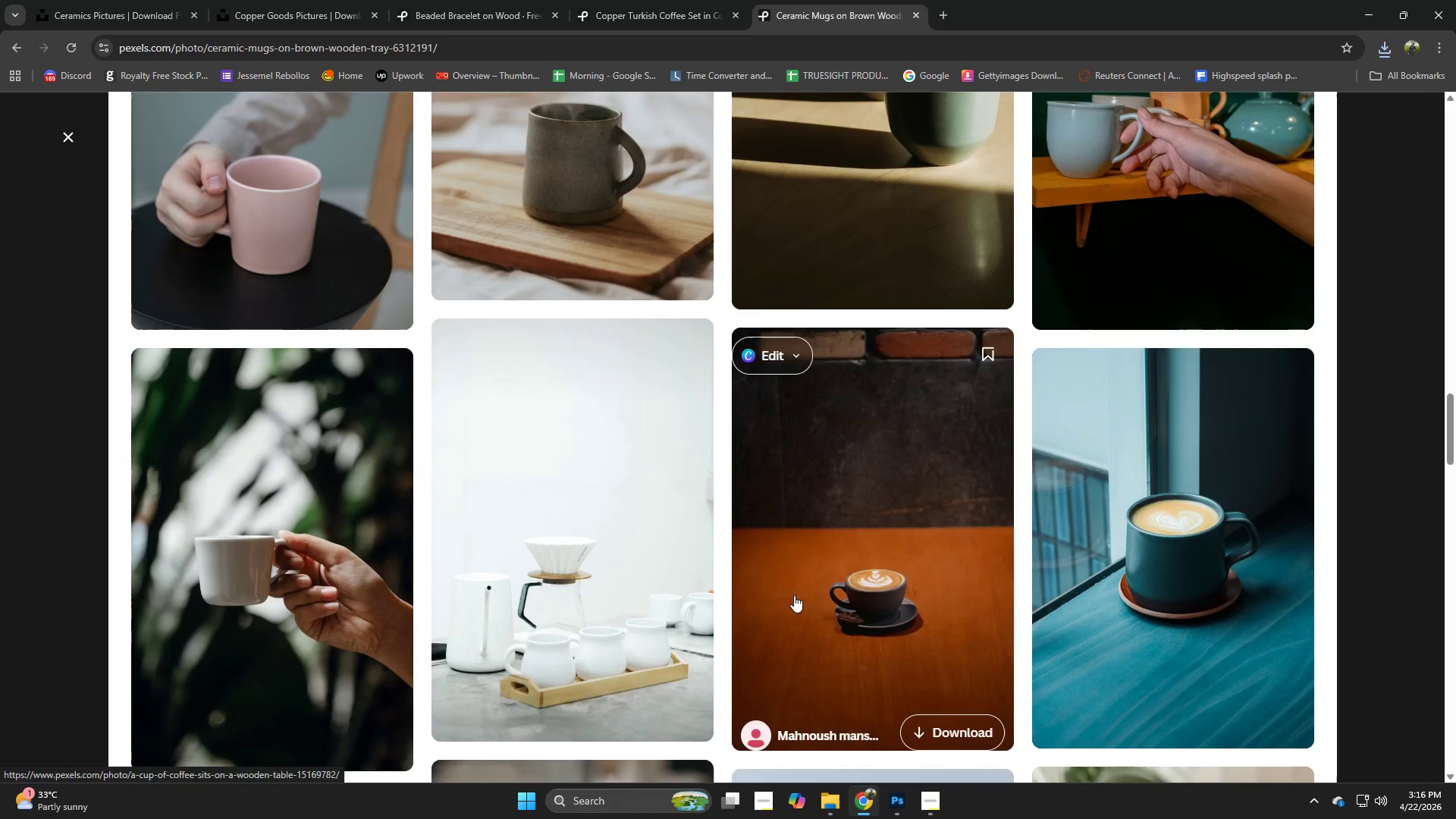 
scroll: coordinate [1016, 485], scroll_direction: down, amount: 8.0
 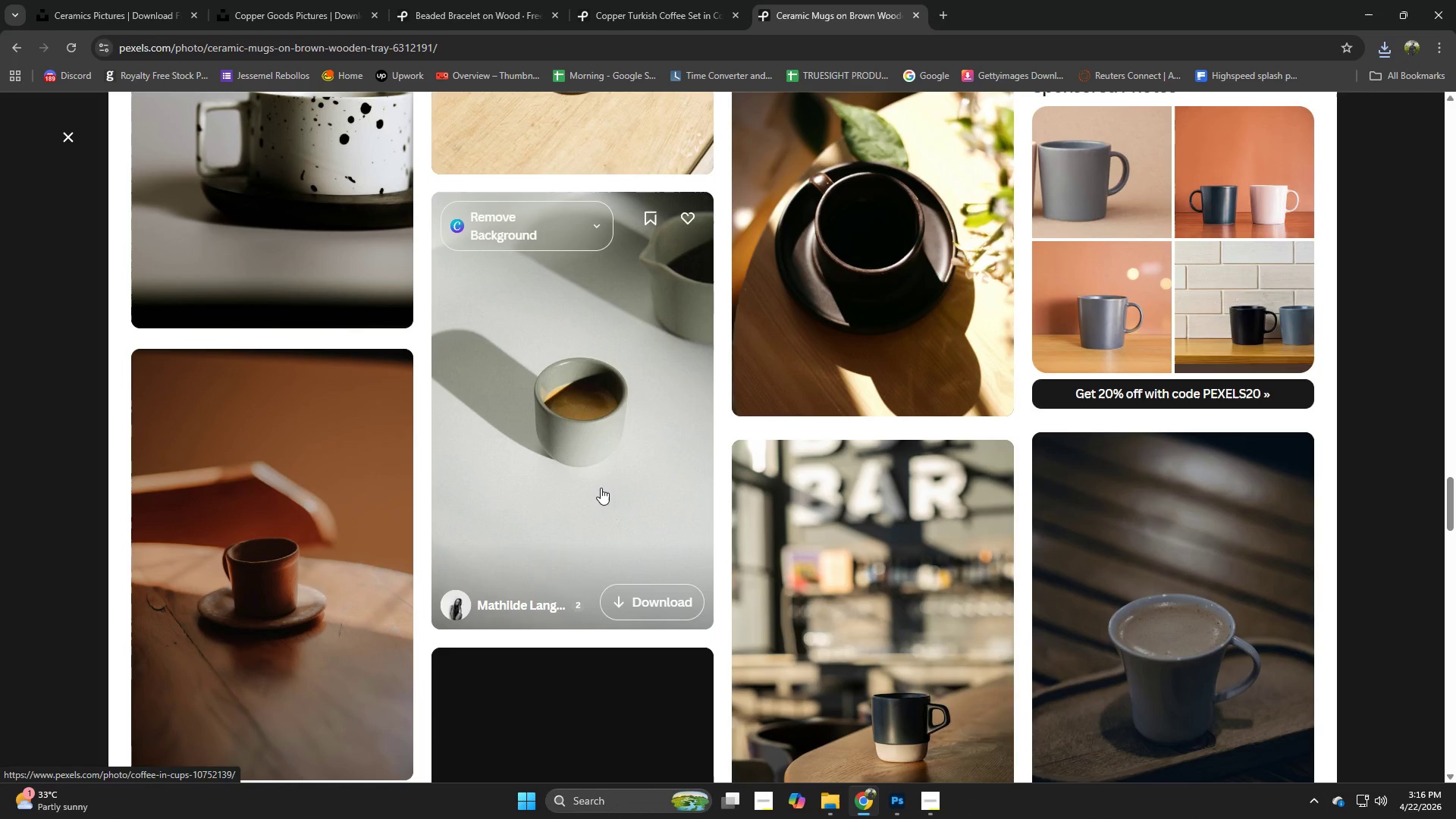 
left_click([601, 488])
 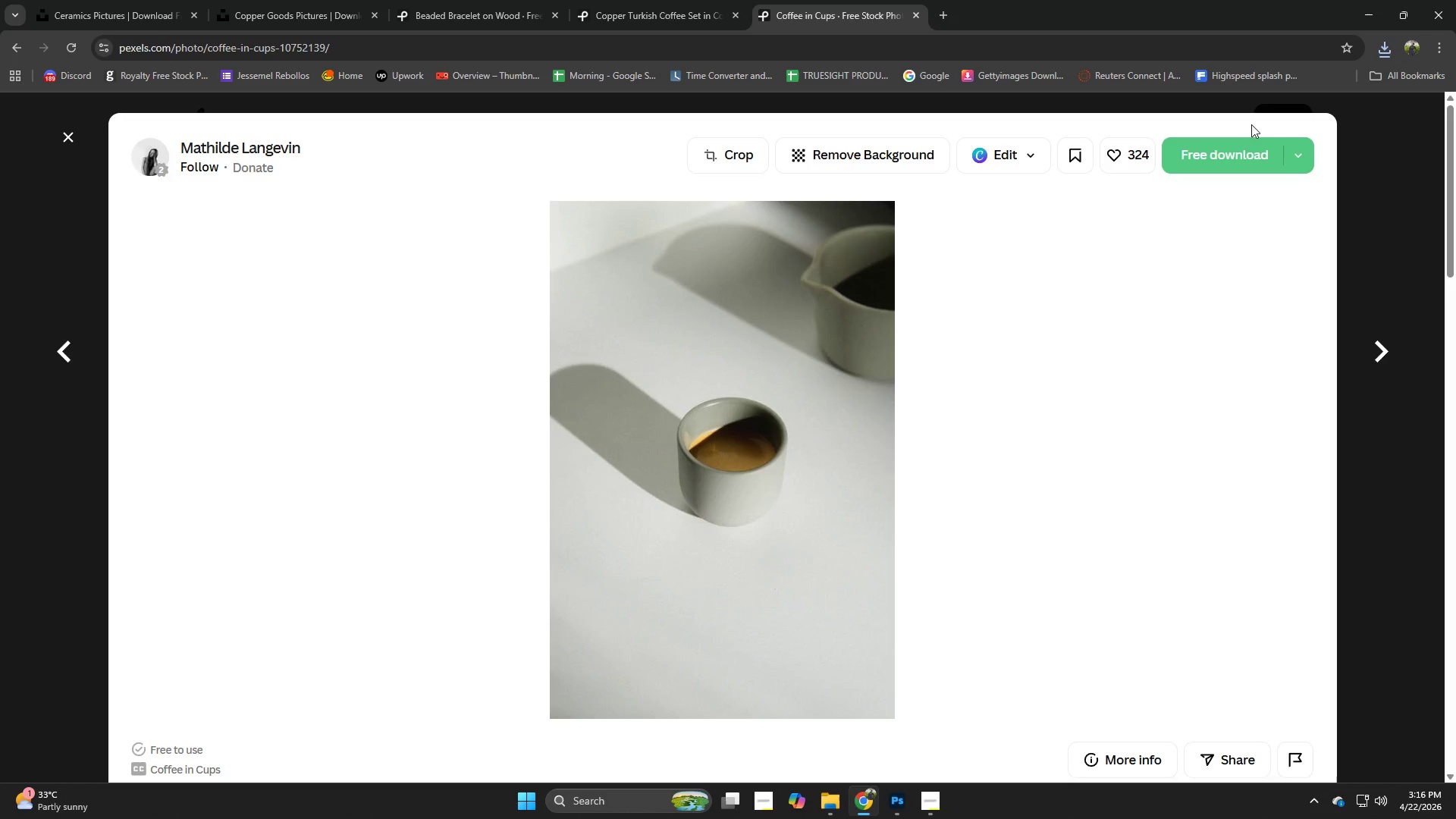 
left_click([1238, 149])
 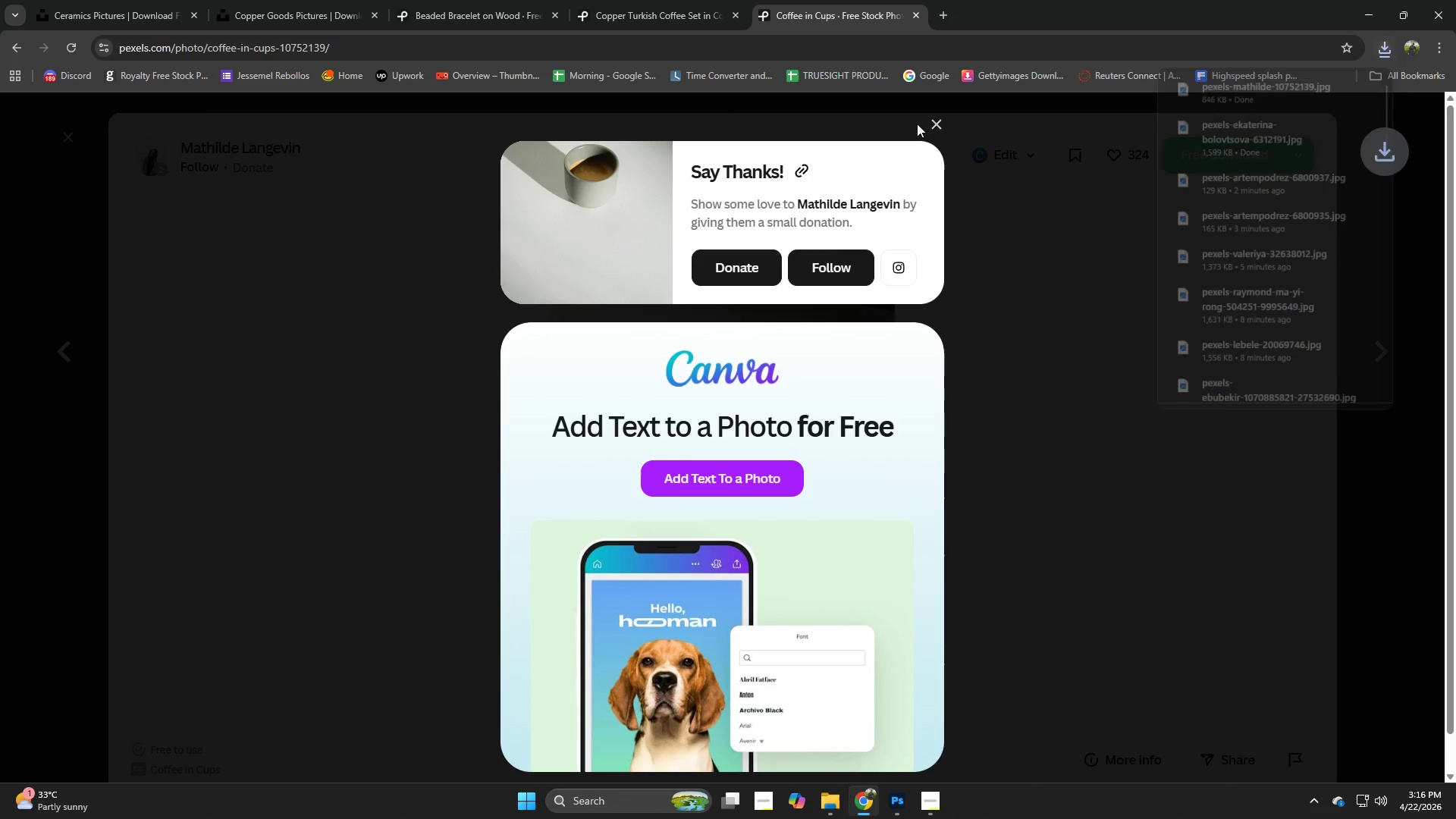 
left_click([928, 126])
 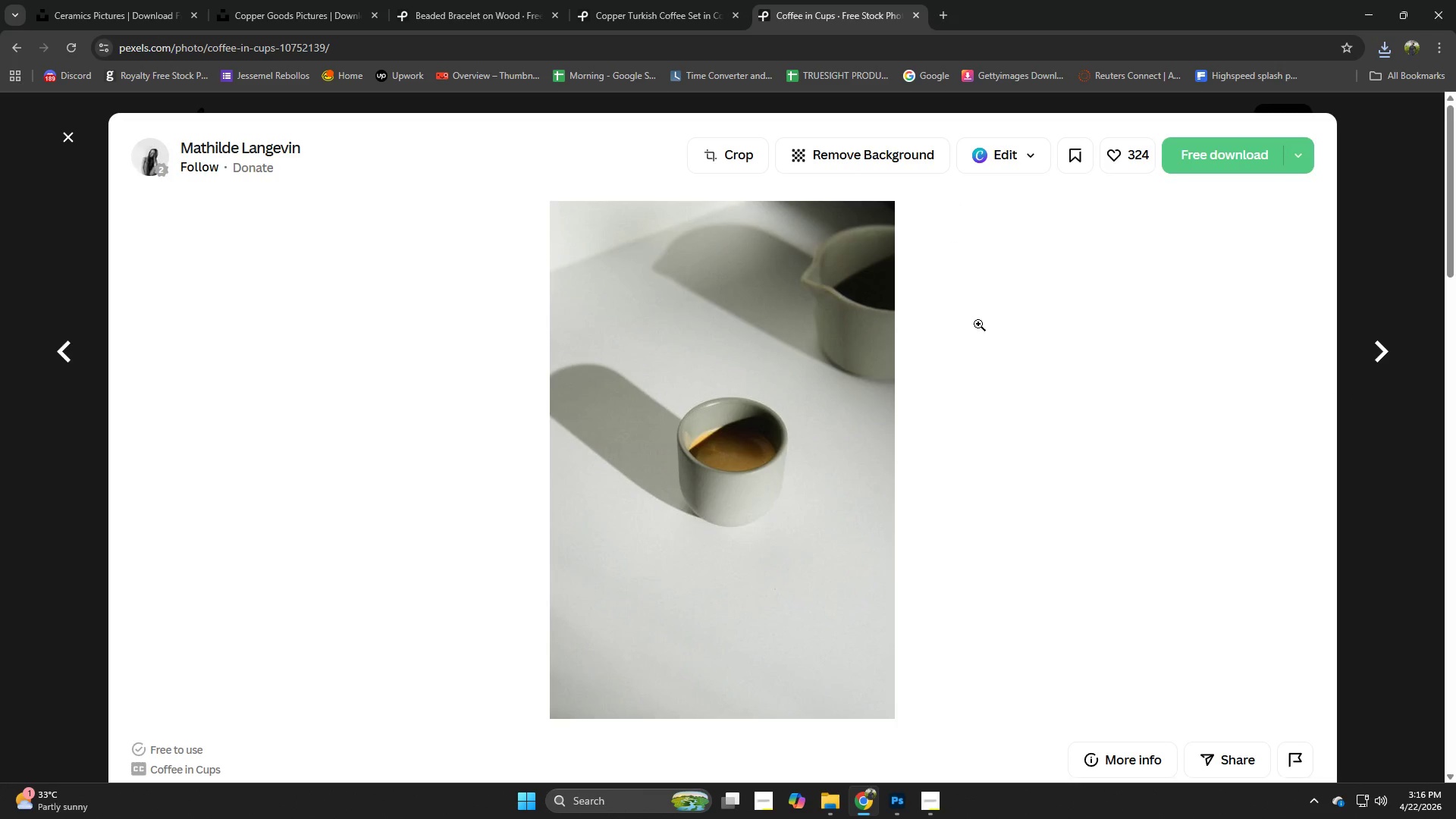 
scroll: coordinate [999, 368], scroll_direction: down, amount: 2.0
 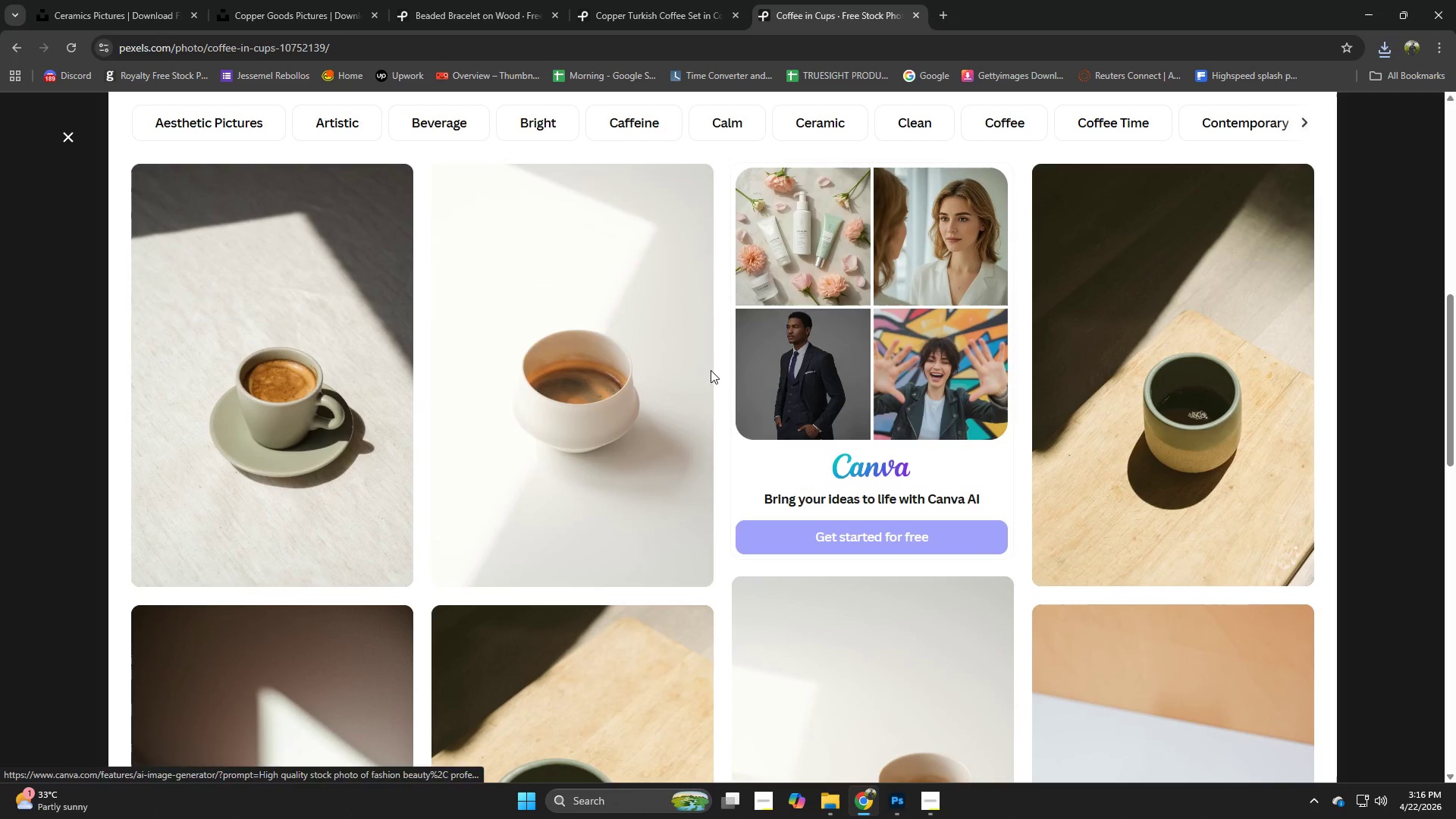 
left_click([602, 385])
 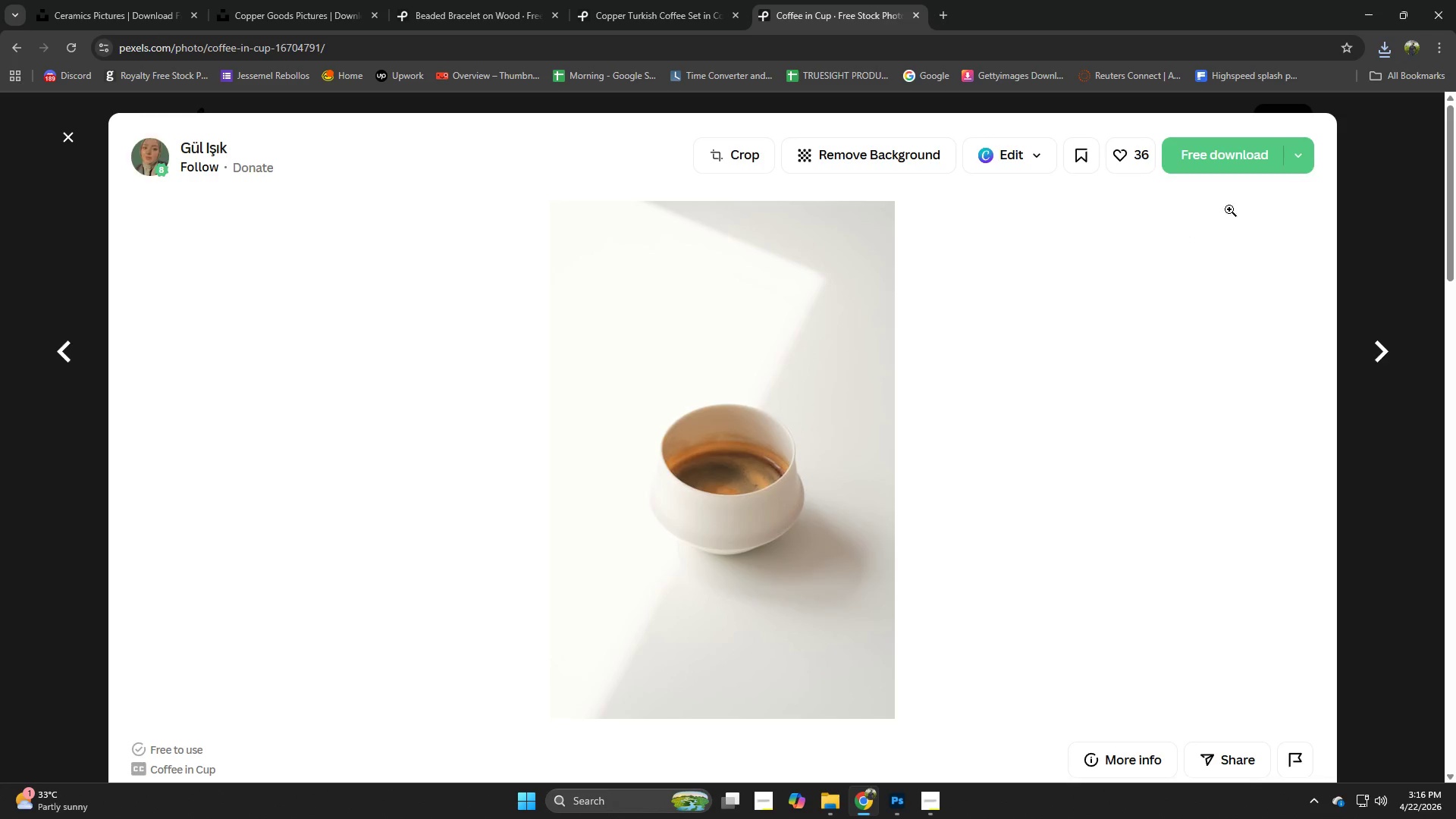 
left_click([1235, 157])
 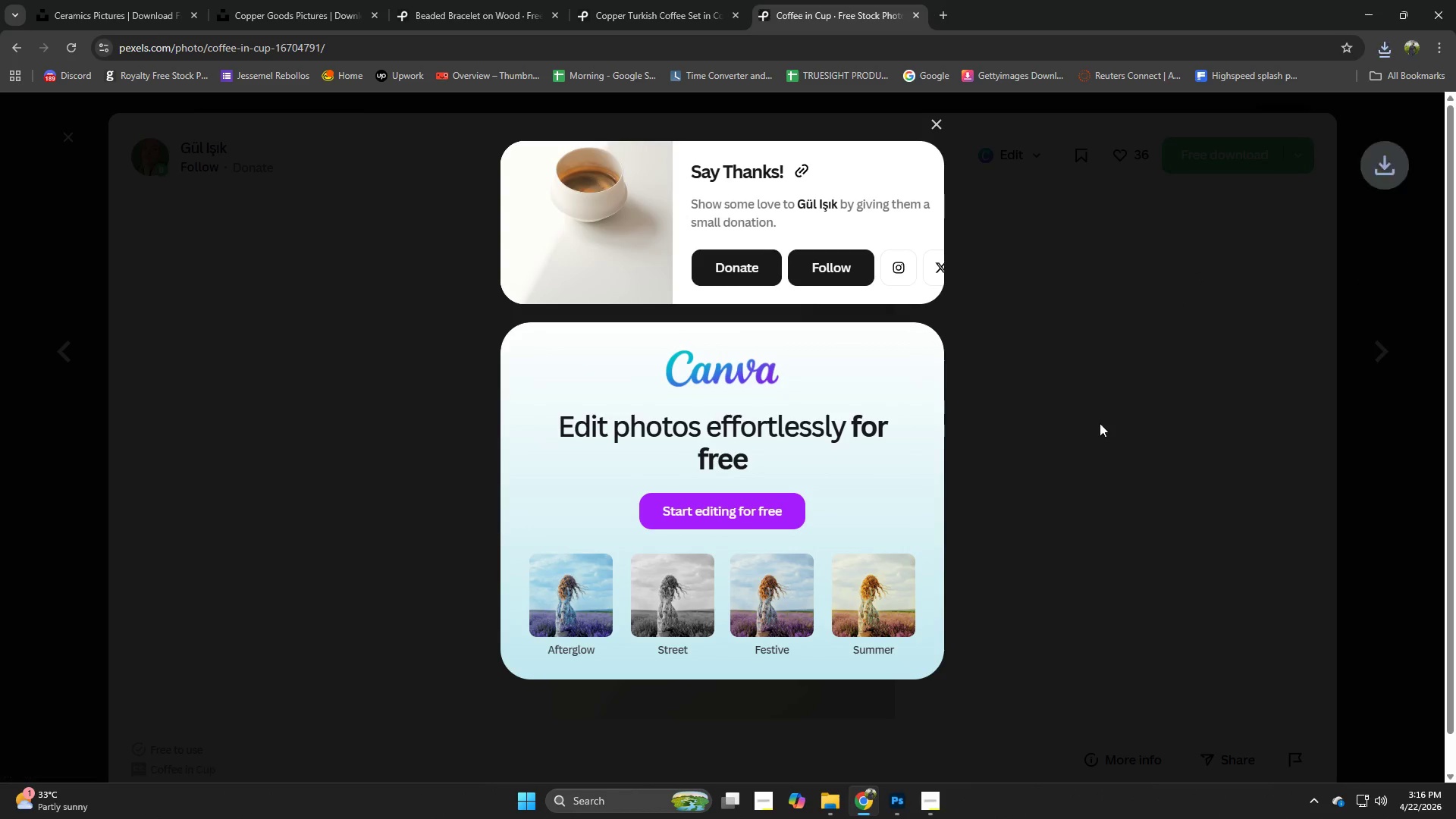 
left_click([1100, 423])
 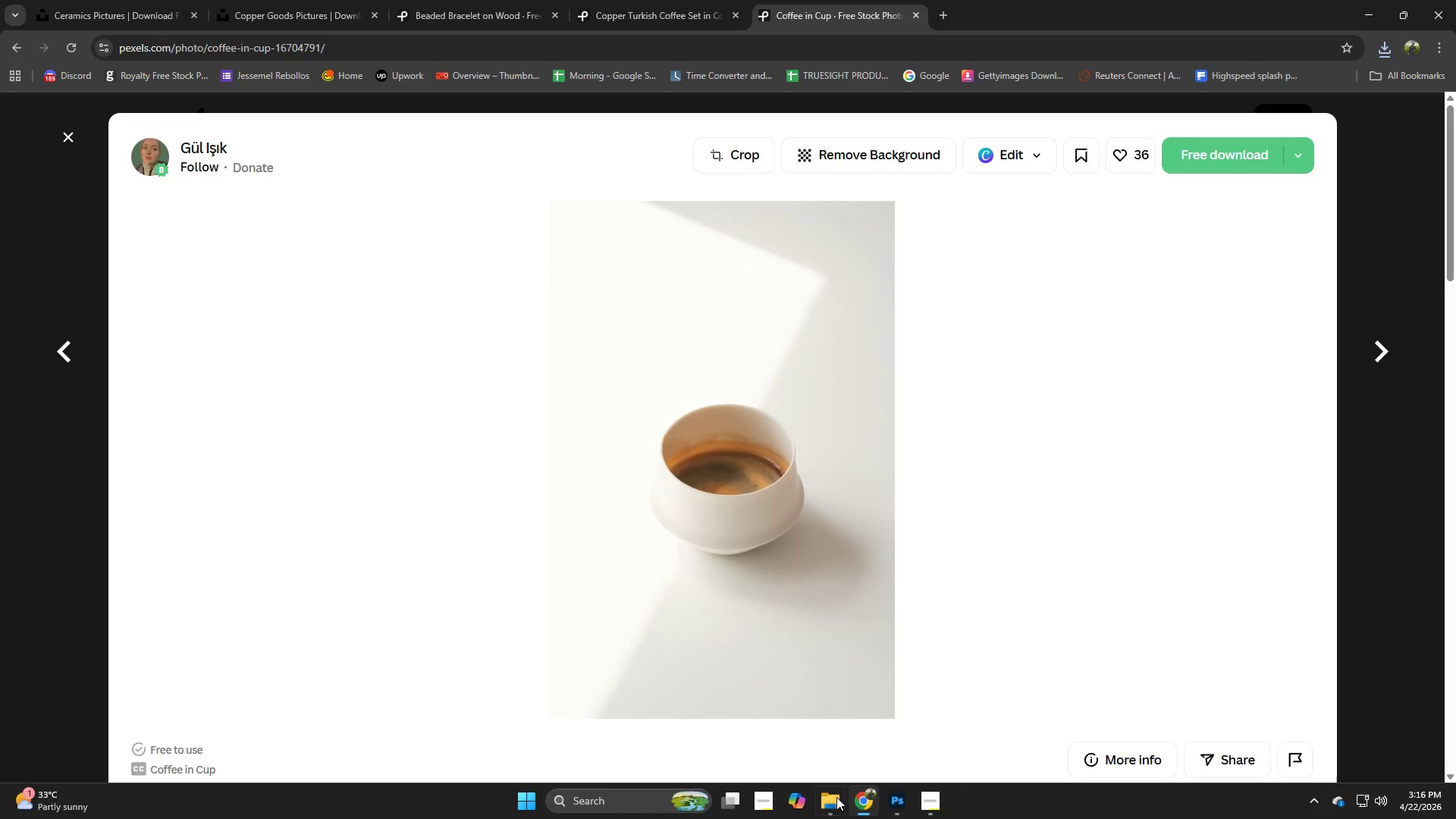 
left_click([829, 816])
 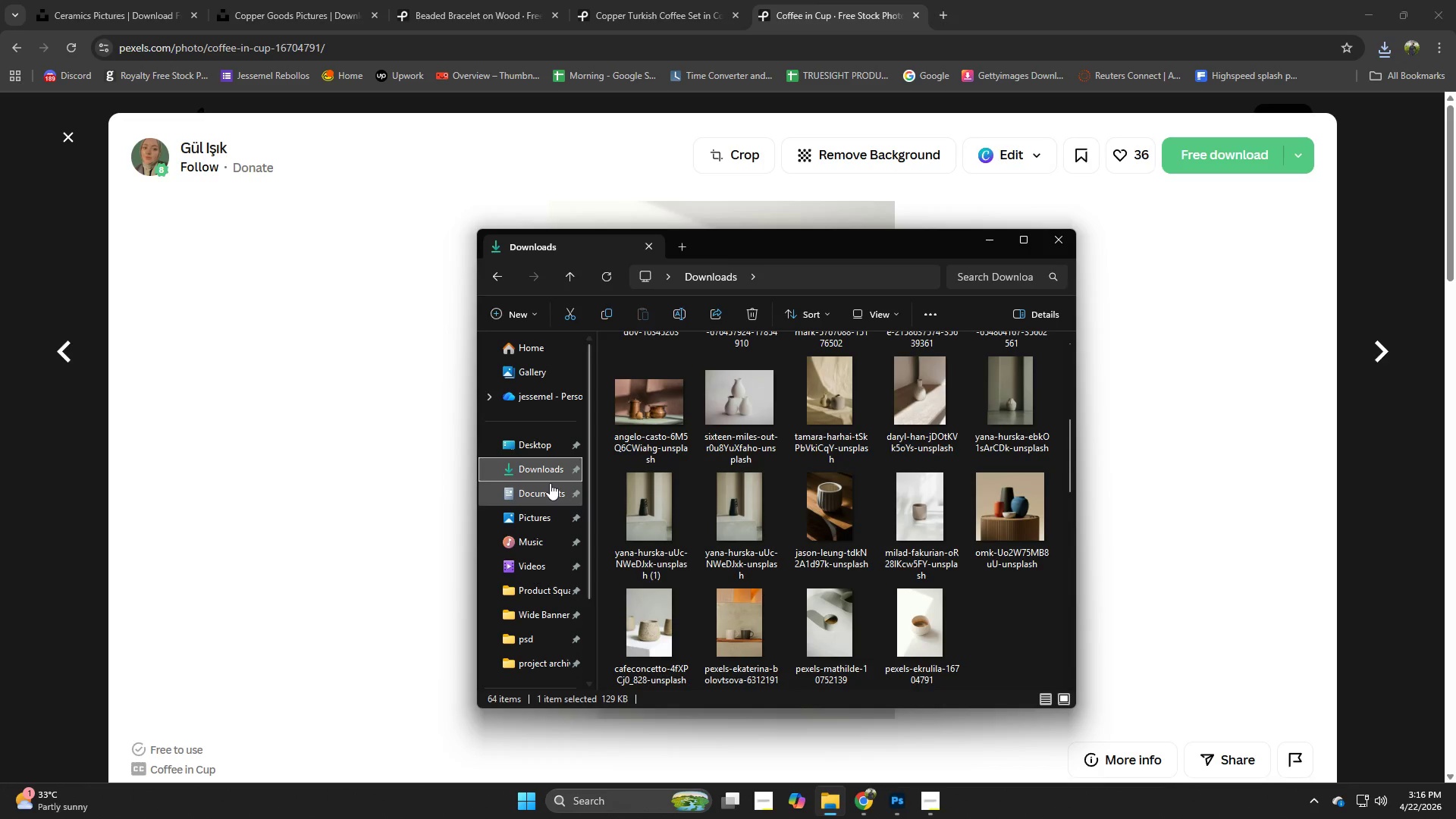 
left_click([548, 473])
 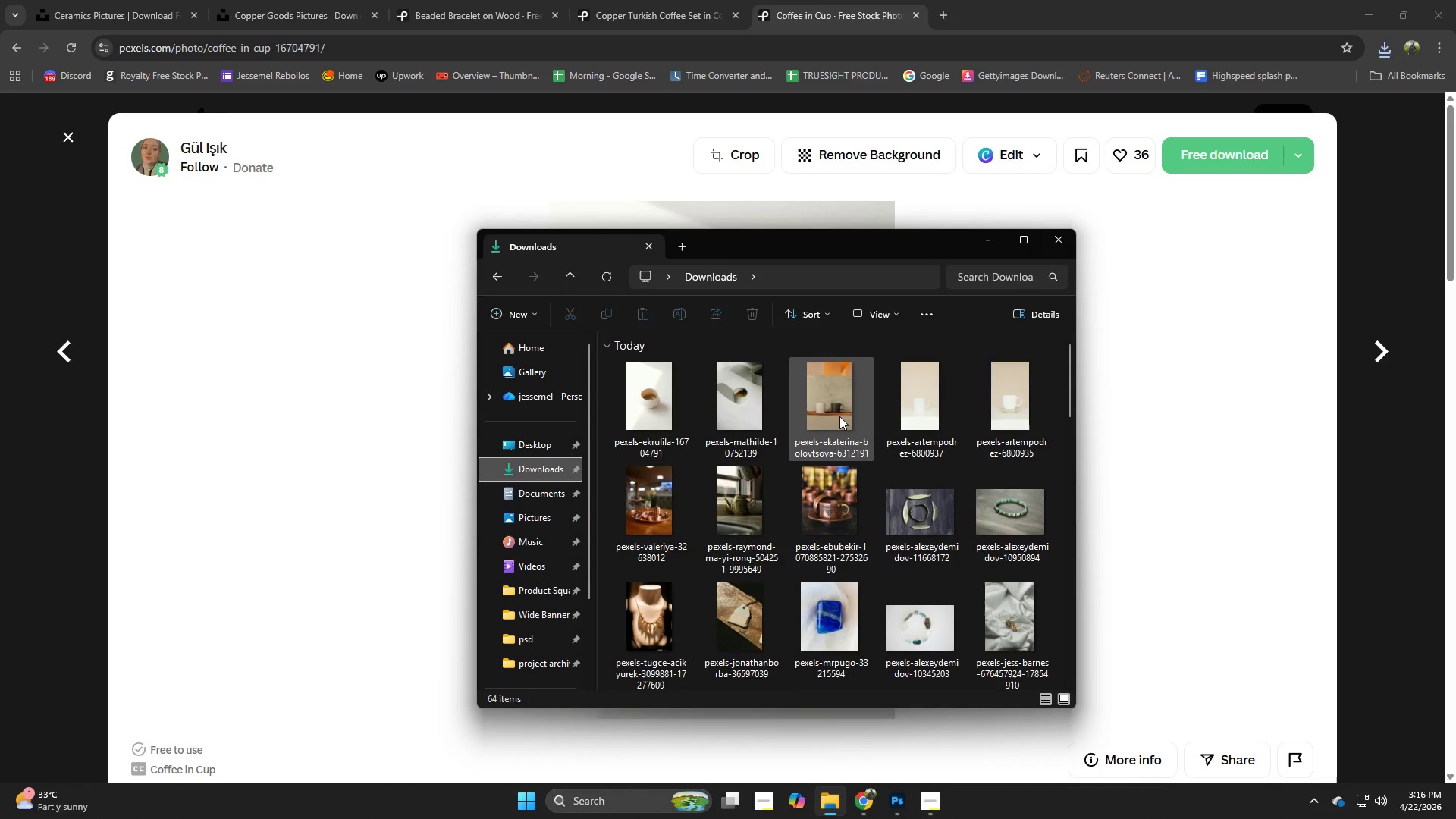 
right_click([834, 416])
 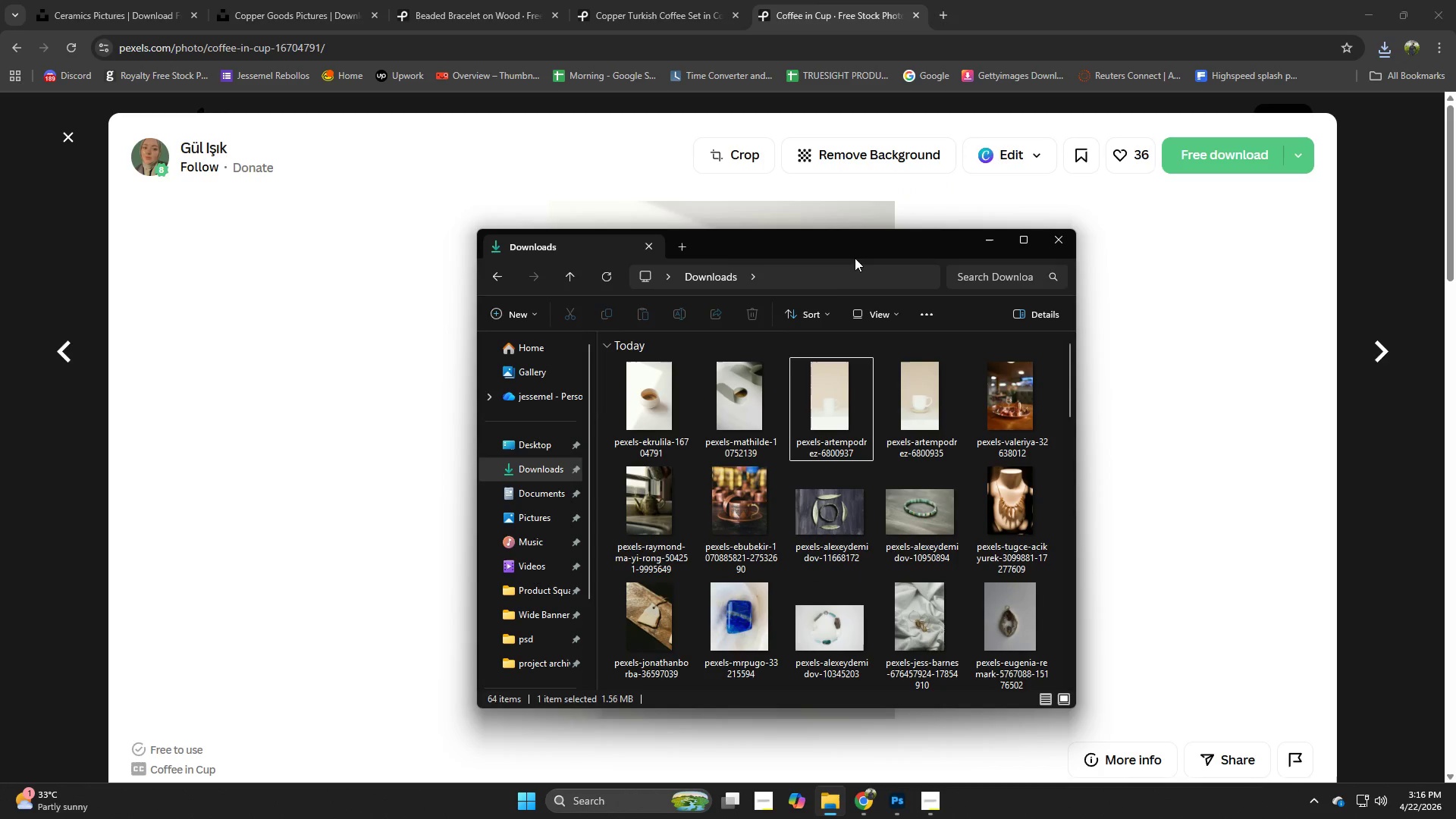 
right_click([733, 382])
 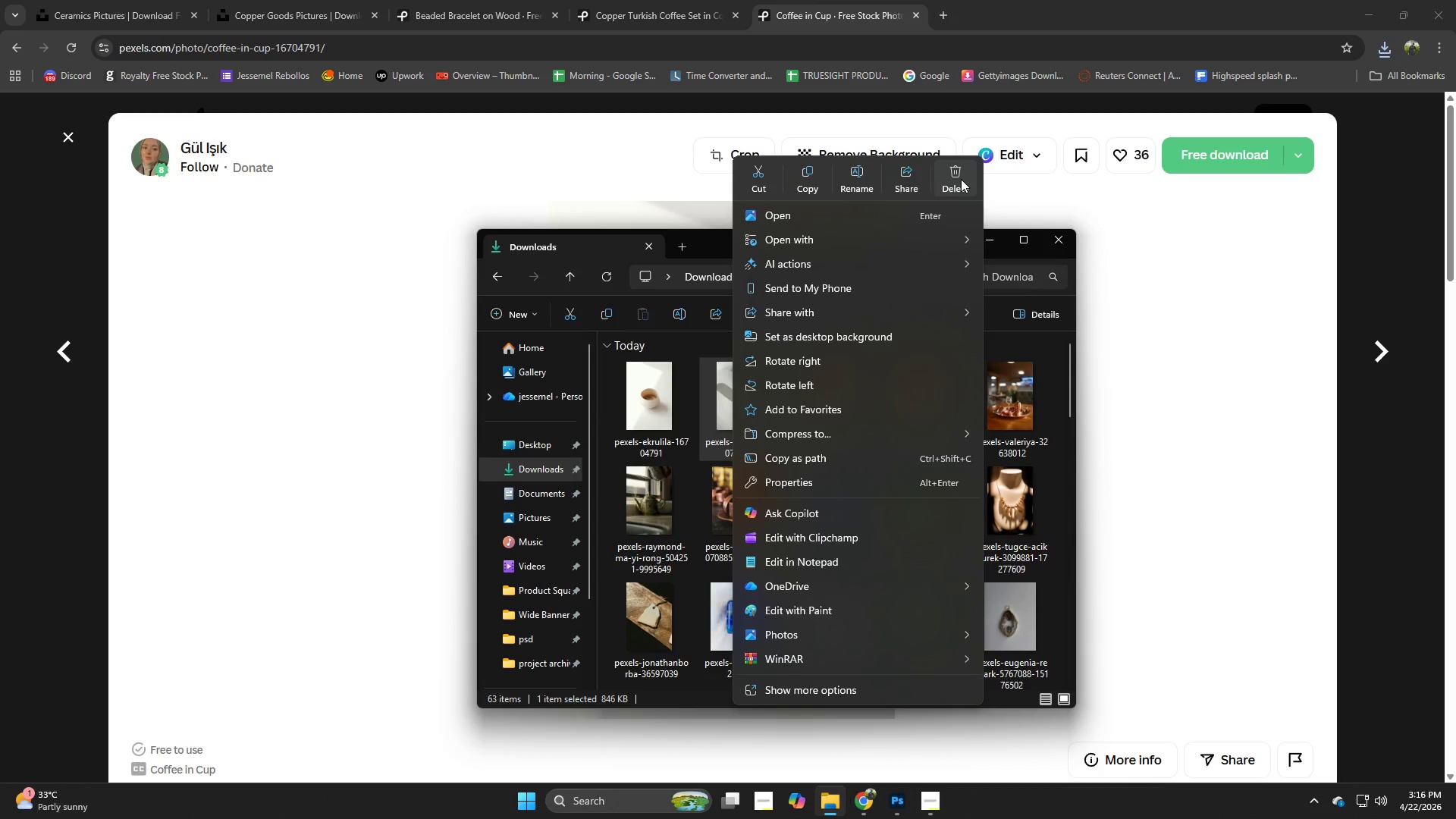 
left_click([961, 179])
 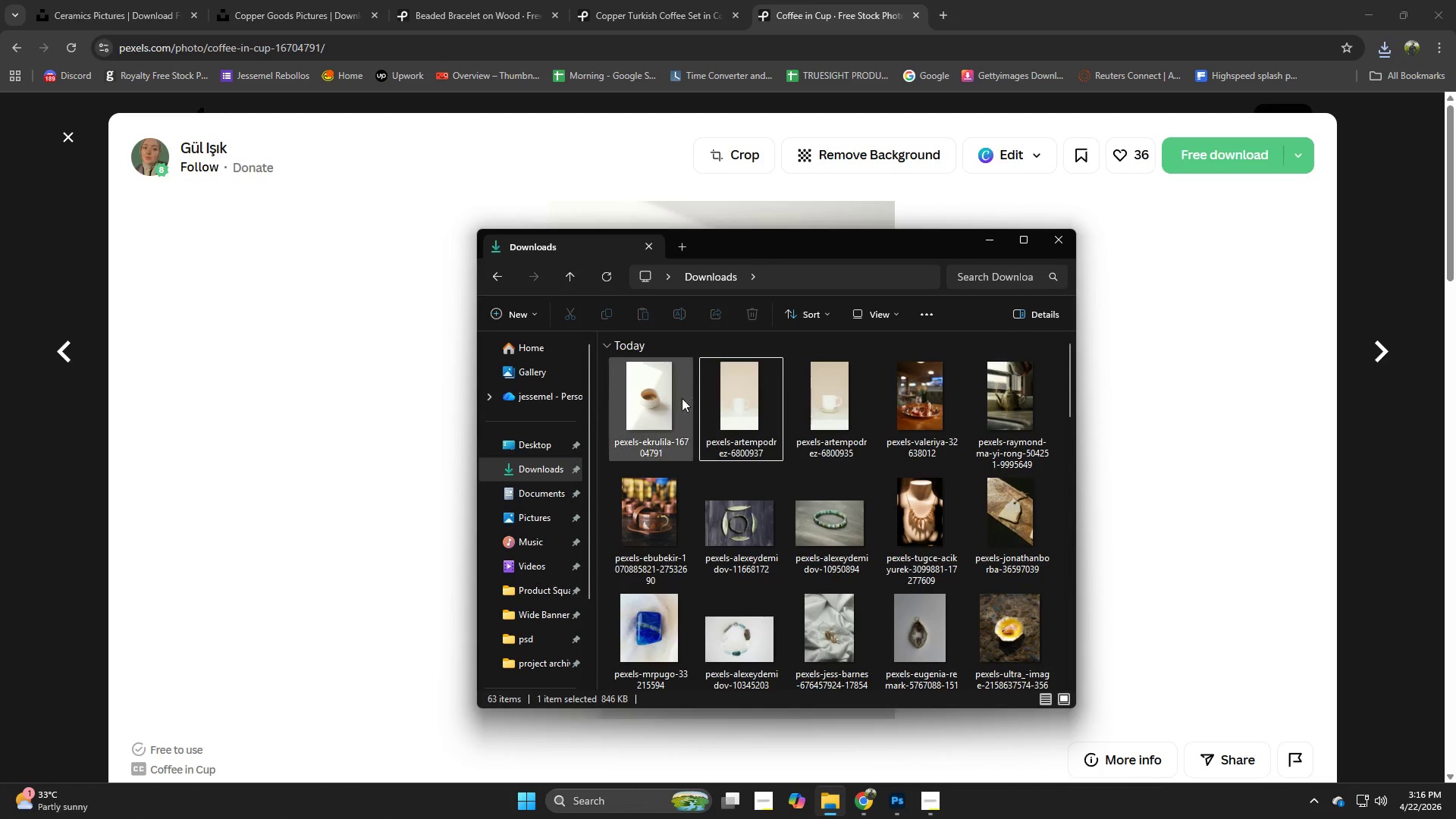 
left_click([664, 406])
 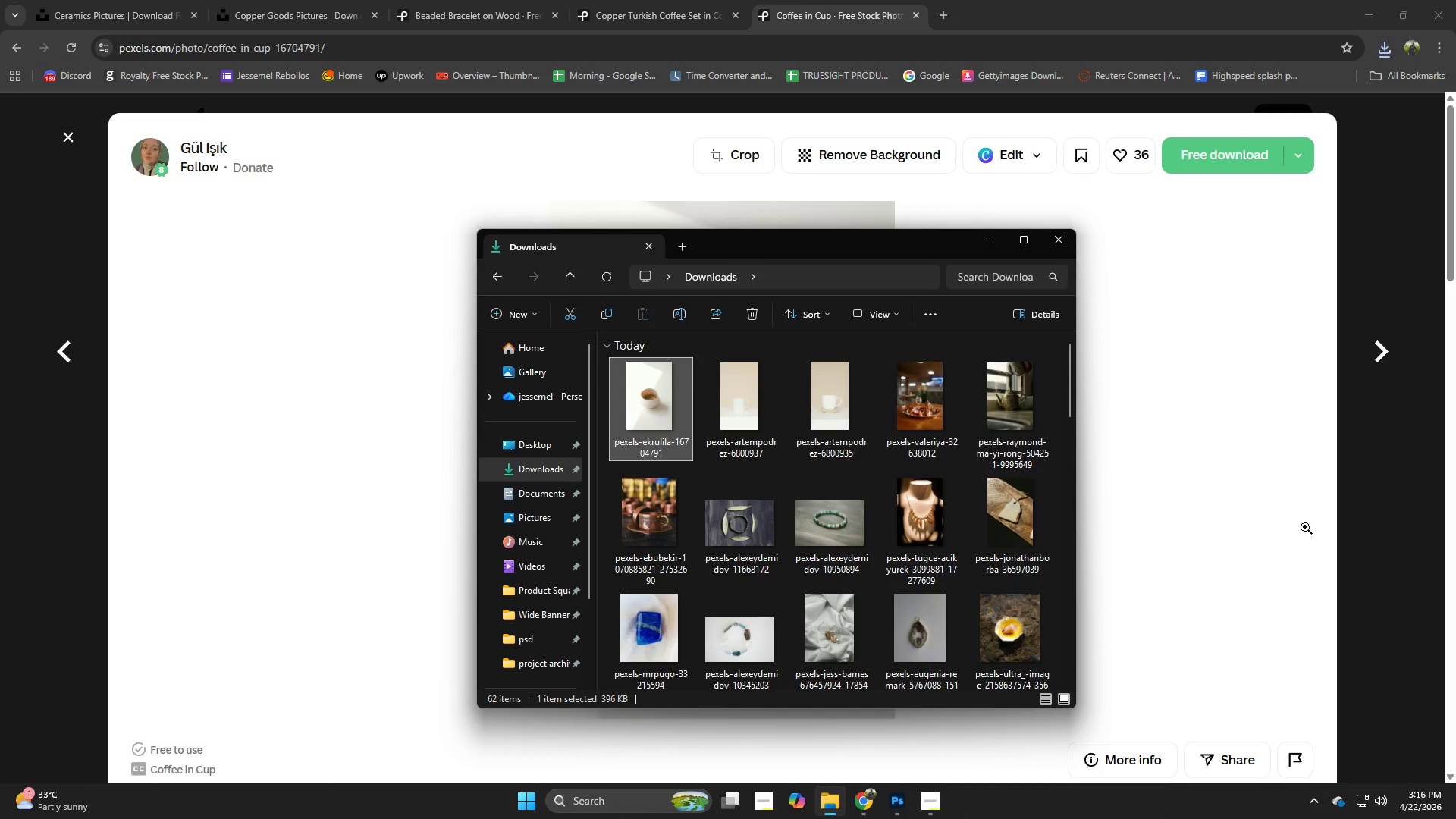 
left_click([1298, 530])
 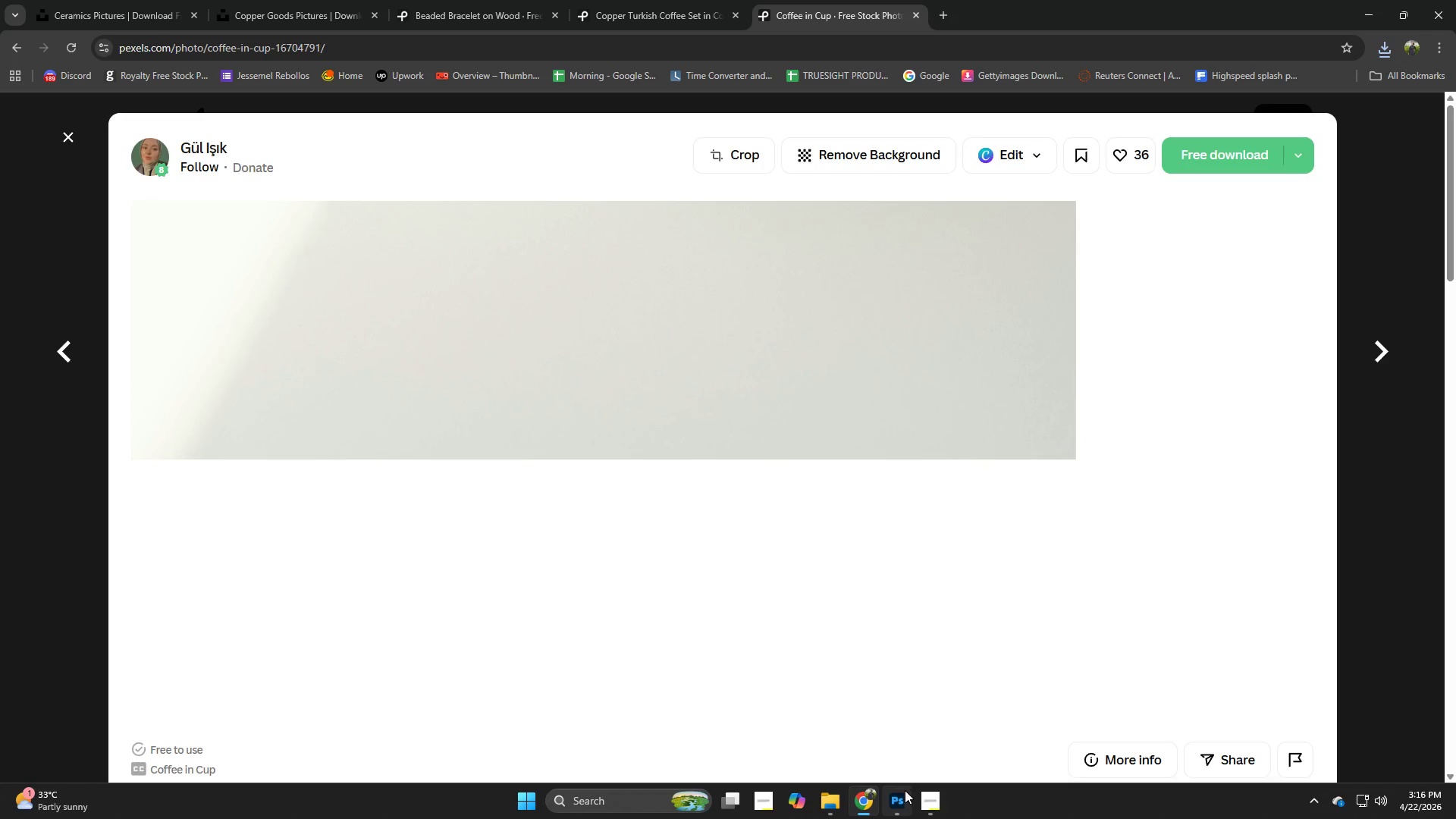 
left_click([1098, 548])
 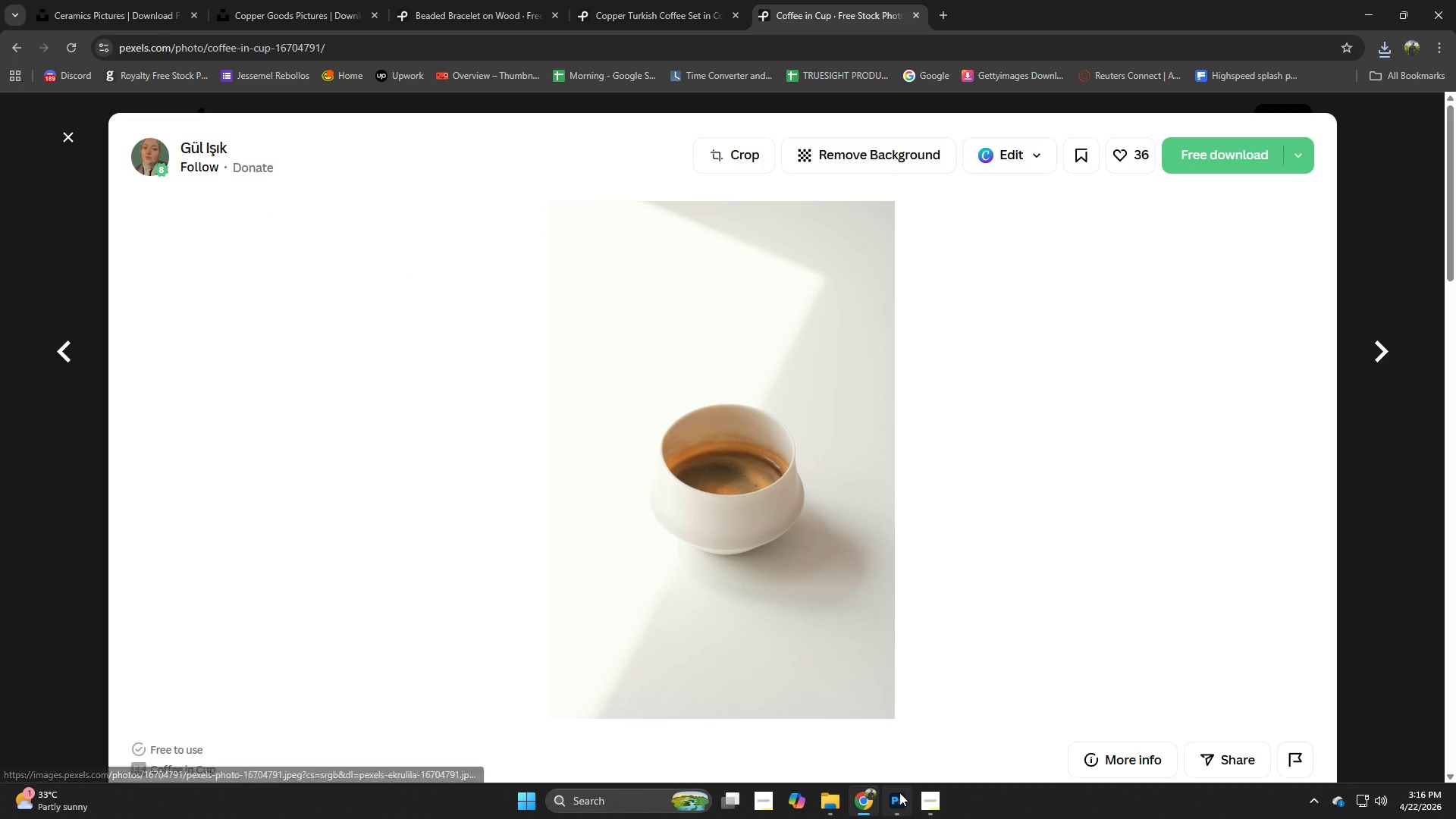 
left_click([899, 792])
 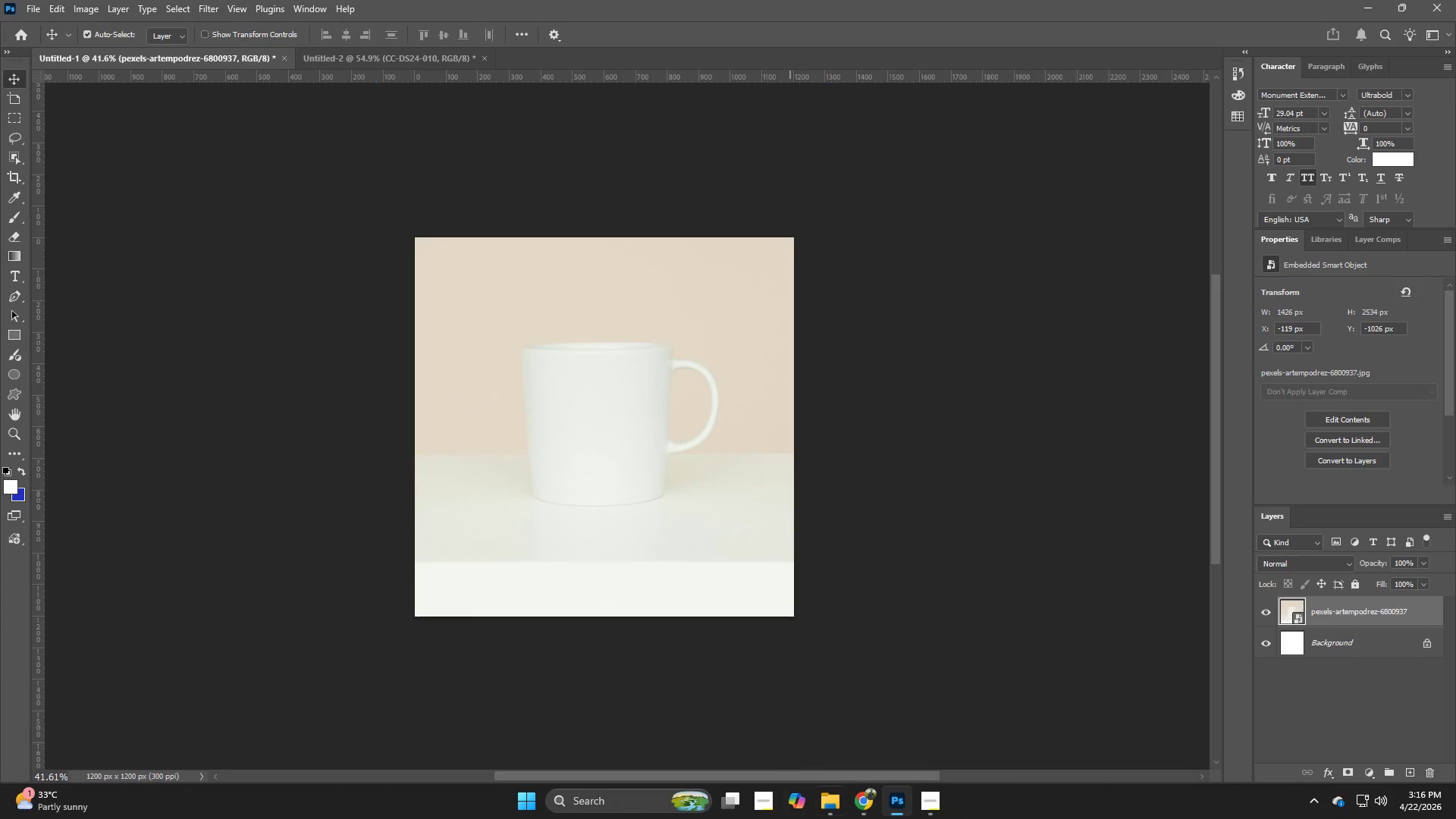 
left_click([833, 807])
 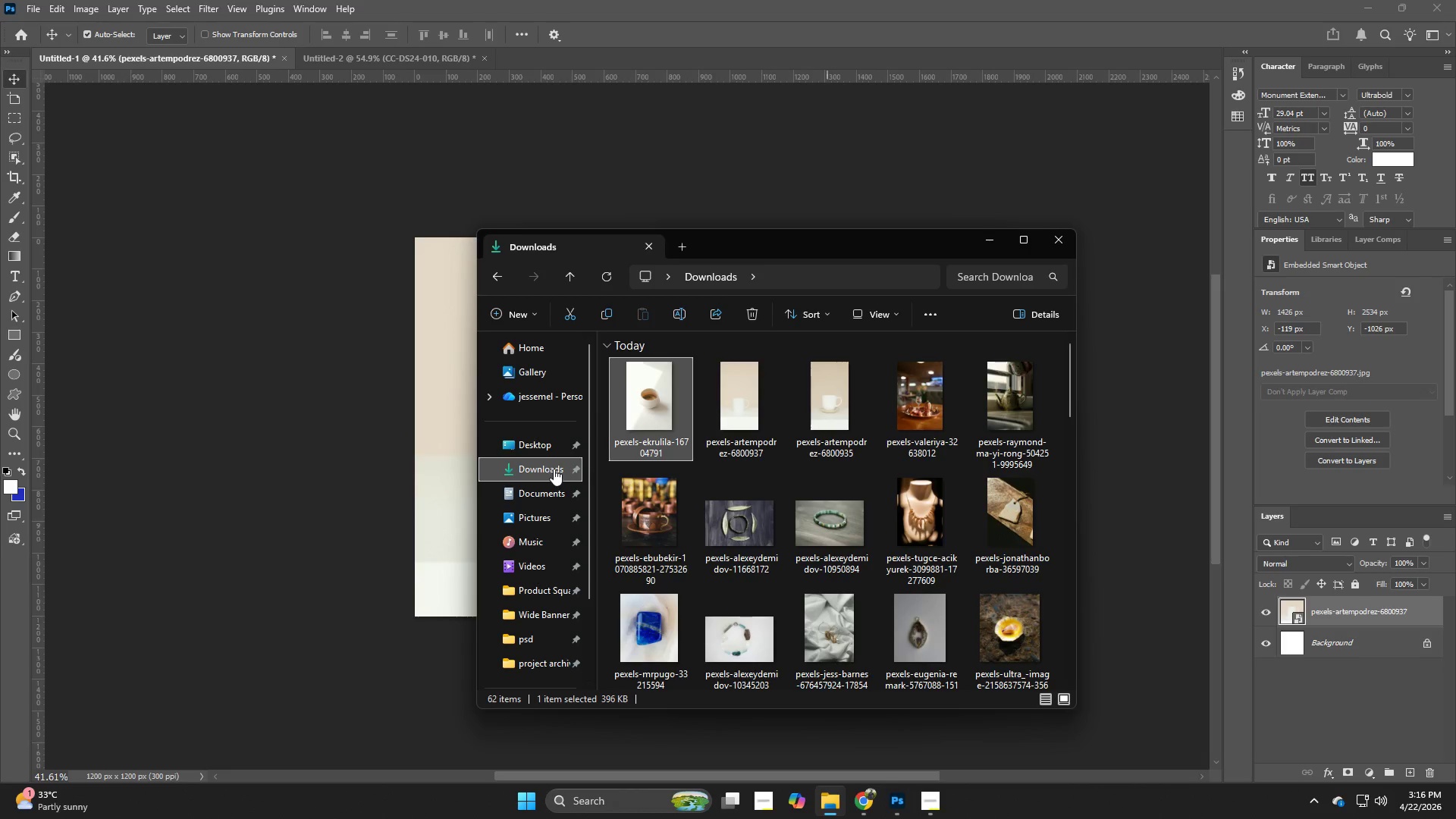 
left_click_drag(start_coordinate=[654, 423], to_coordinate=[402, 451])
 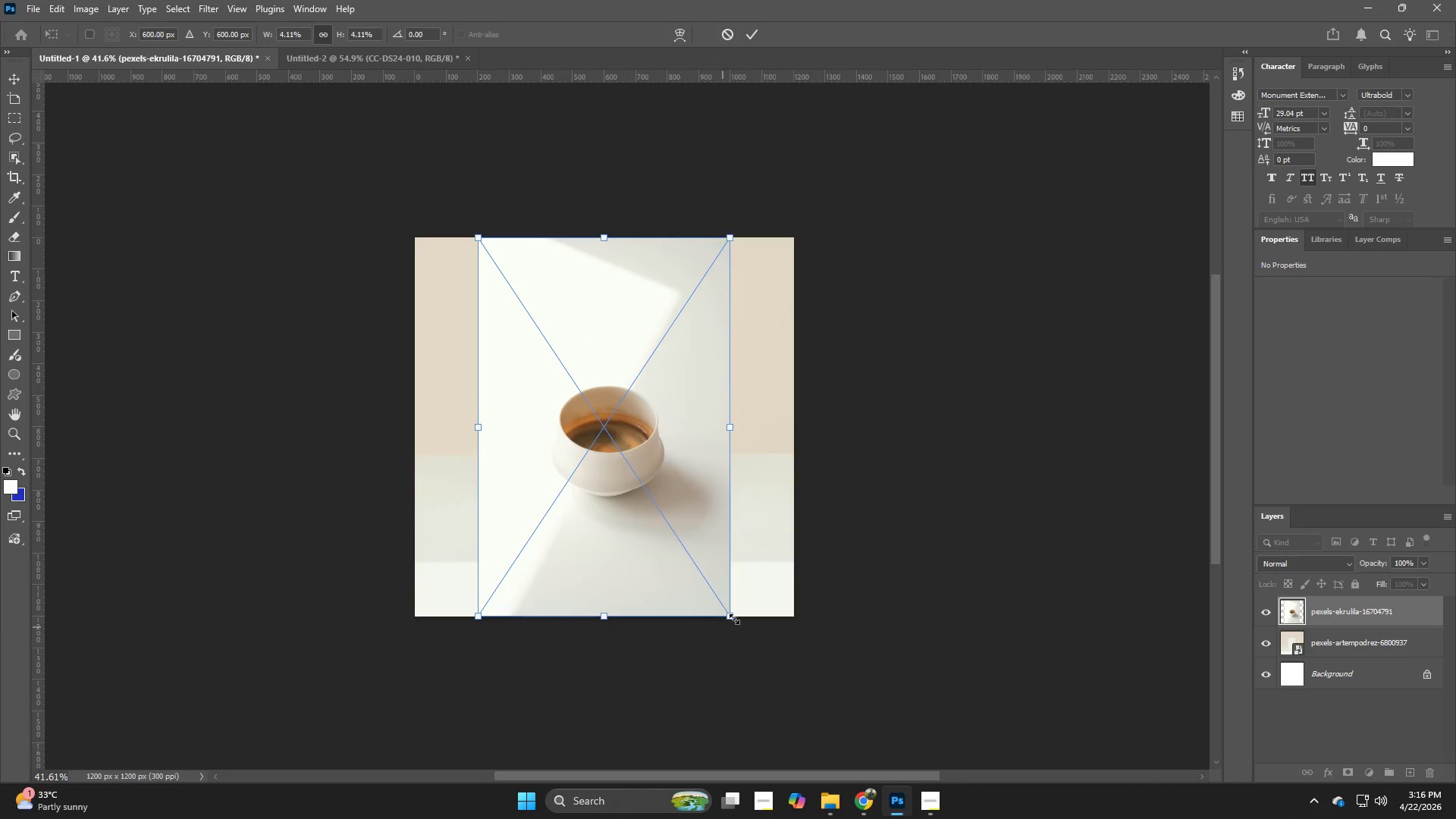 
left_click_drag(start_coordinate=[735, 619], to_coordinate=[1003, 706])
 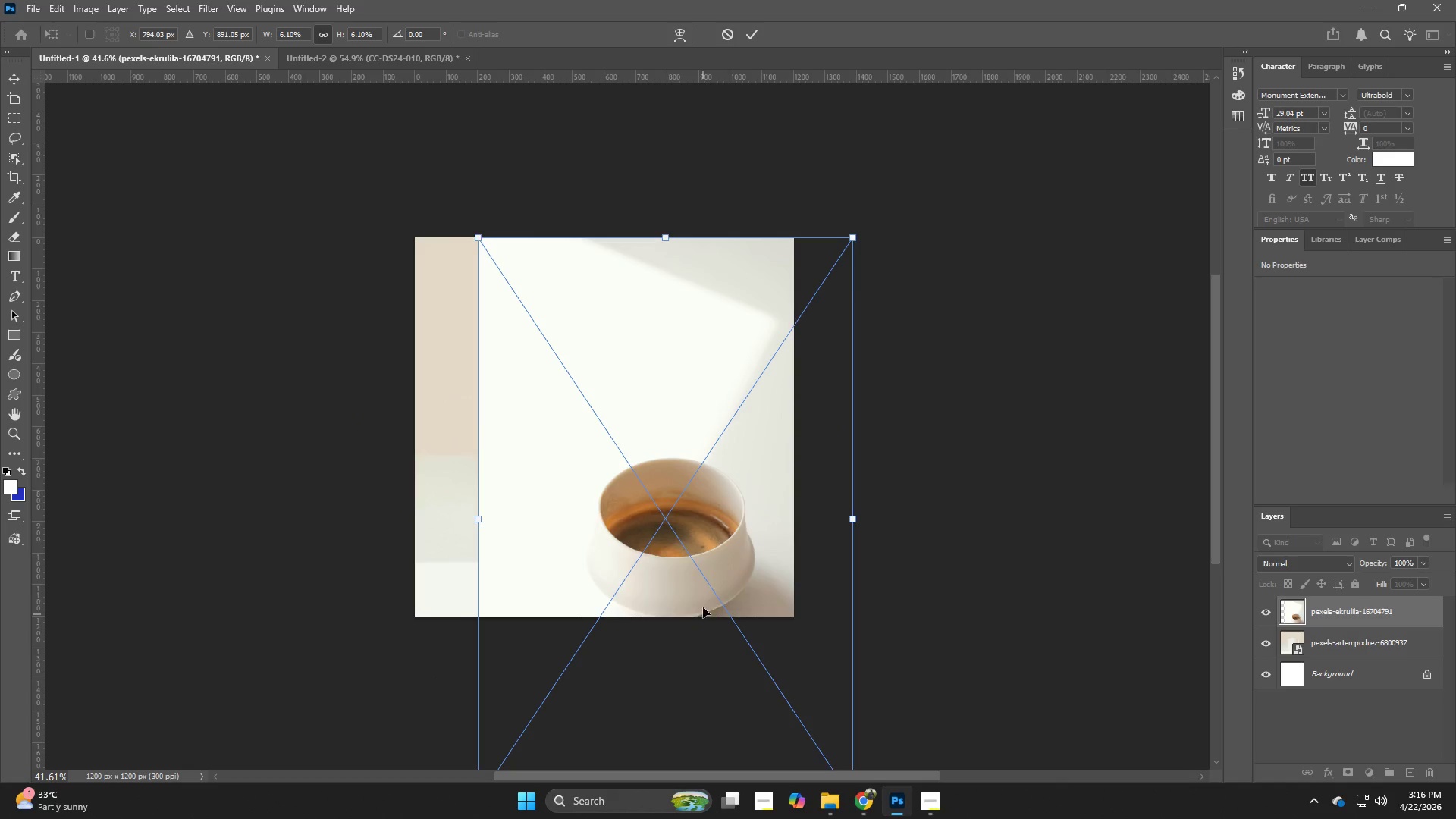 
hold_key(key=AltLeft, duration=1.76)
 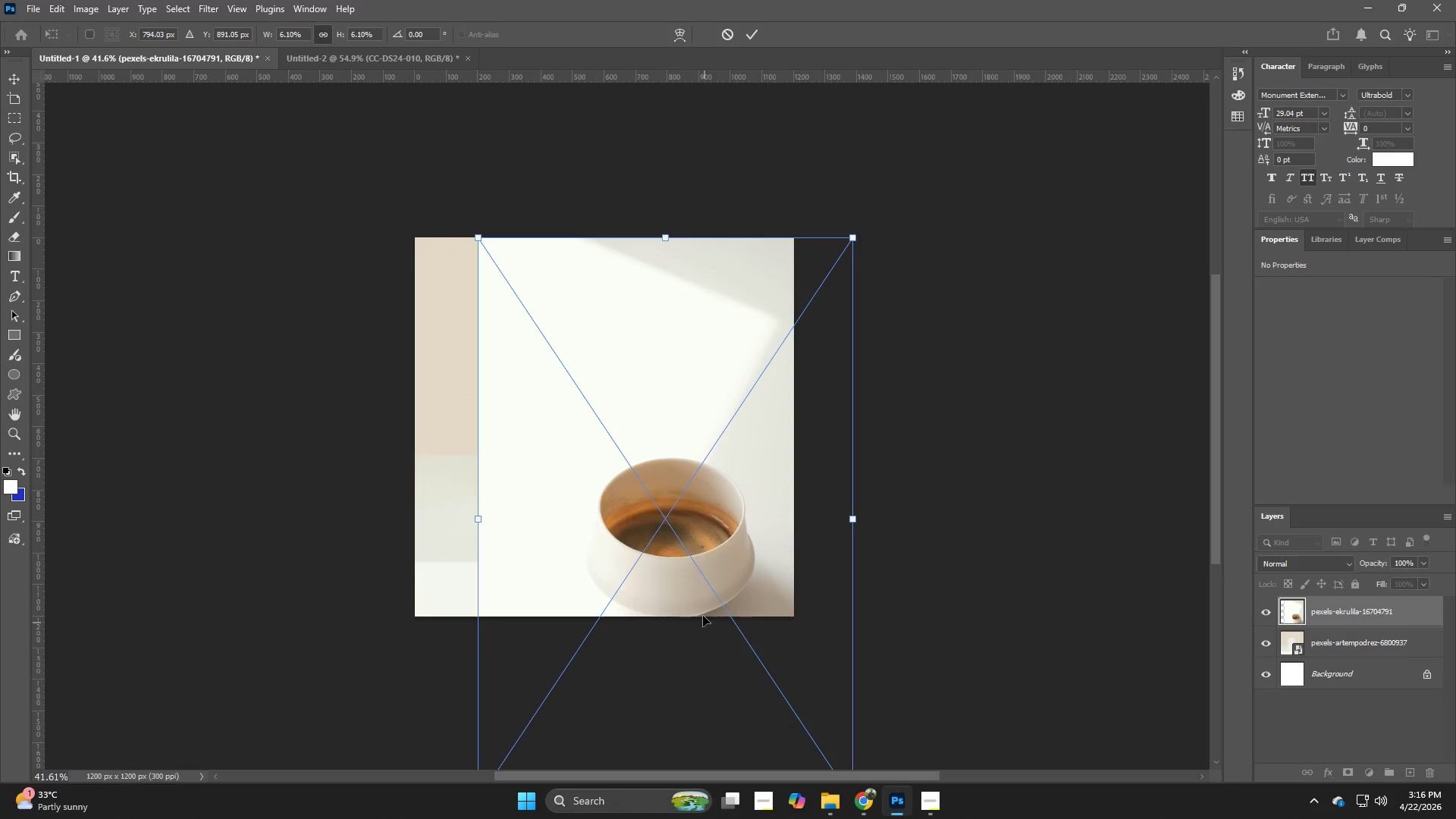 
left_click_drag(start_coordinate=[703, 614], to_coordinate=[635, 534])
 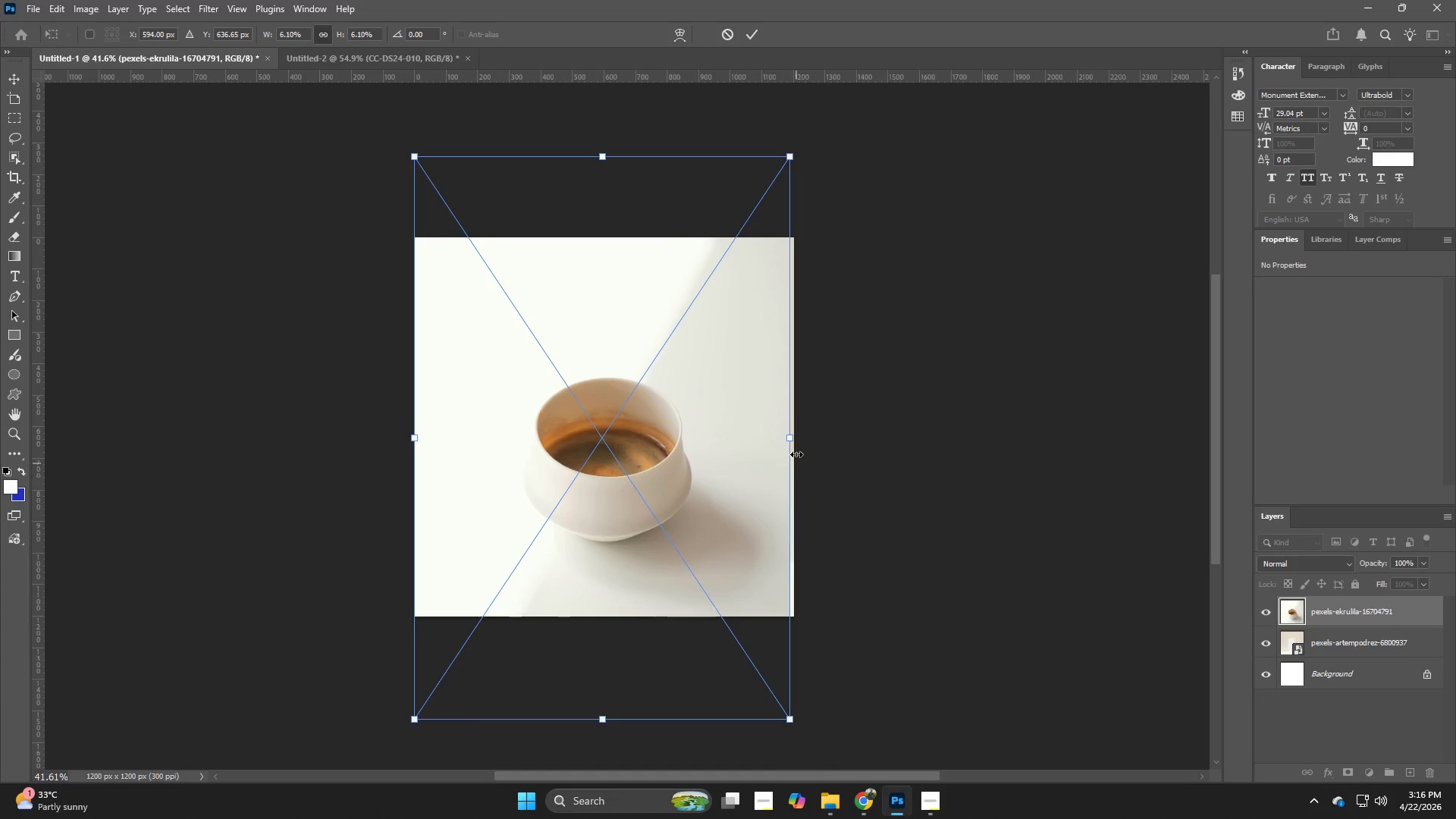 
left_click_drag(start_coordinate=[796, 449], to_coordinate=[843, 461])
 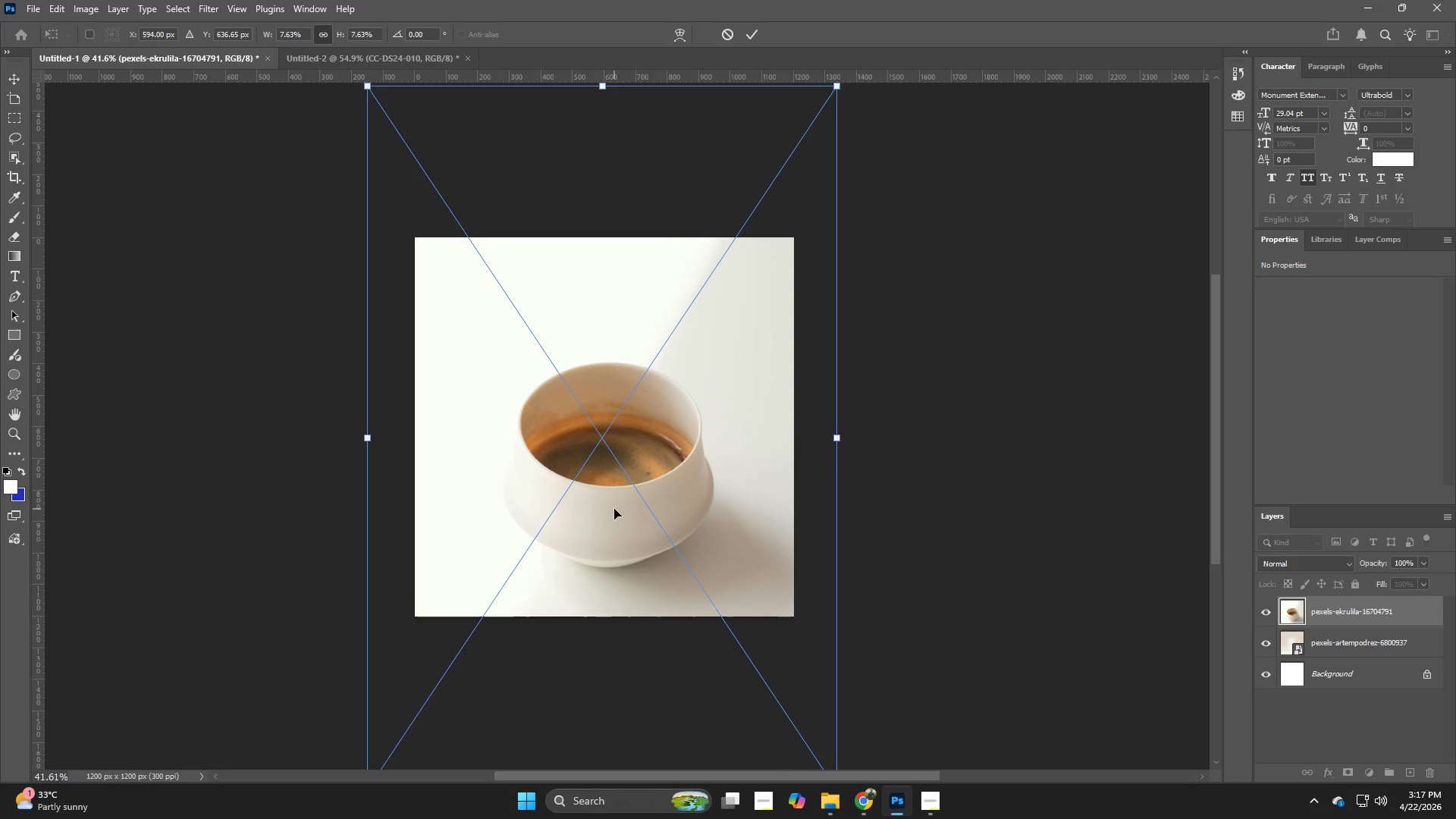 
hold_key(key=AltLeft, duration=0.84)
 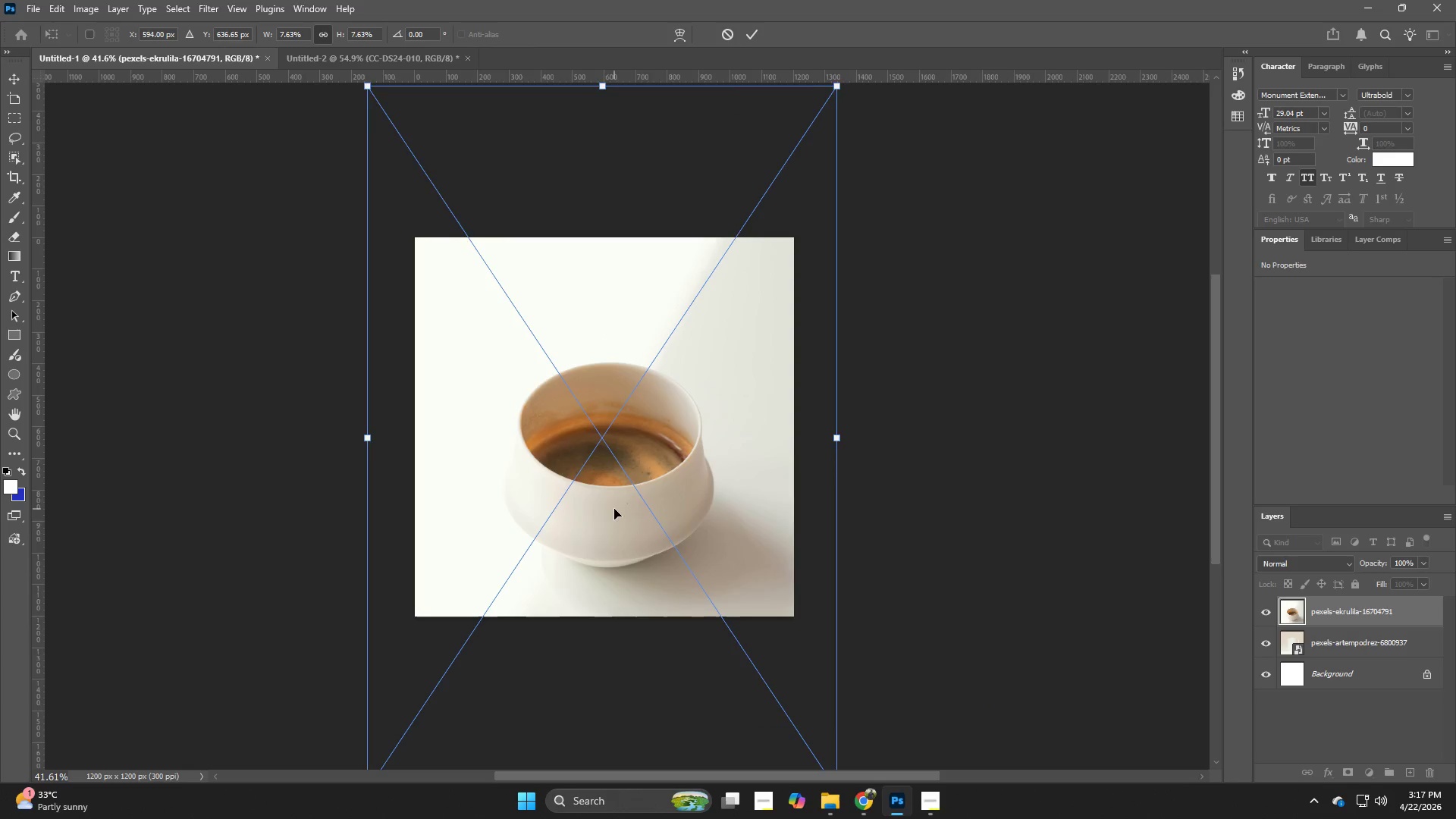 
left_click_drag(start_coordinate=[615, 507], to_coordinate=[617, 470])
 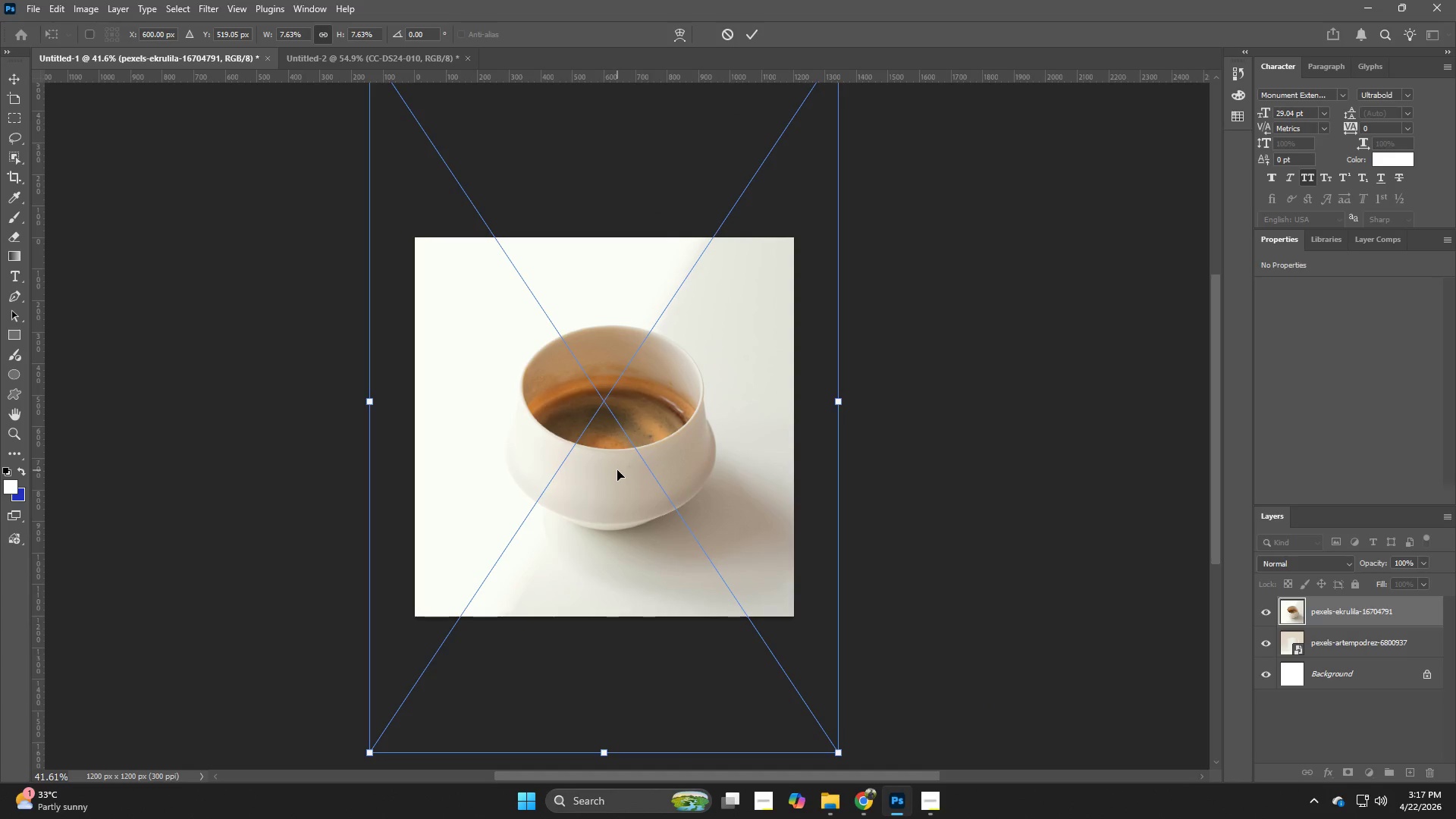 
key(NumpadEnter)
 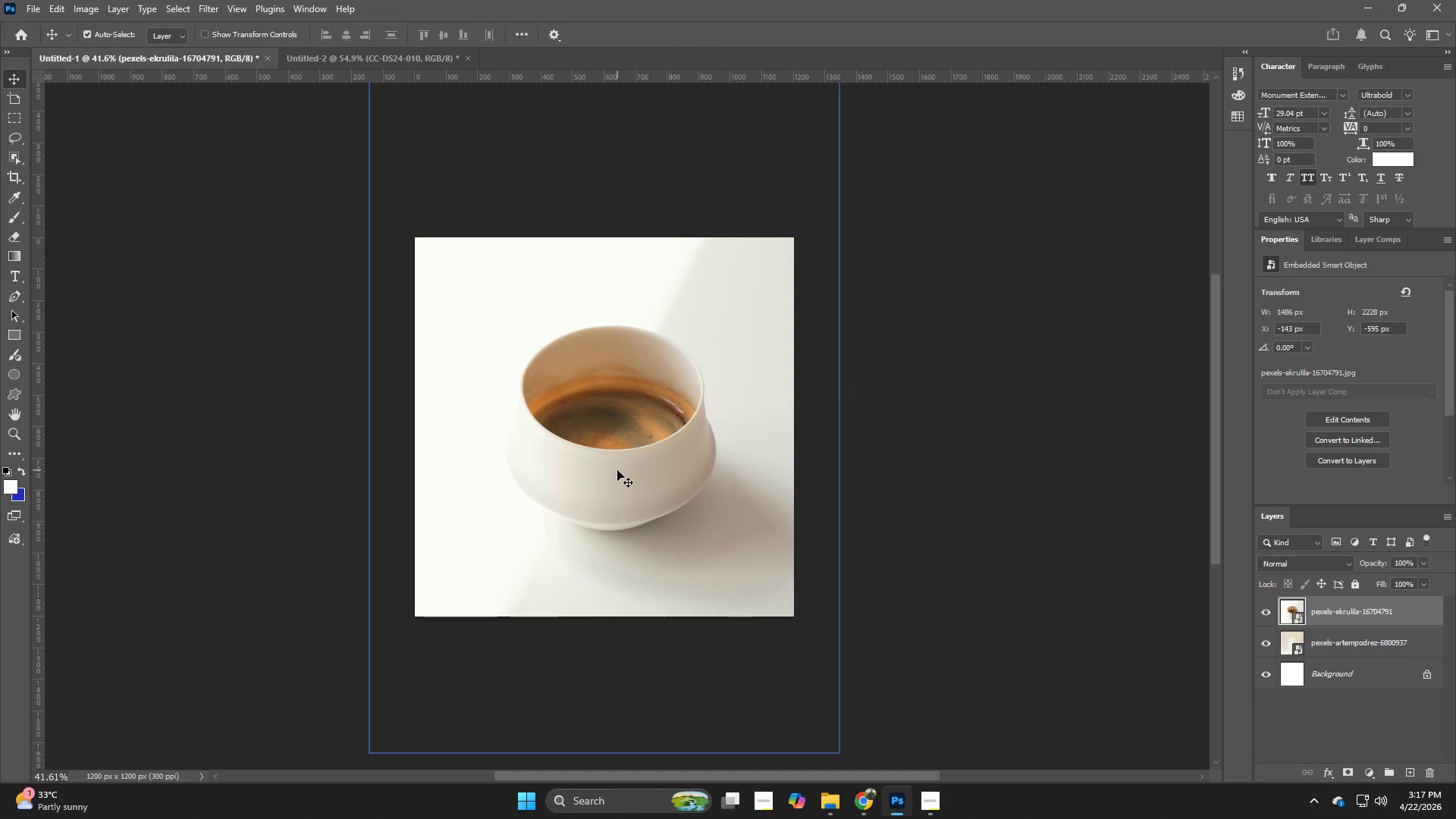 
key(Control+T)
 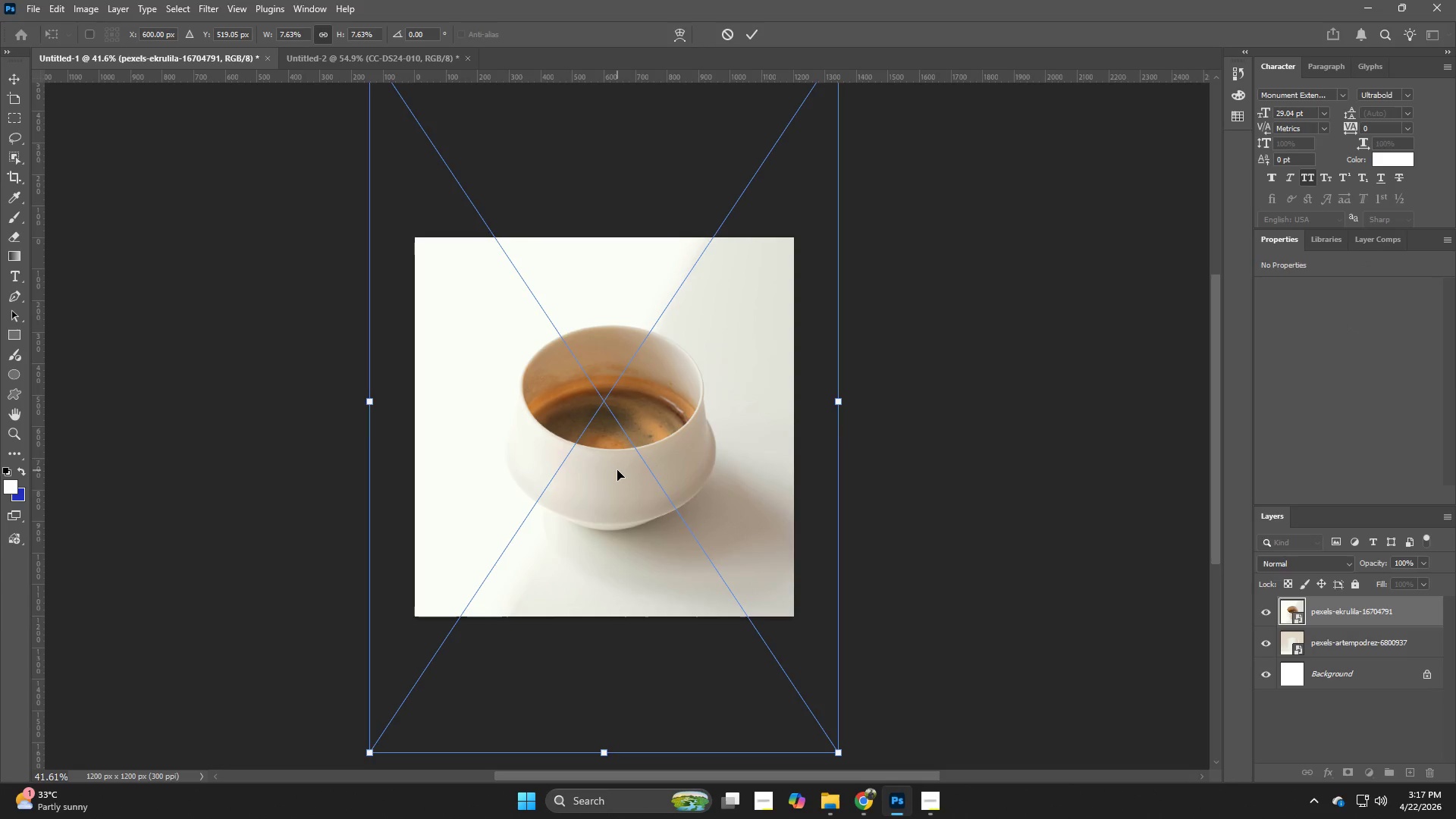 
key(ArrowLeft)
 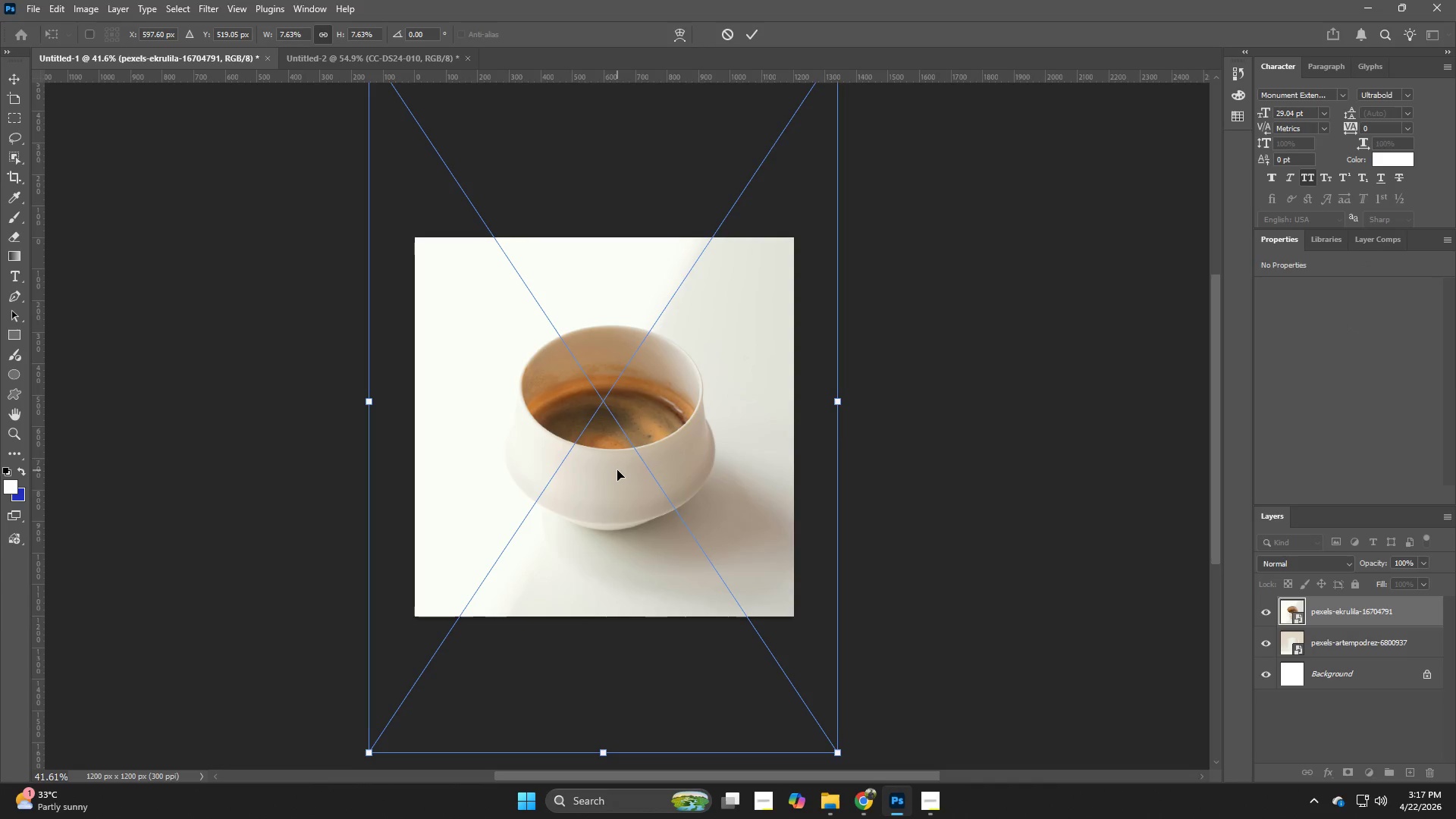 
key(ArrowLeft)
 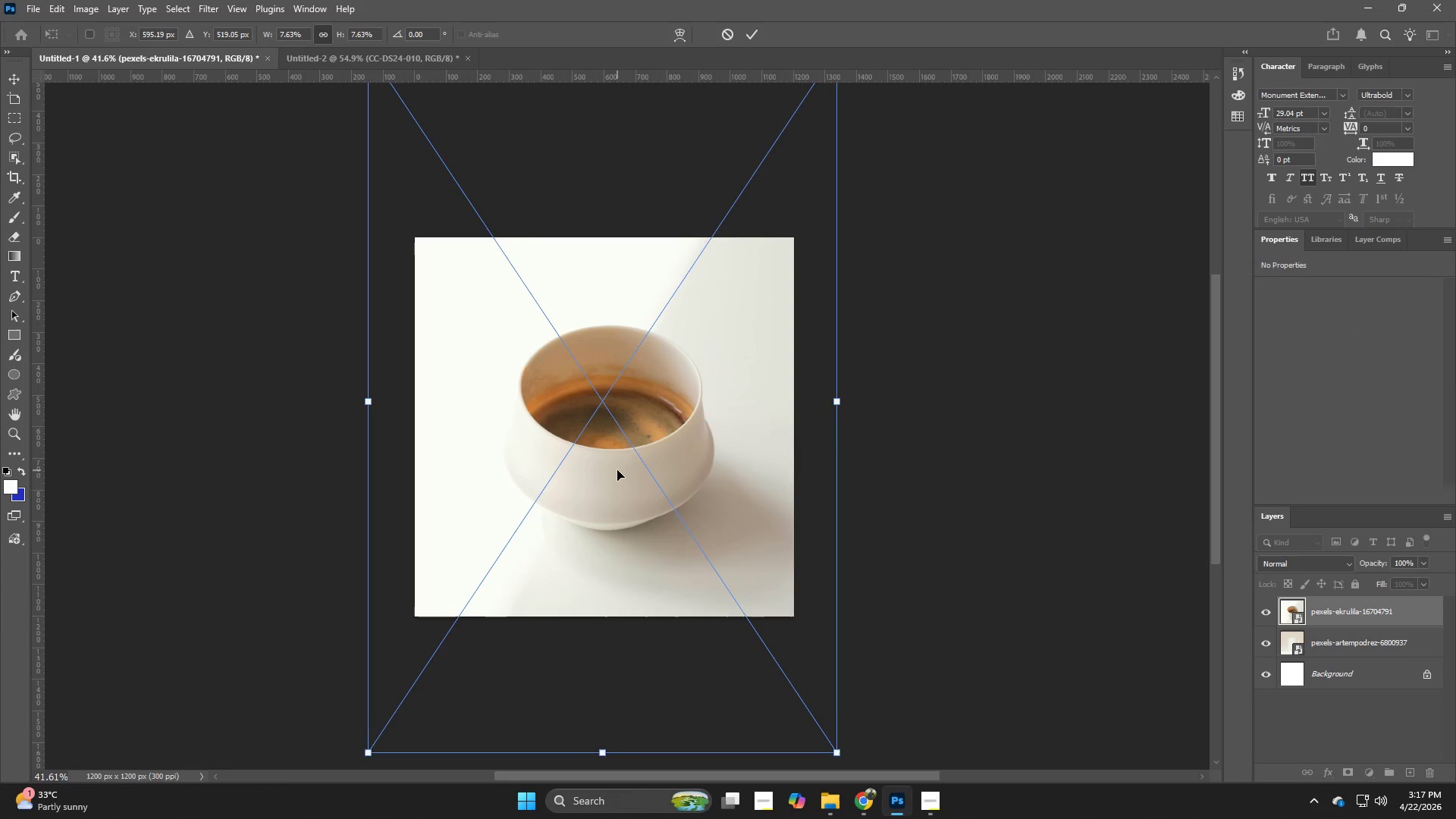 
key(ArrowLeft)
 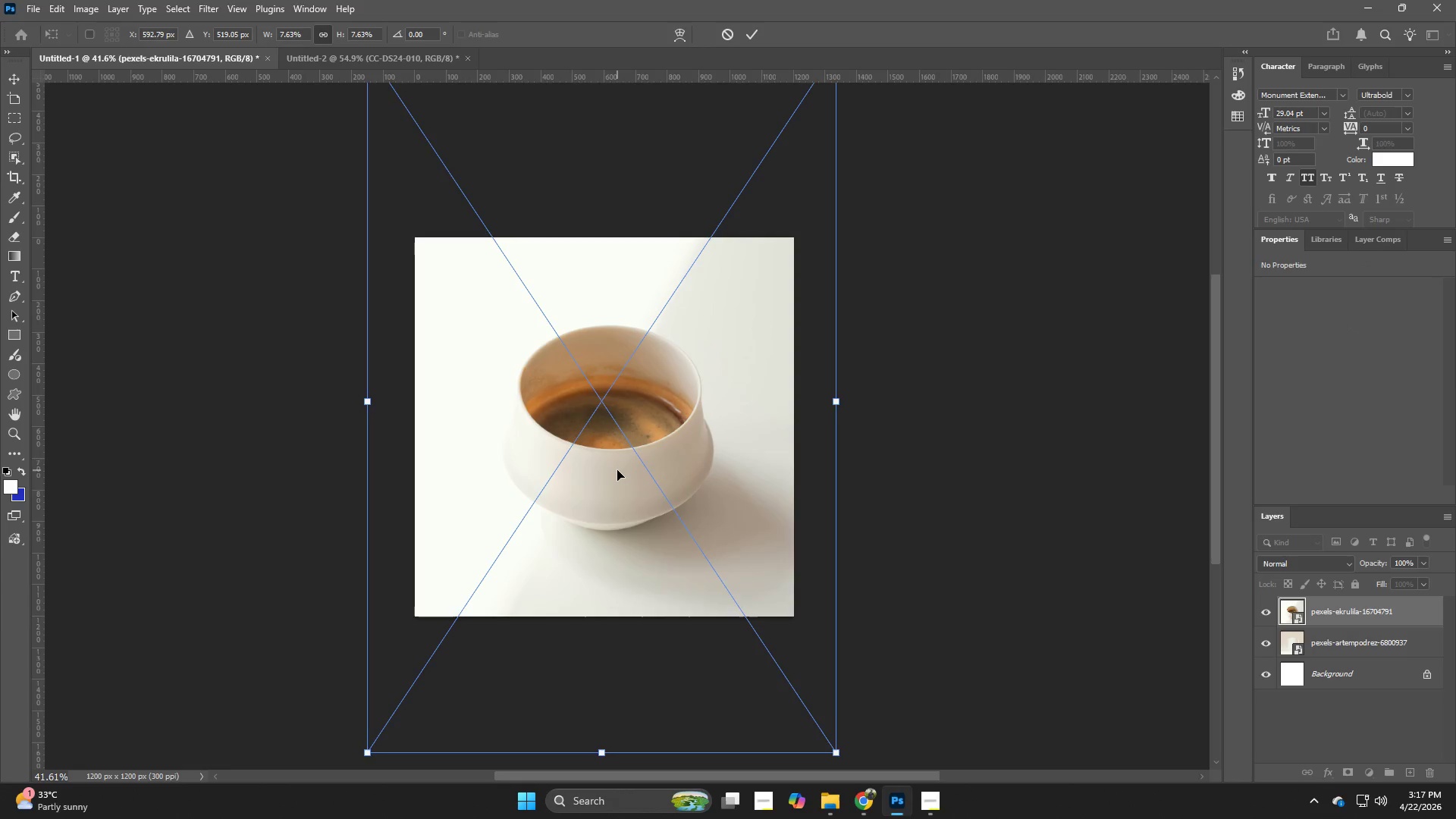 
key(ArrowLeft)
 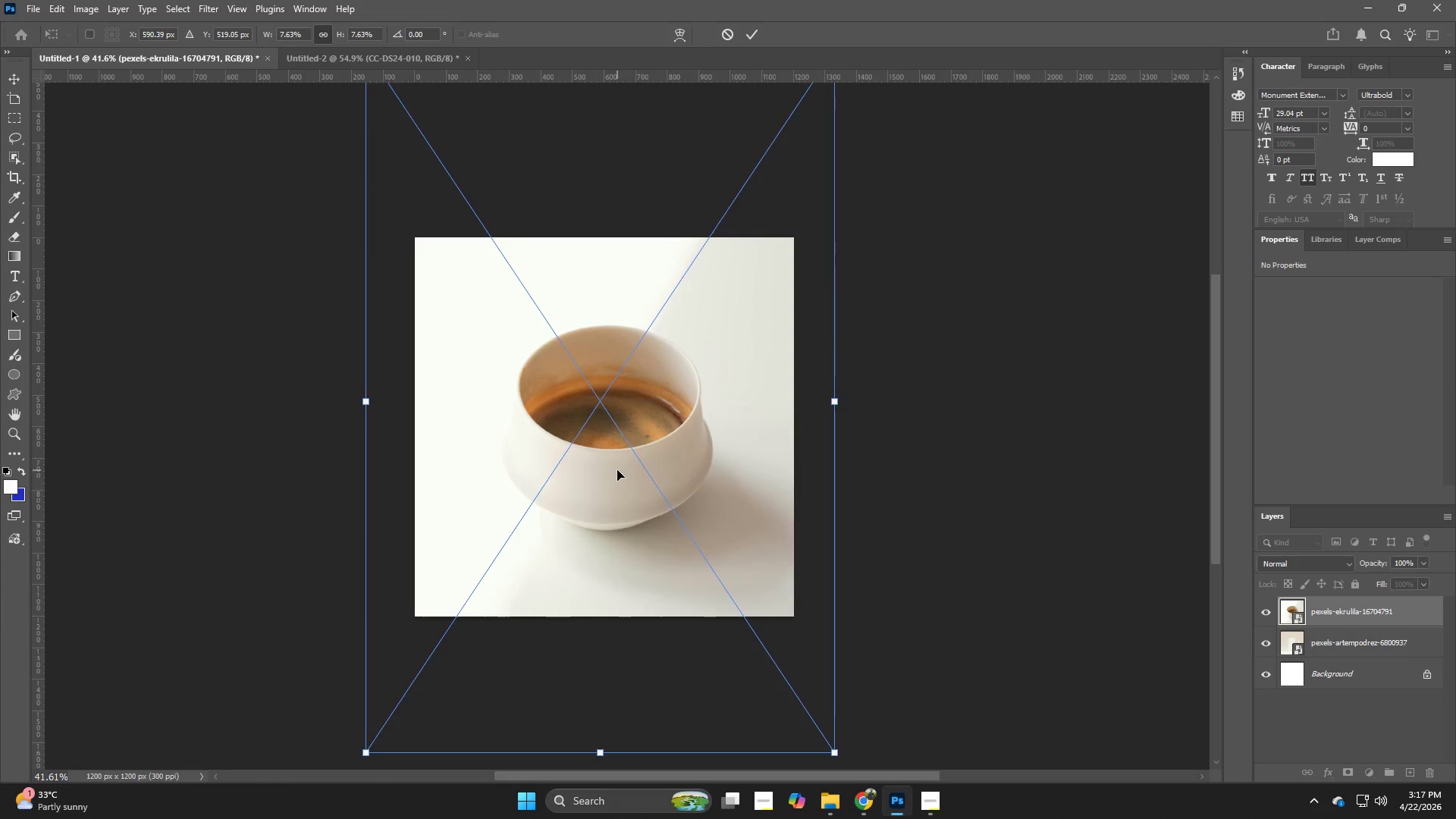 
key(ArrowLeft)
 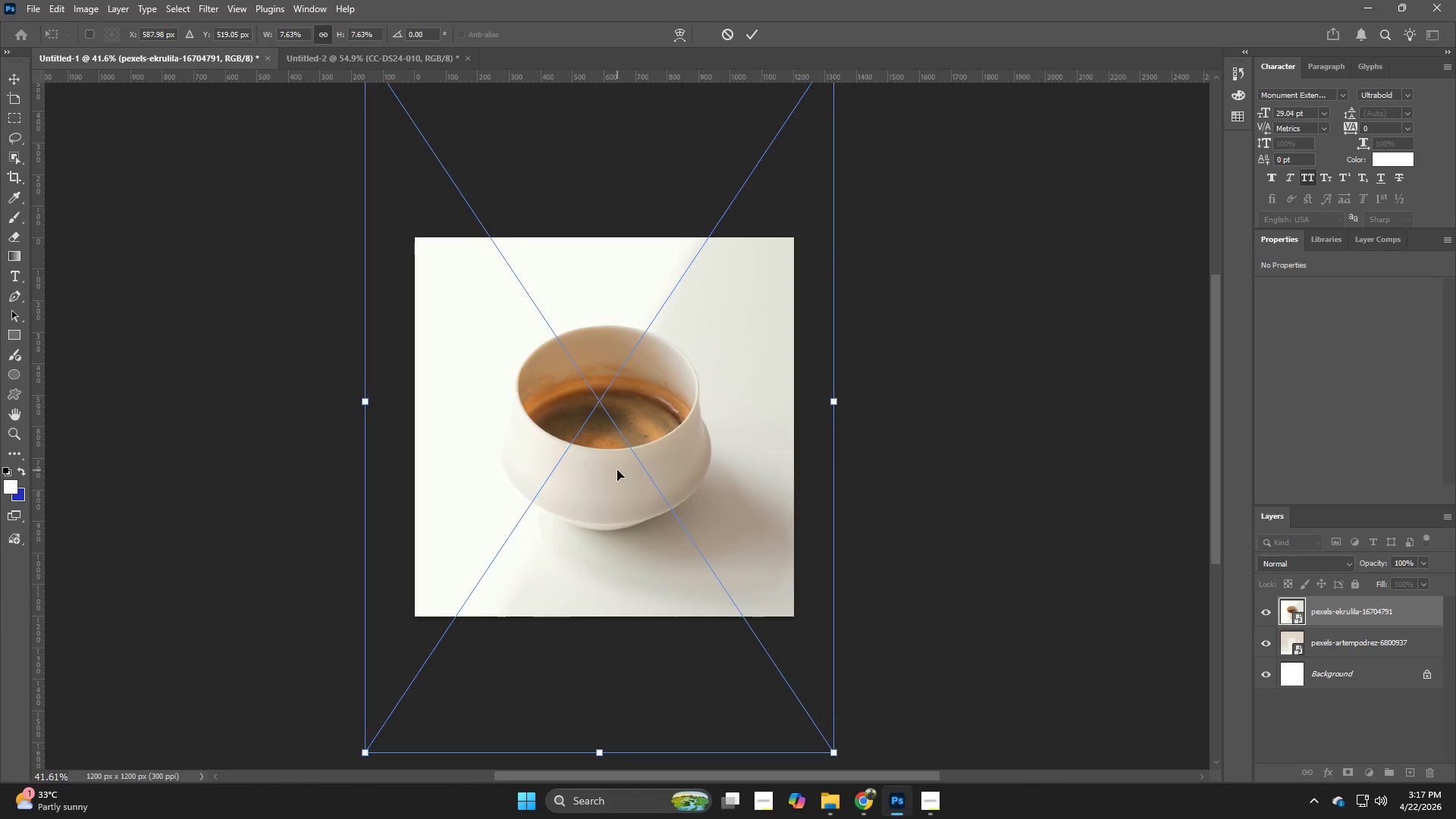 
key(ArrowLeft)
 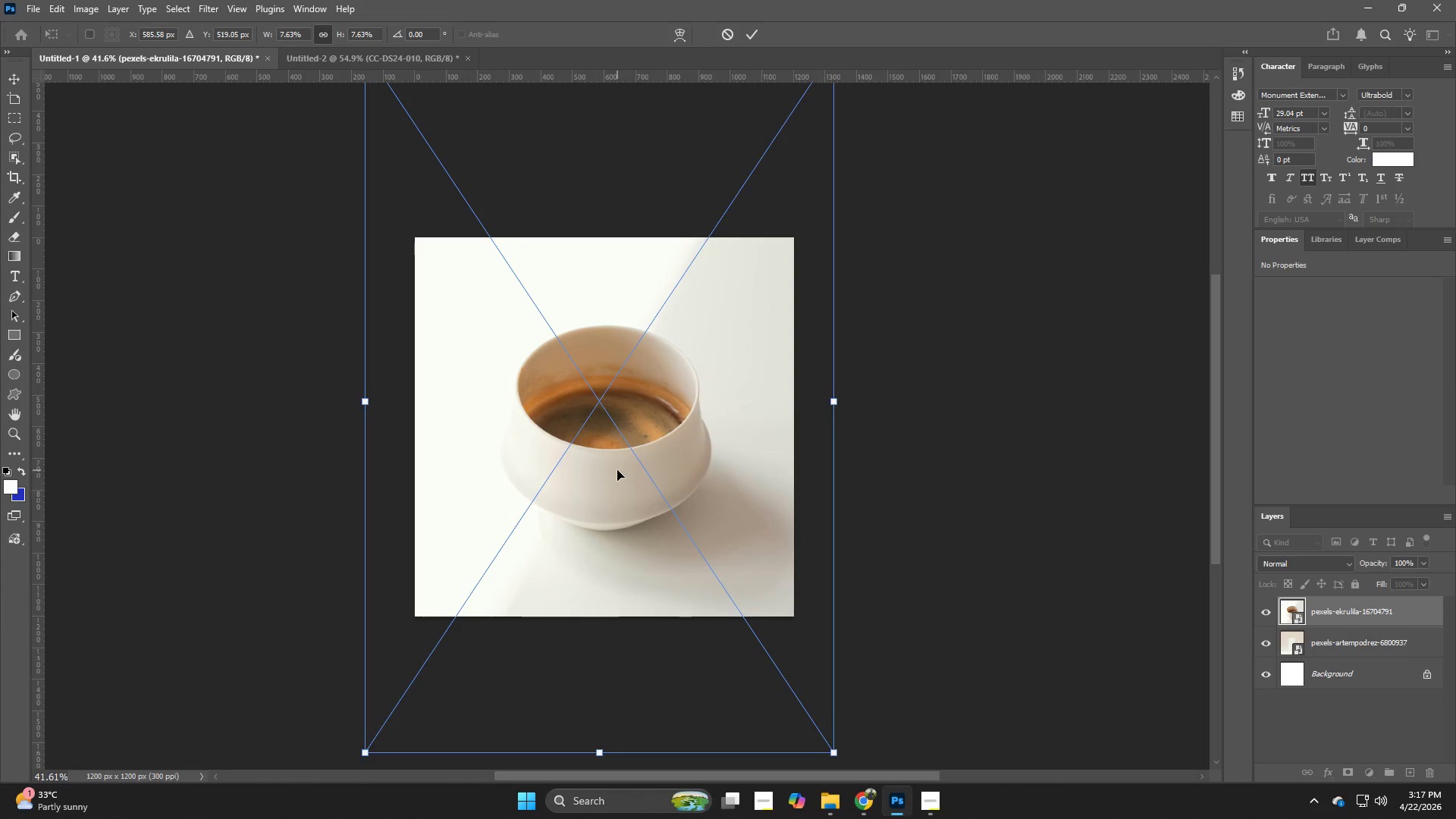 
key(NumpadEnter)
 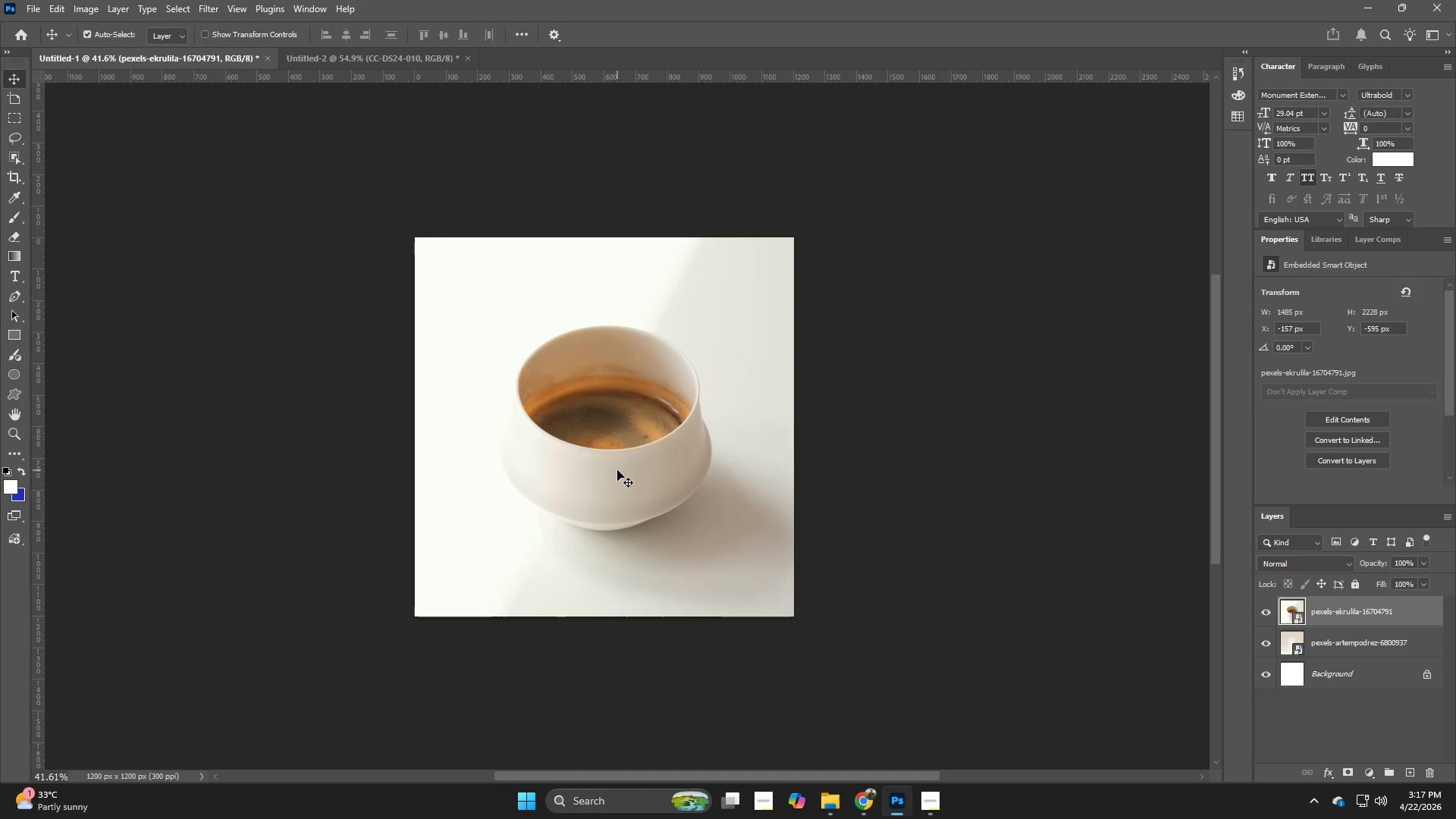 
key(Alt+Control+Shift+W)
 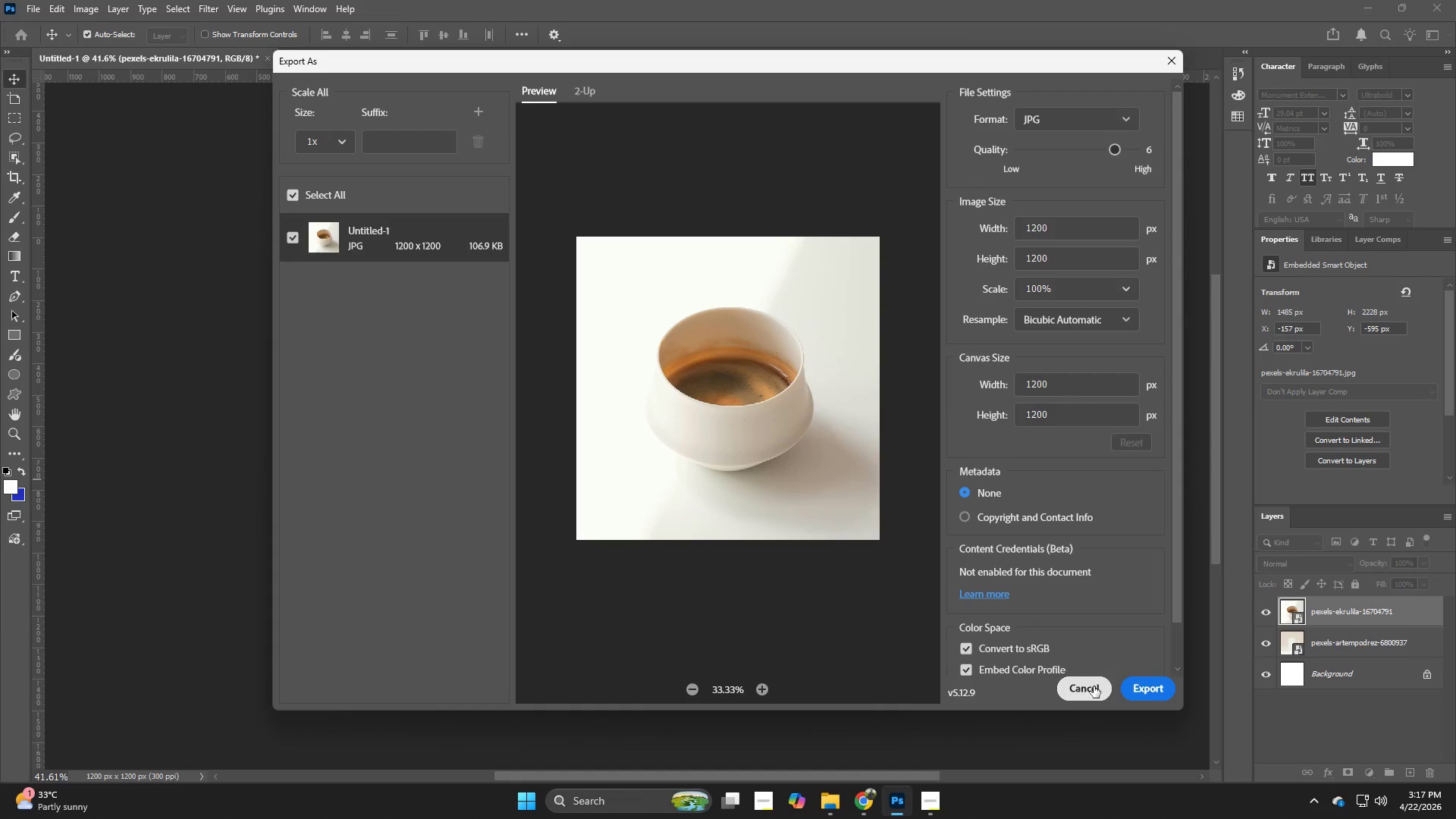 
left_click([1149, 692])
 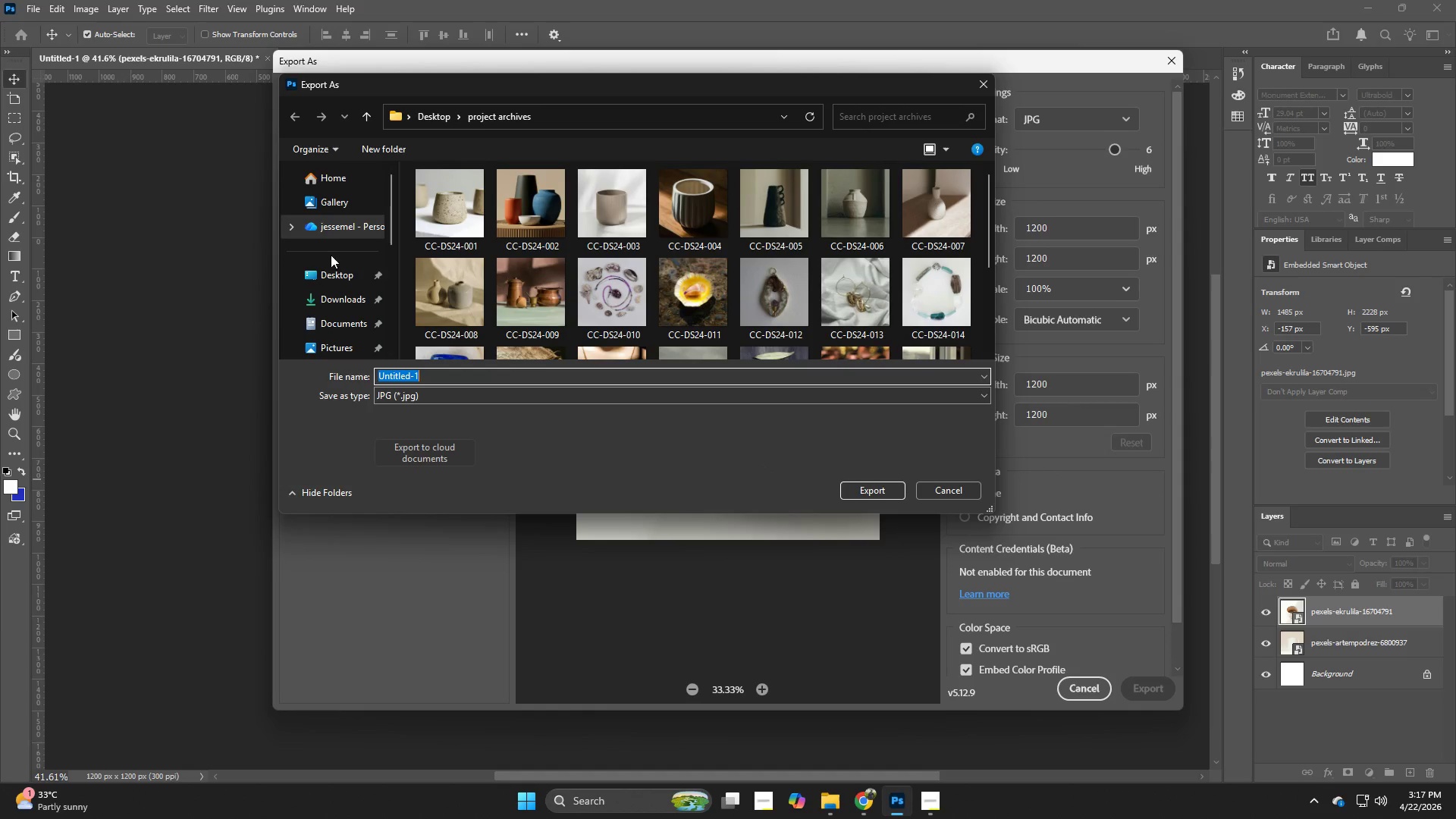 
left_click([331, 265])
 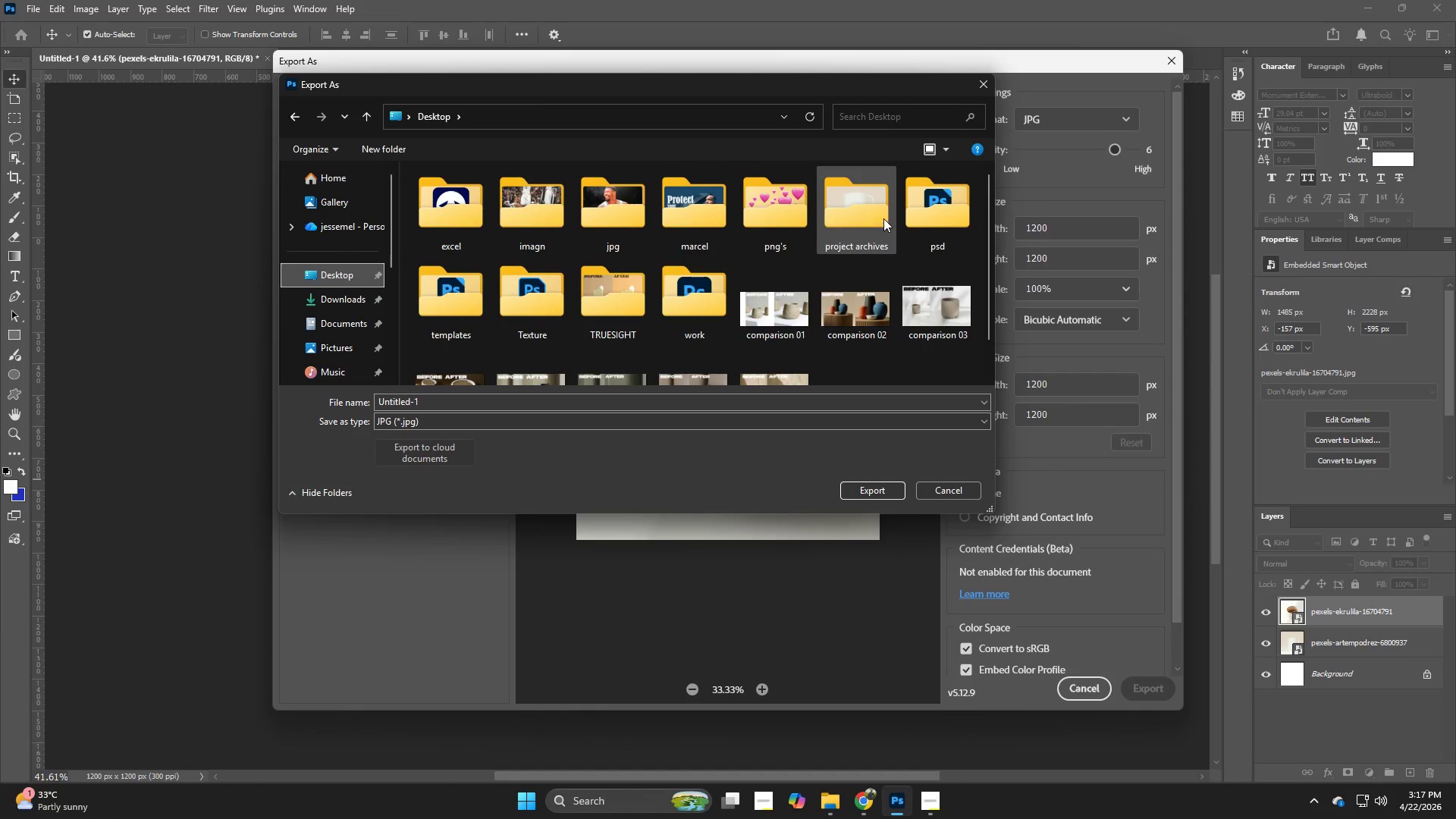 
left_click([874, 217])
 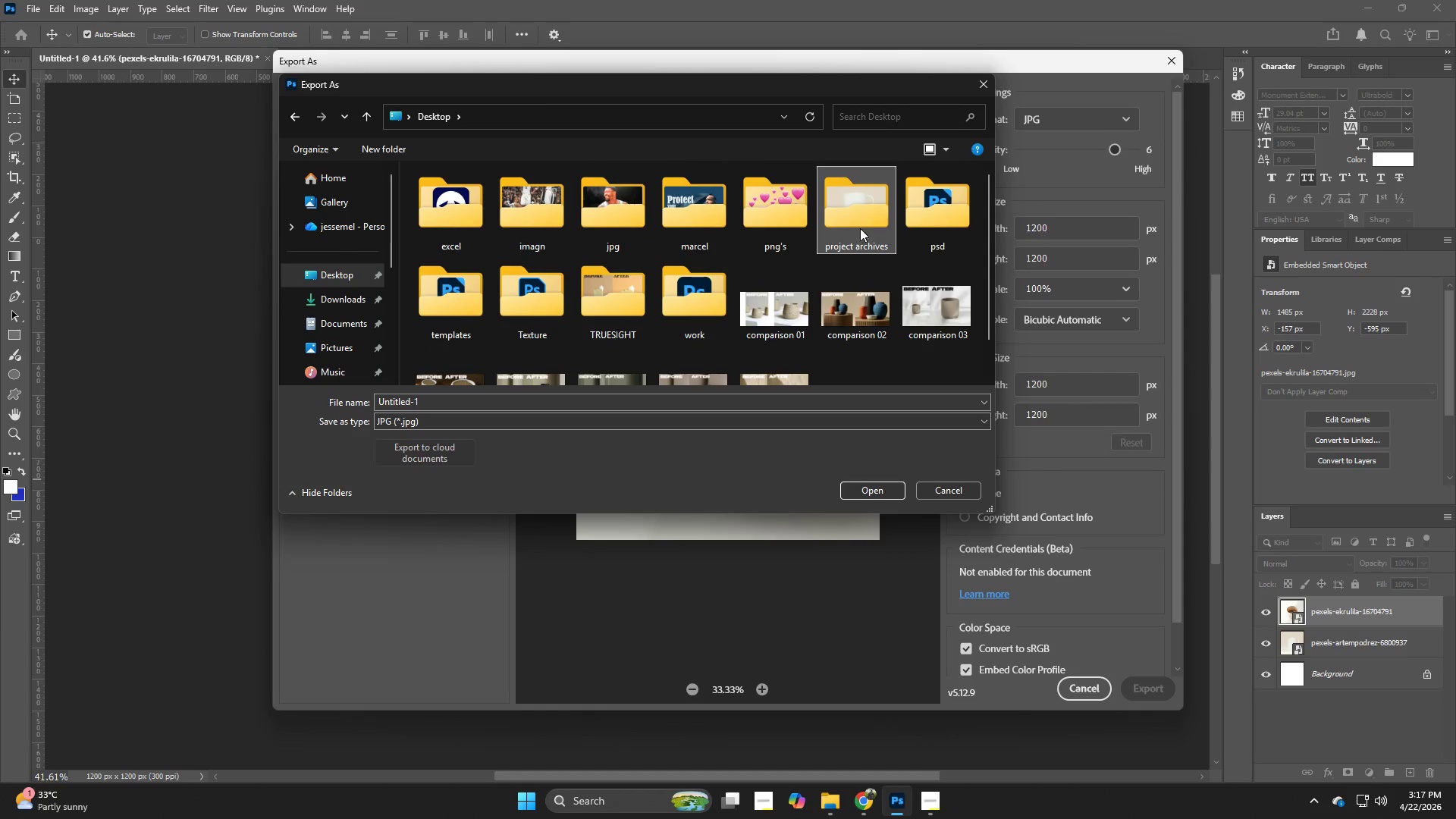 
scroll: coordinate [855, 233], scroll_direction: down, amount: 1.0
 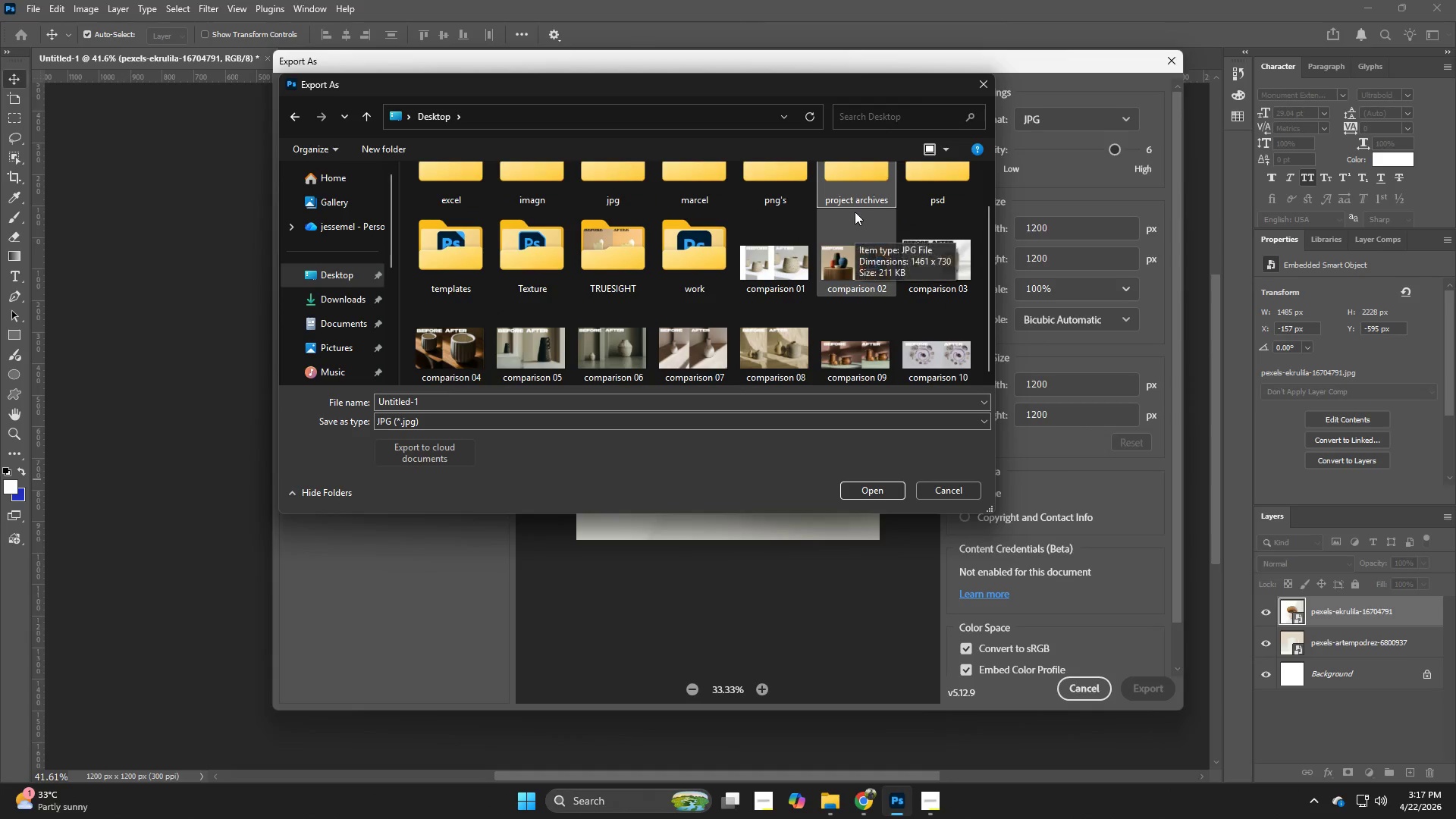 
left_click([850, 241])
 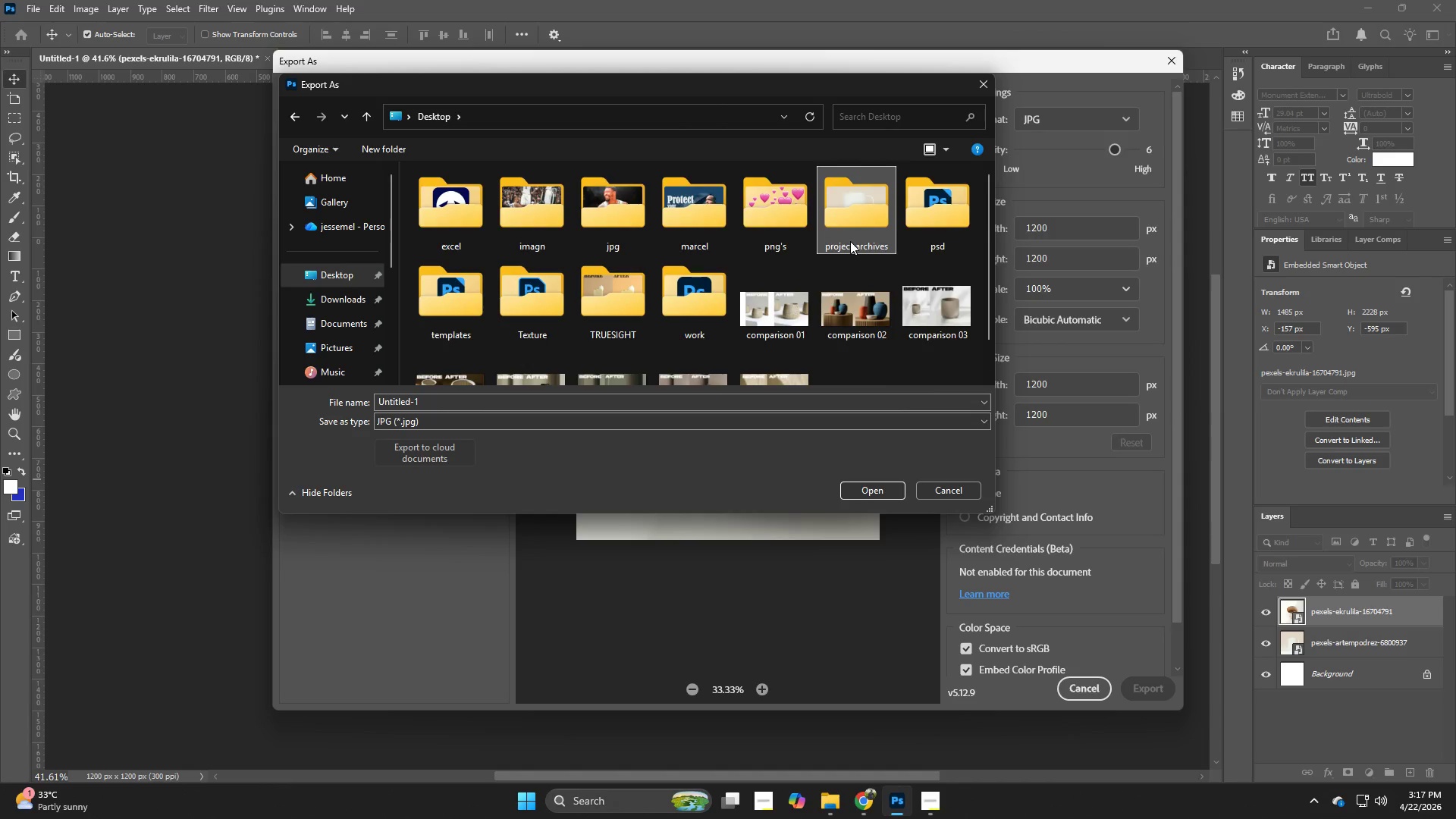 
scroll: coordinate [855, 210], scroll_direction: up, amount: 1.0
 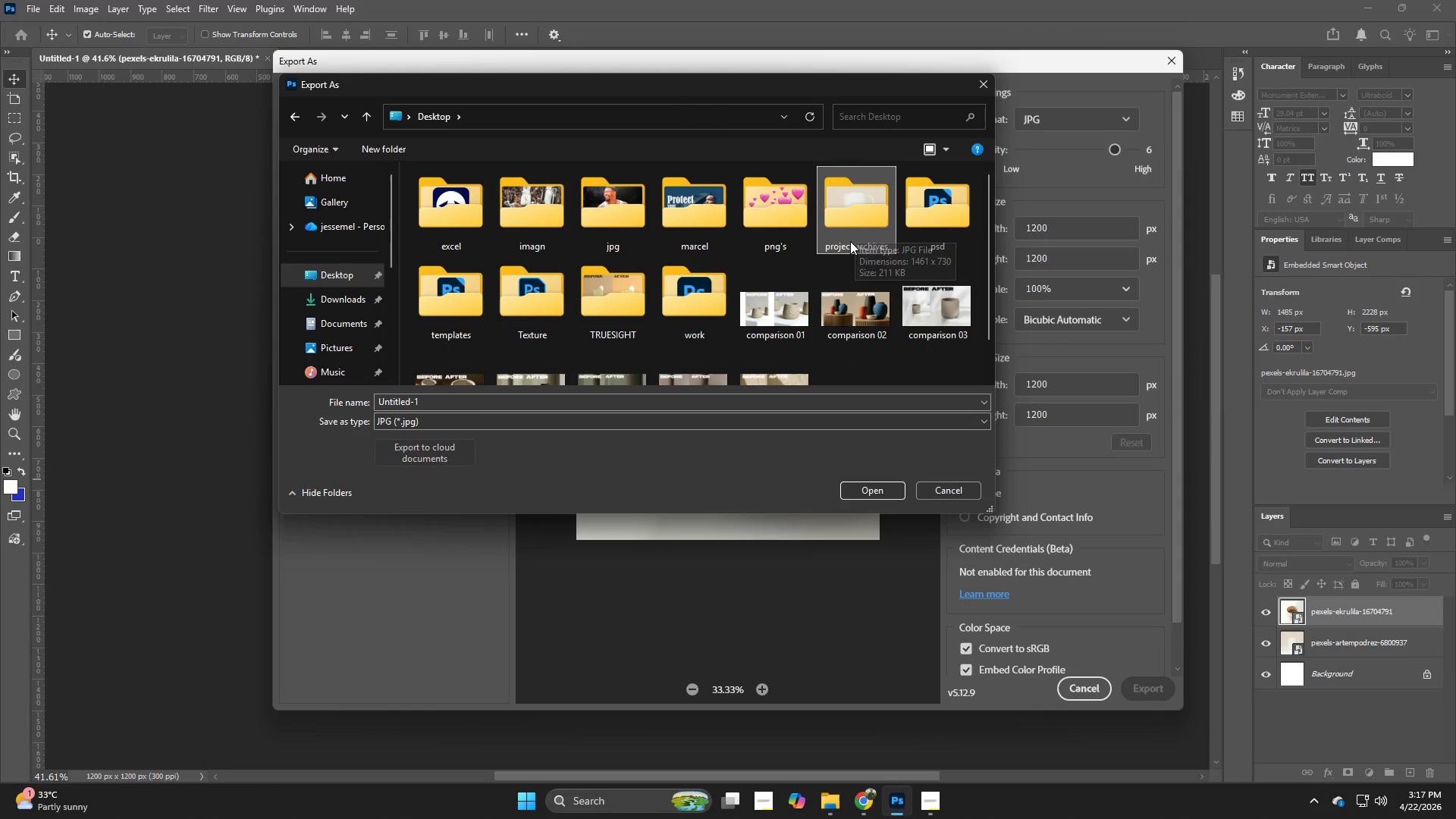 
double_click([850, 241])
 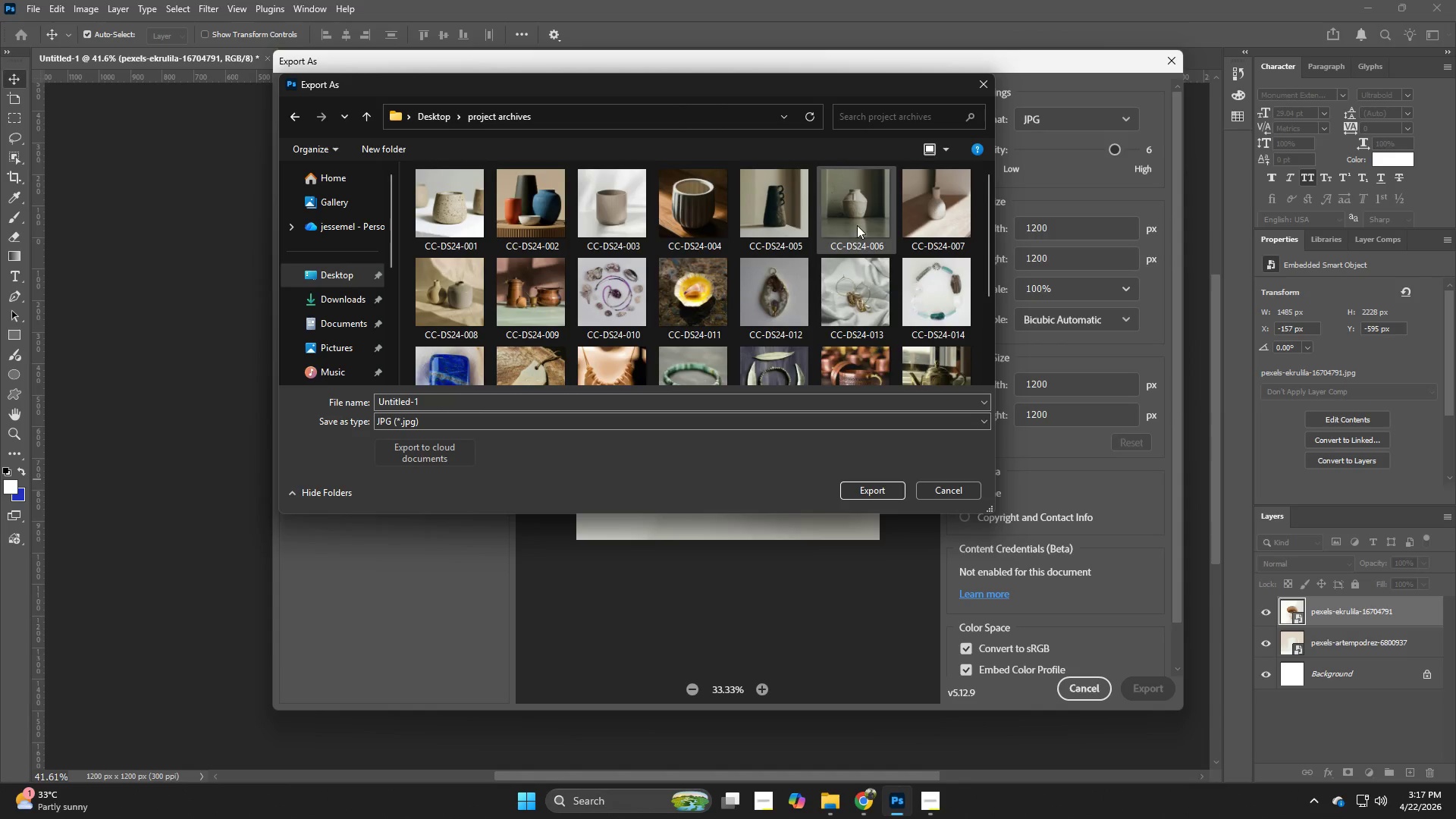 
scroll: coordinate [857, 225], scroll_direction: down, amount: 4.0
 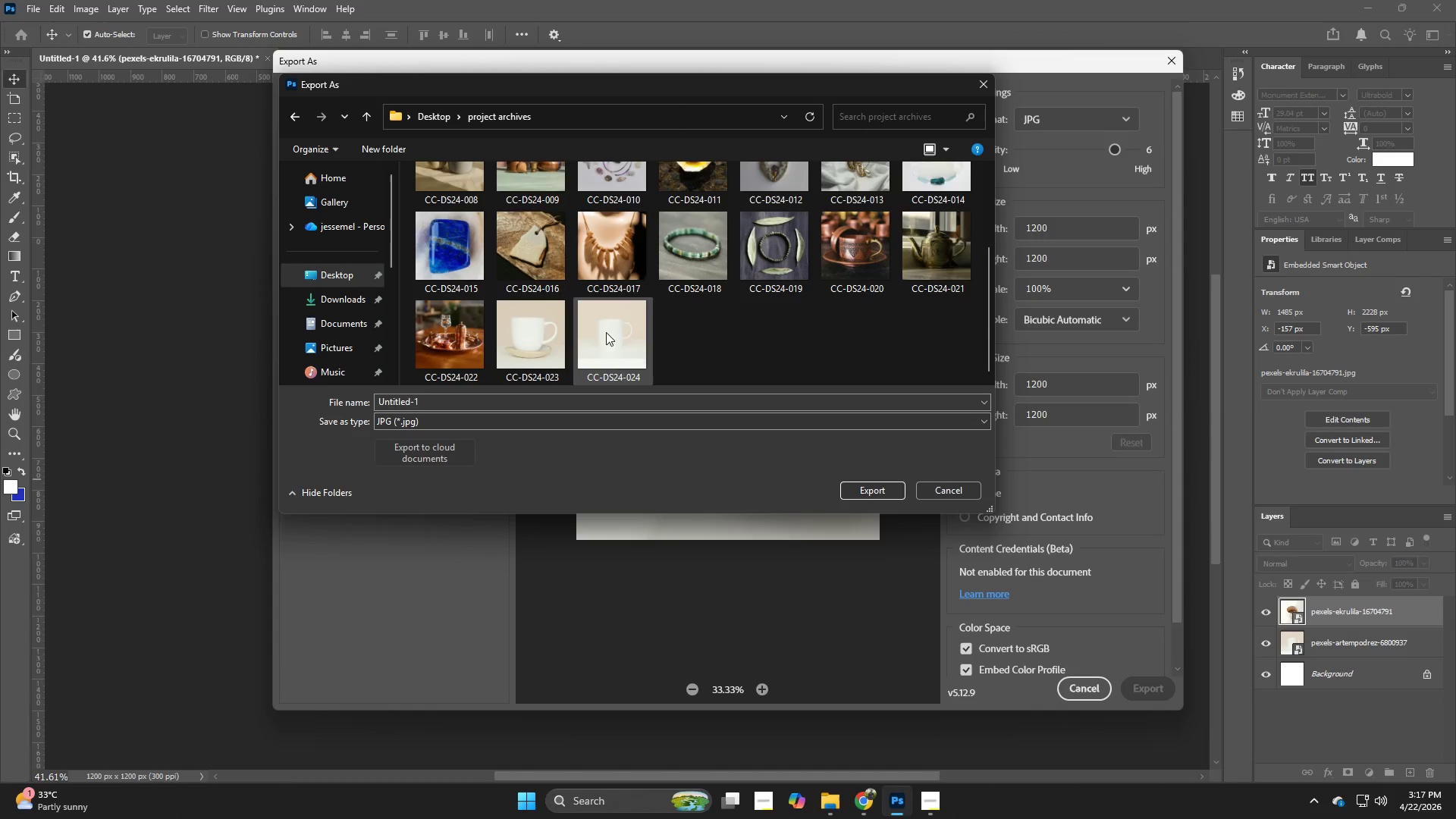 
left_click([613, 331])
 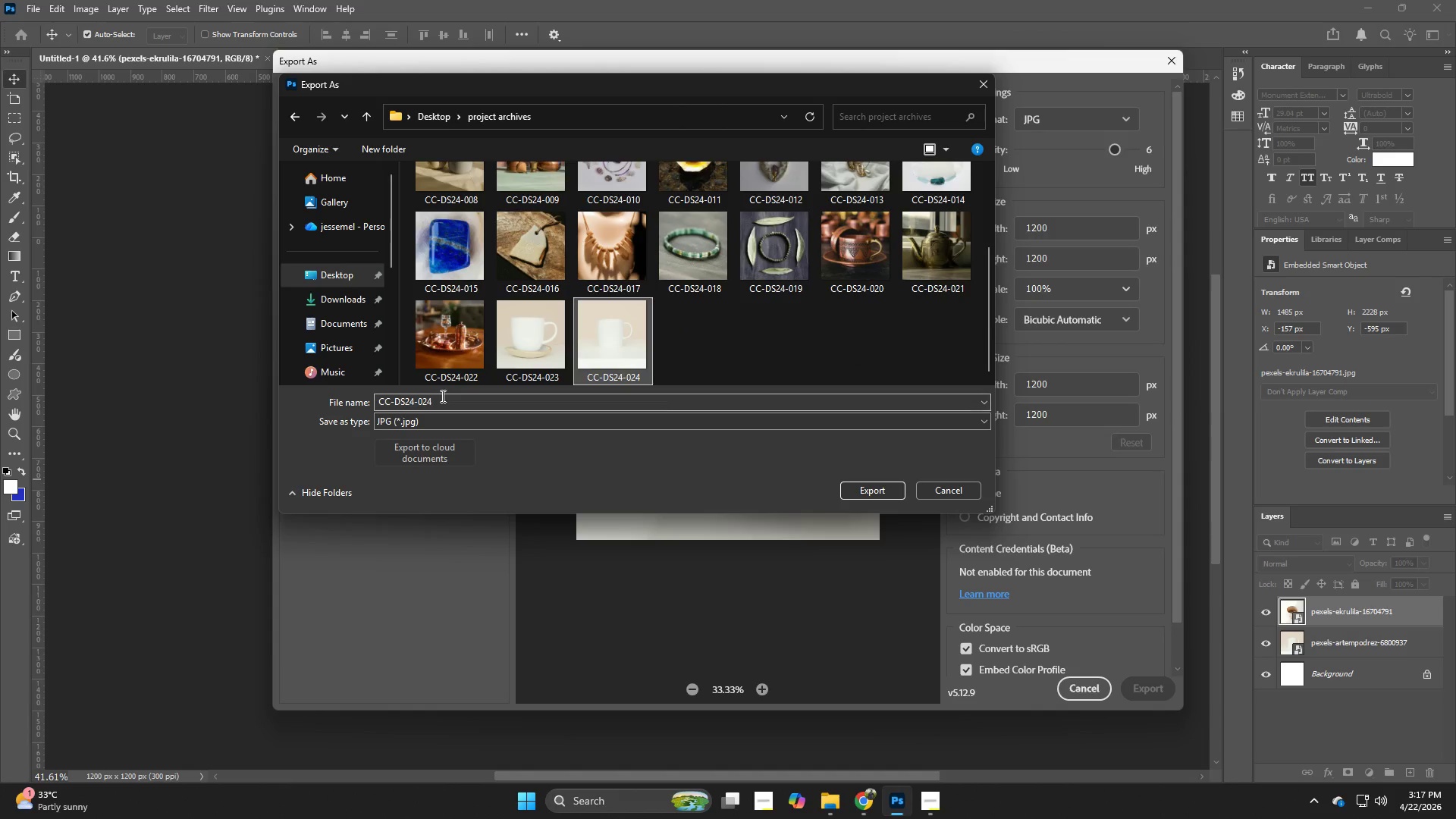 
double_click([441, 396])
 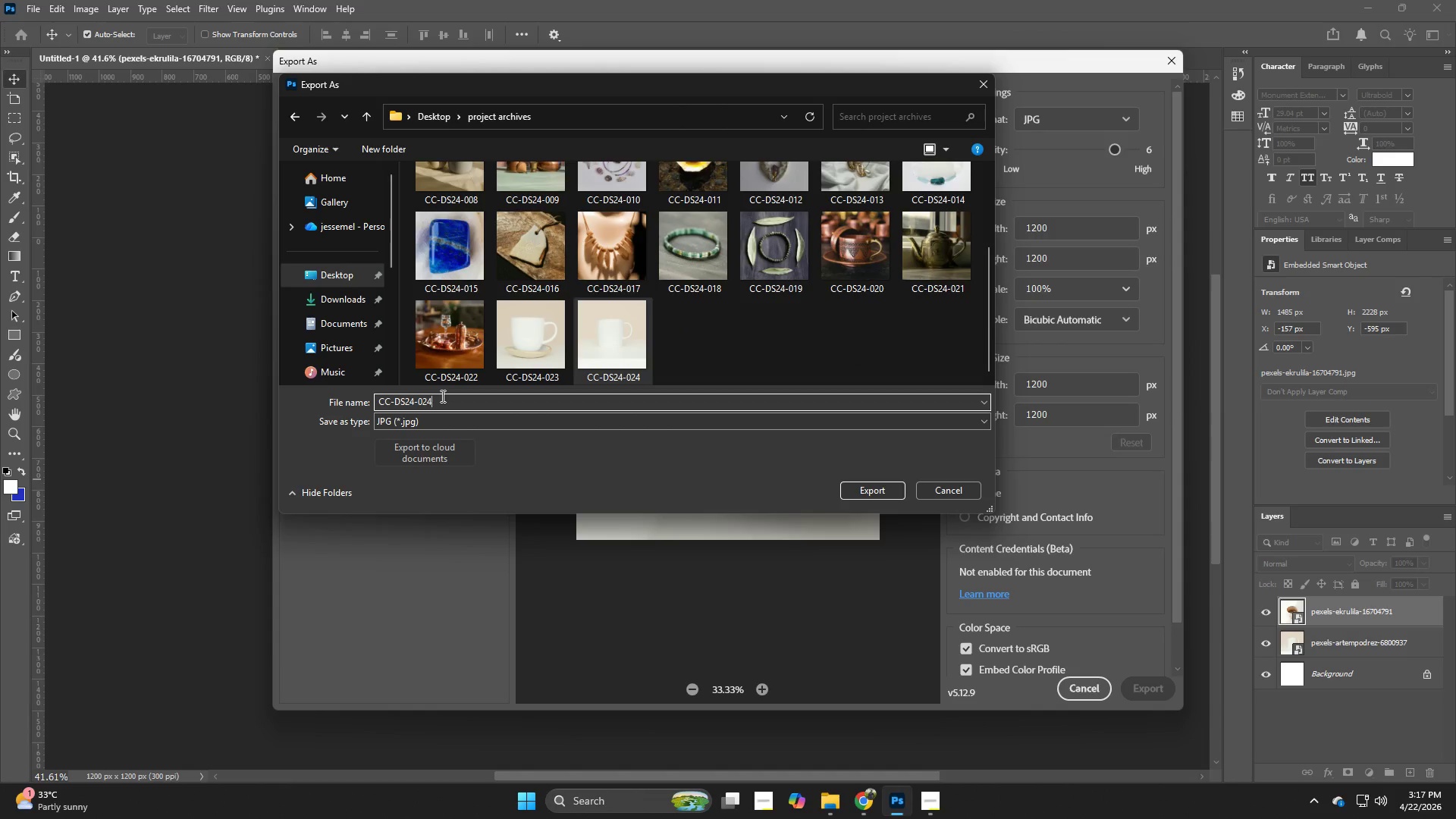 
triple_click([441, 396])
 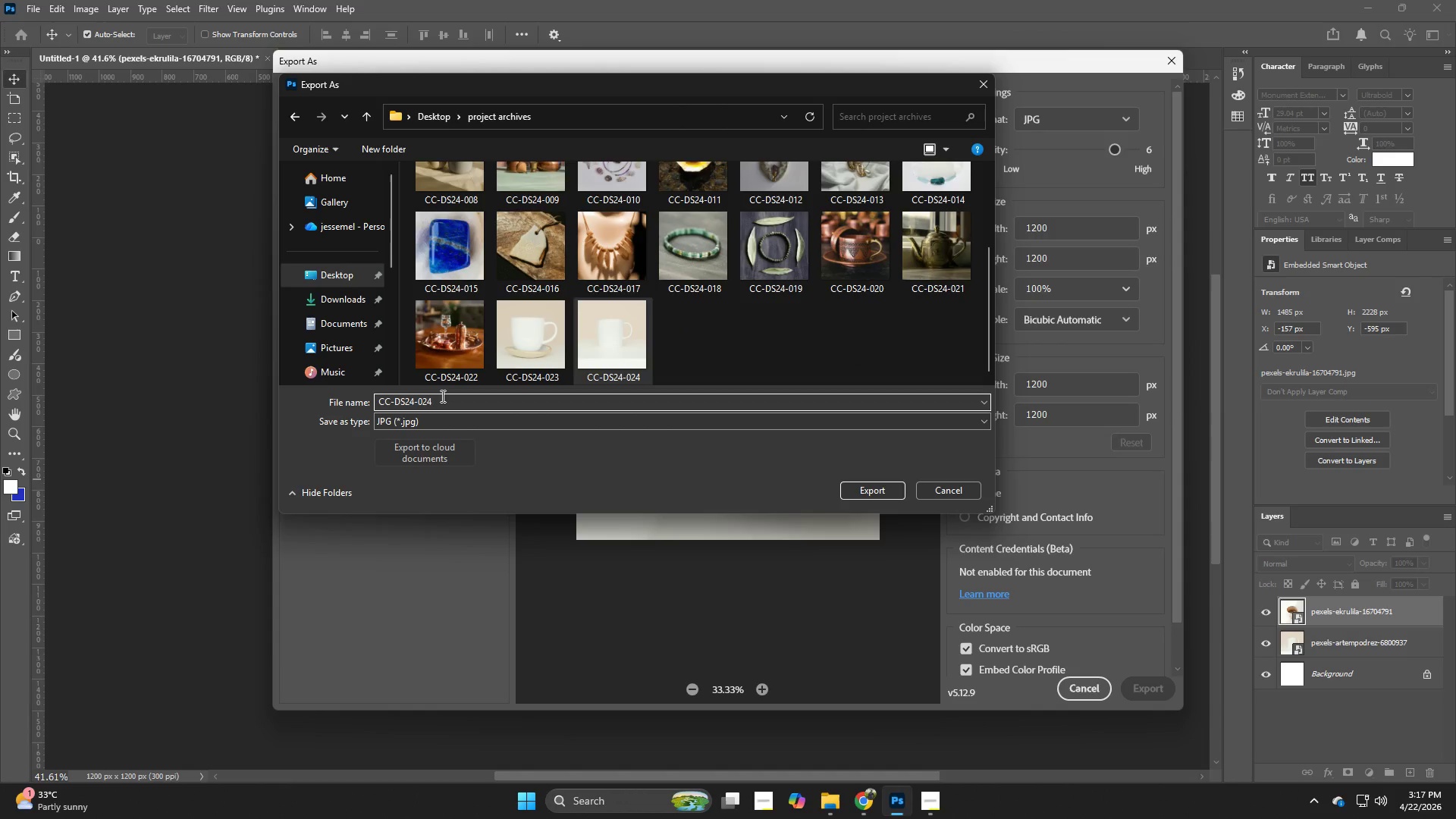 
key(Backspace)
 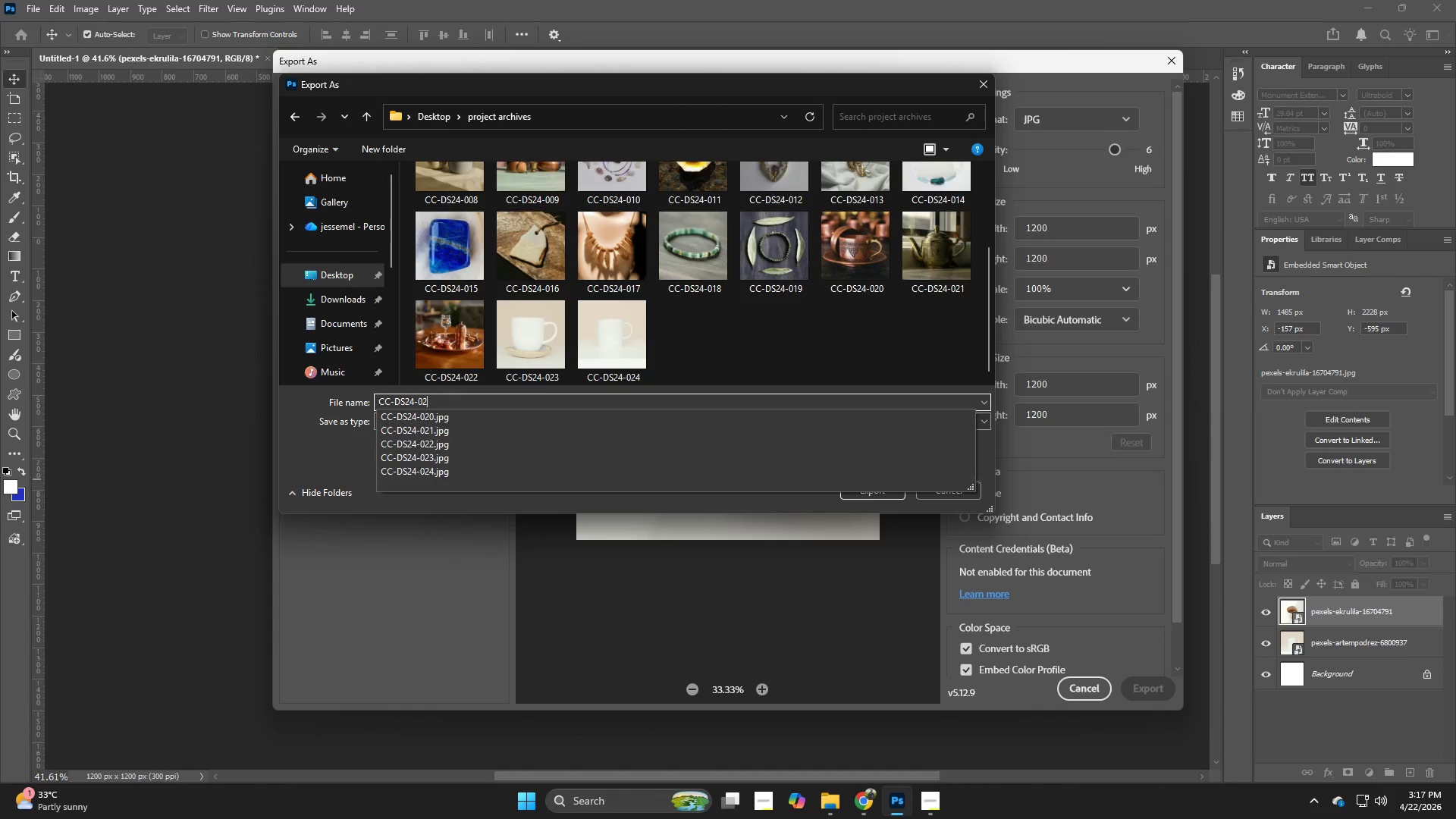 
key(5)
 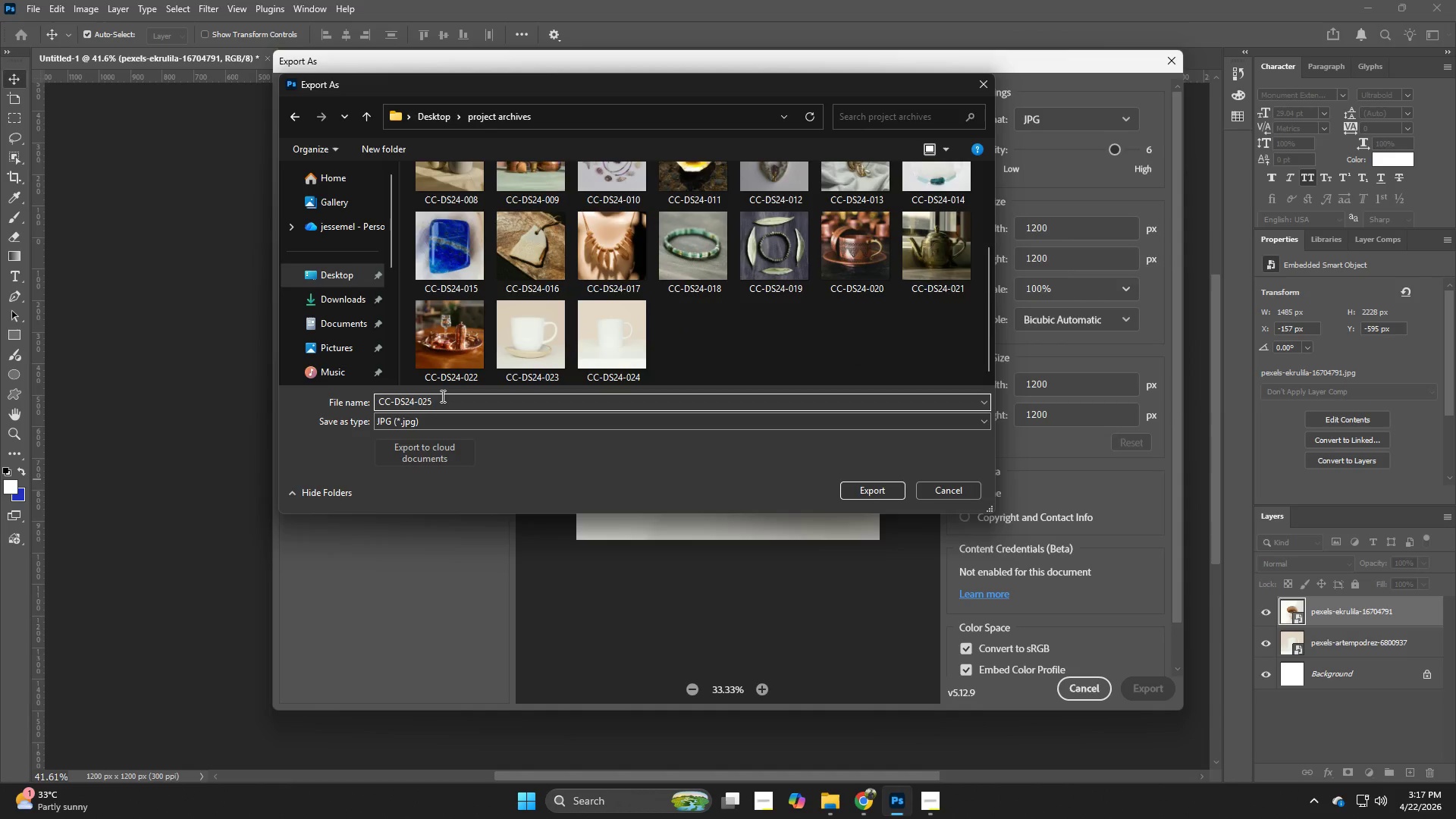 
key(NumpadEnter)
 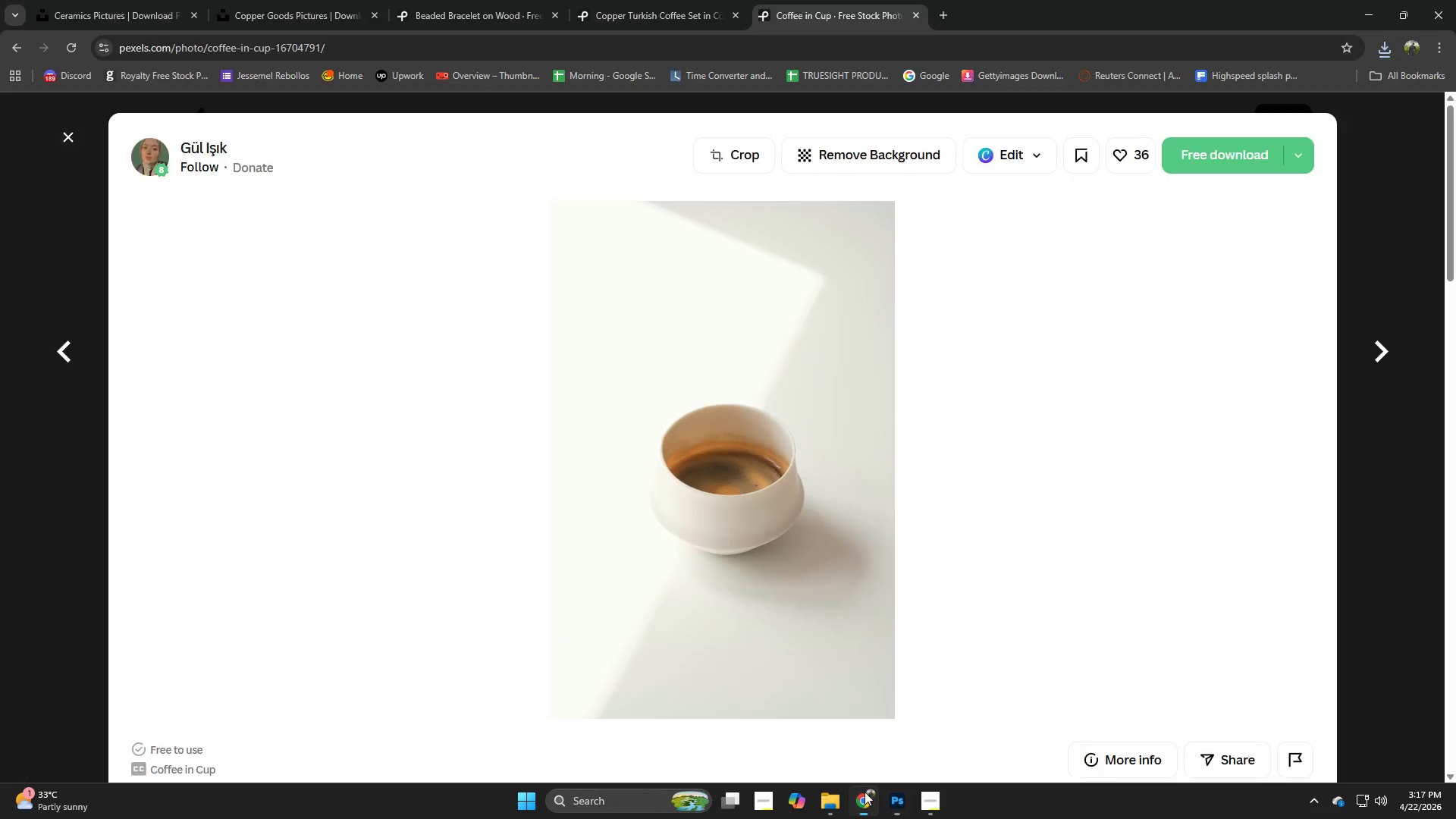 
scroll: coordinate [860, 463], scroll_direction: down, amount: 4.0
 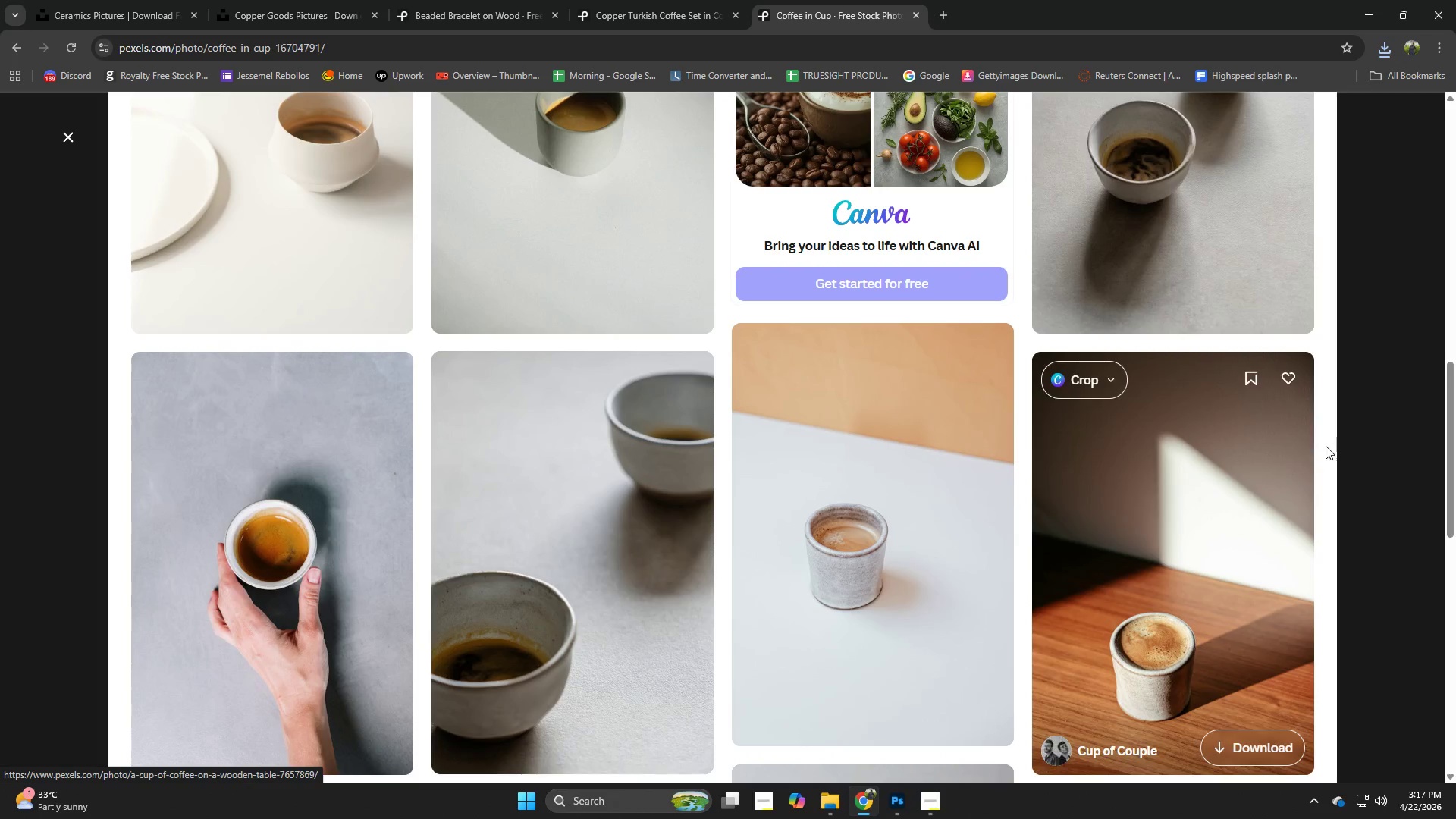 
left_click([1349, 453])
 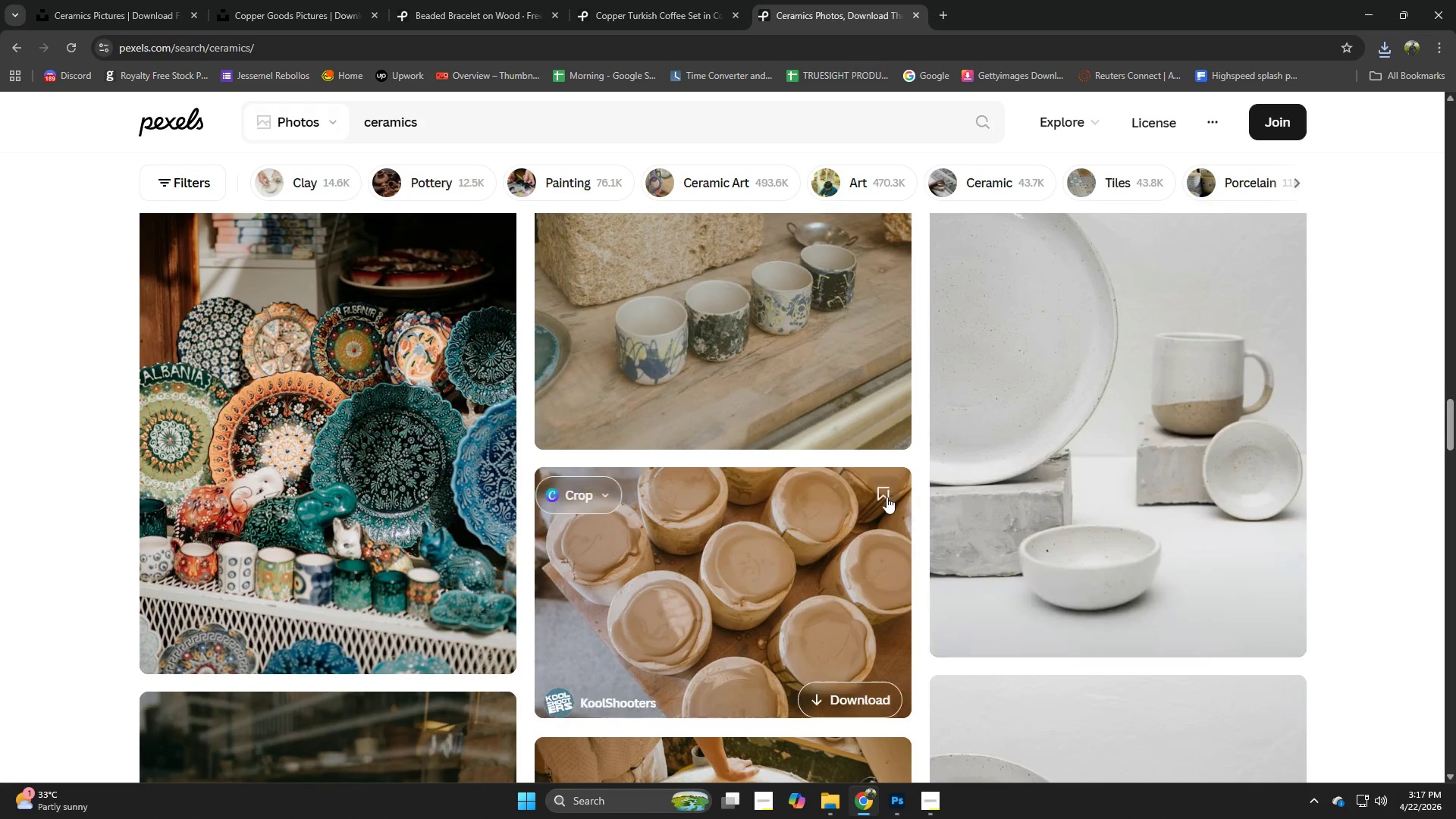 
scroll: coordinate [885, 497], scroll_direction: down, amount: 1.0
 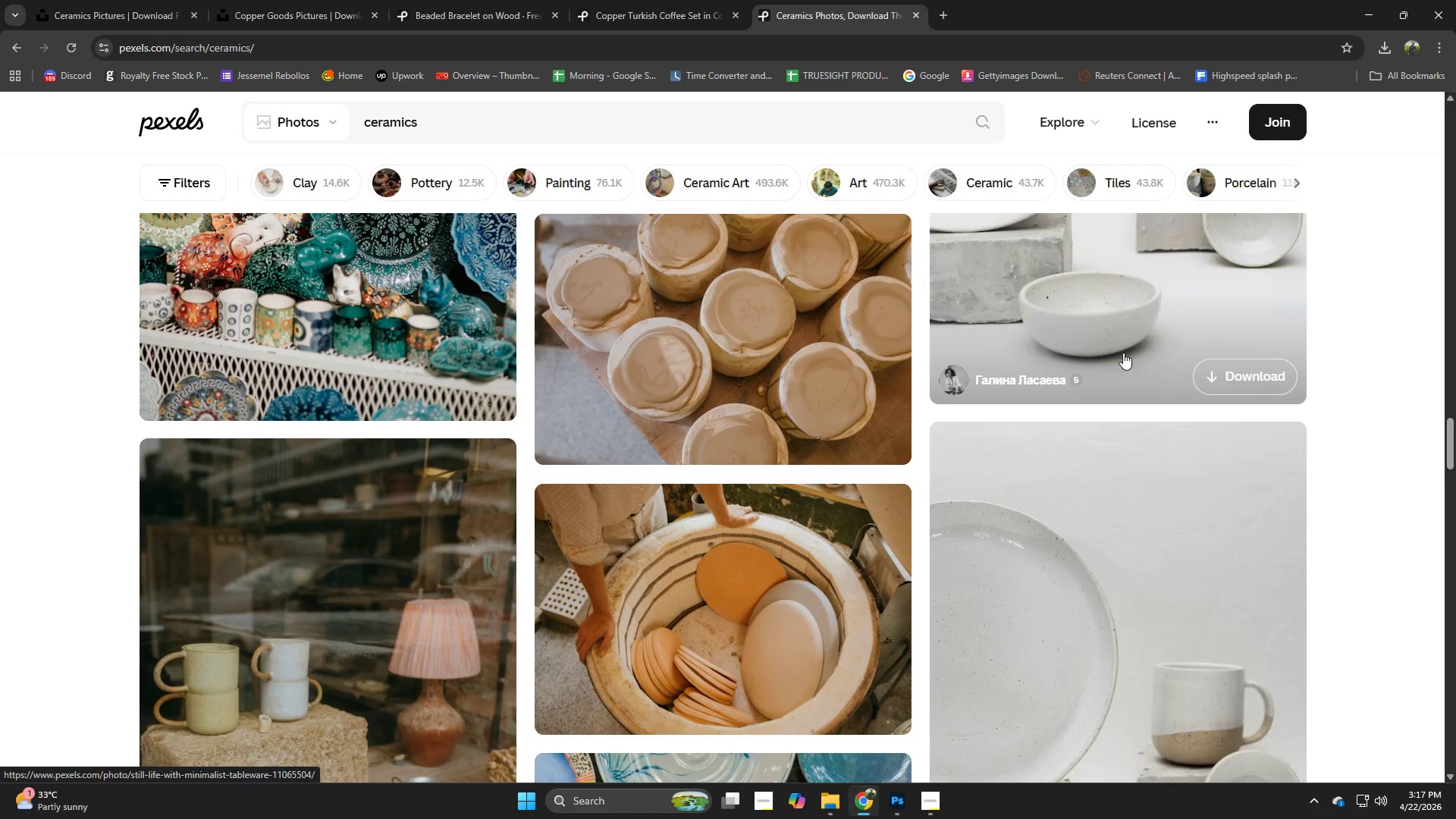 
left_click([1113, 304])
 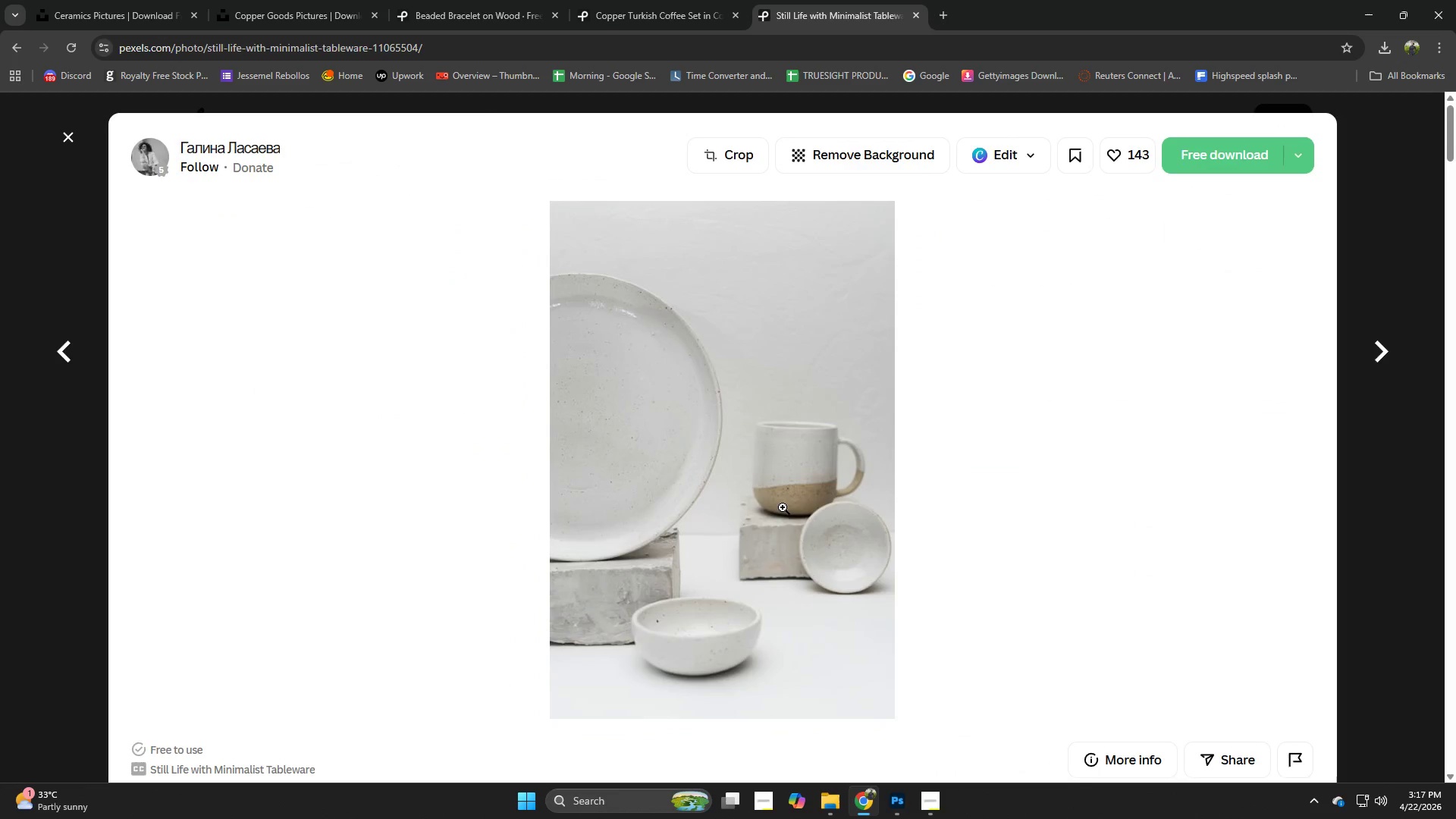 
scroll: coordinate [861, 439], scroll_direction: down, amount: 12.0
 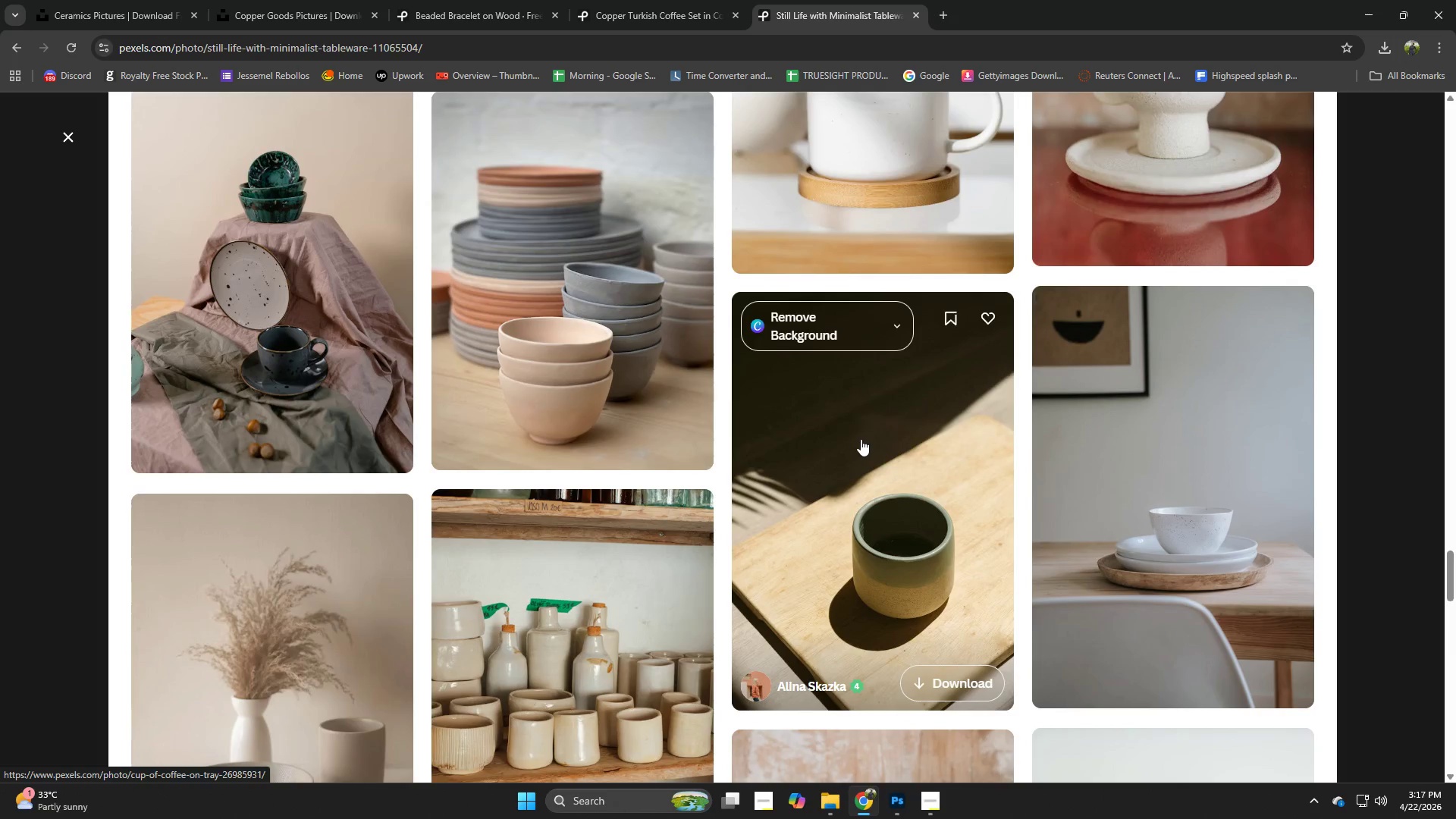 
scroll: coordinate [861, 439], scroll_direction: up, amount: 2.0
 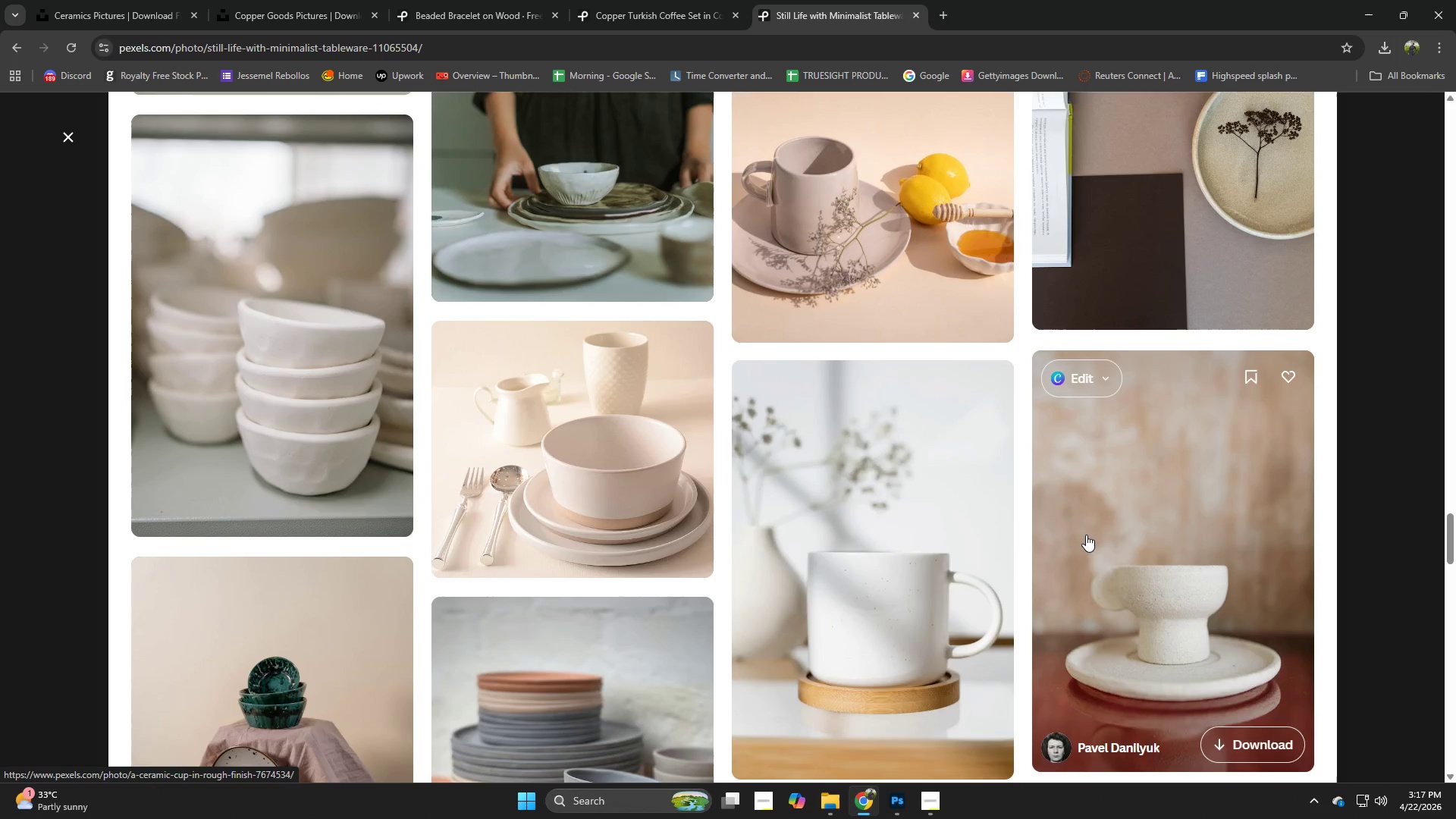 
left_click([1091, 535])
 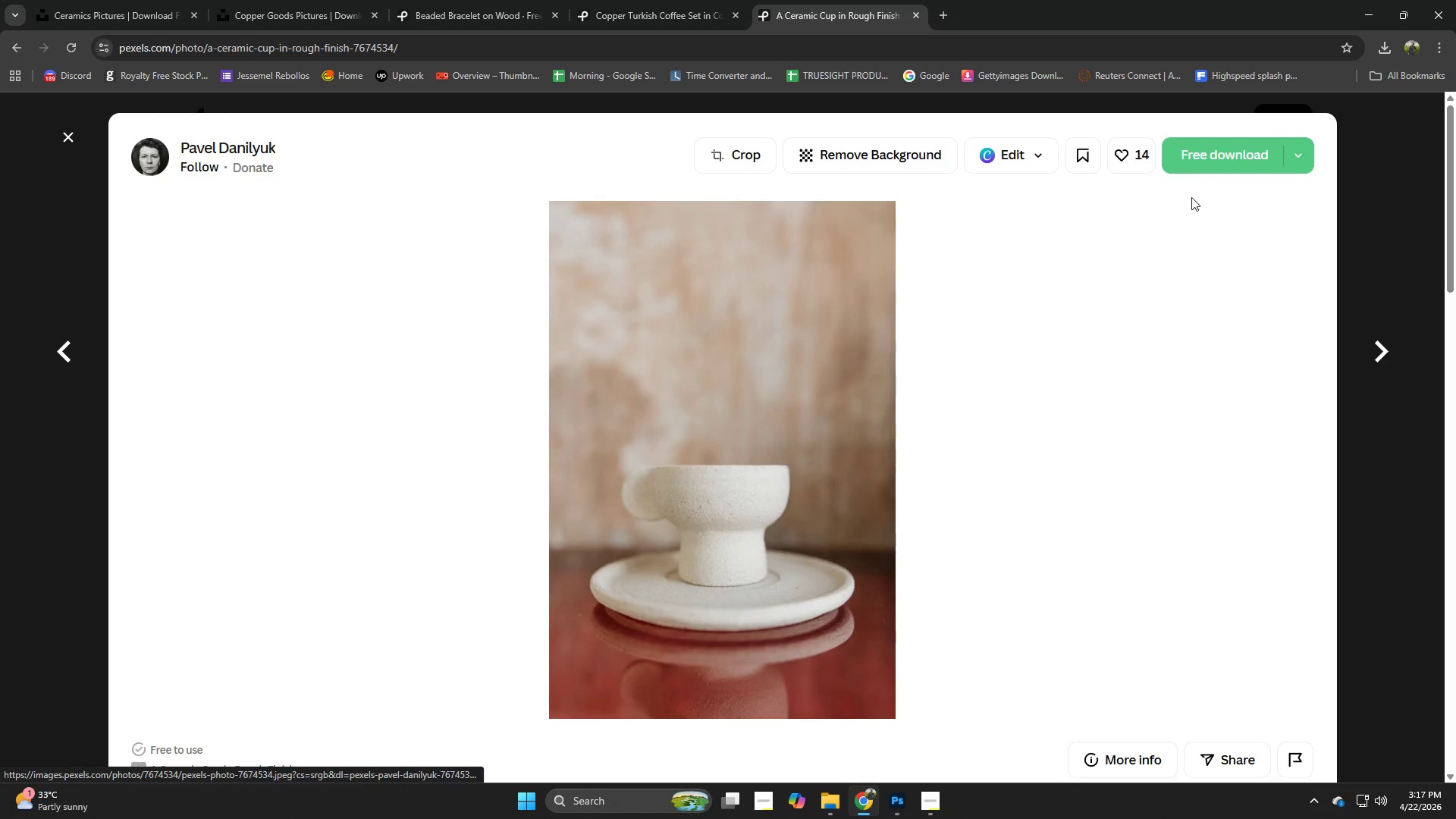 
left_click([1212, 167])
 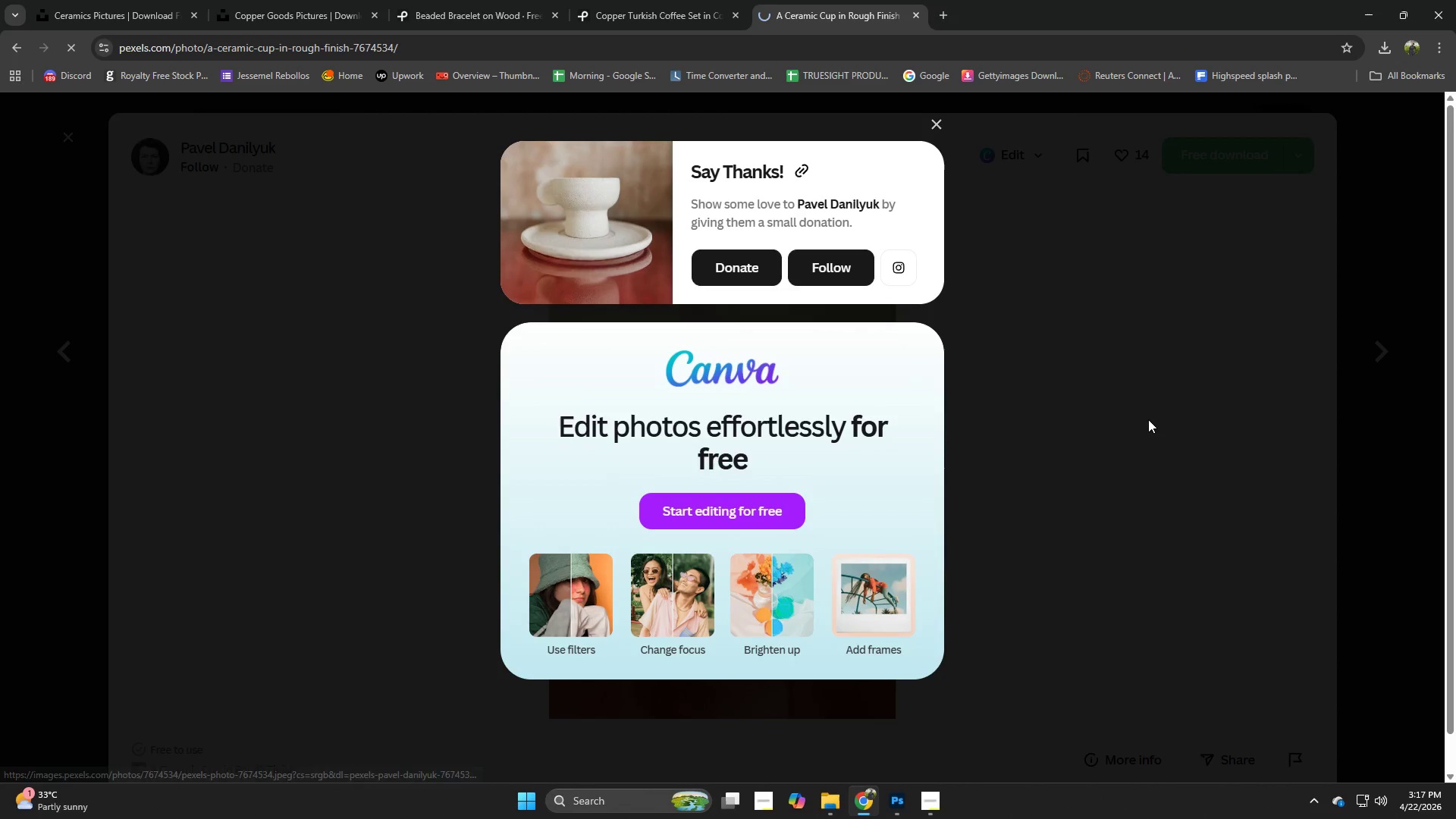 
left_click([1147, 422])
 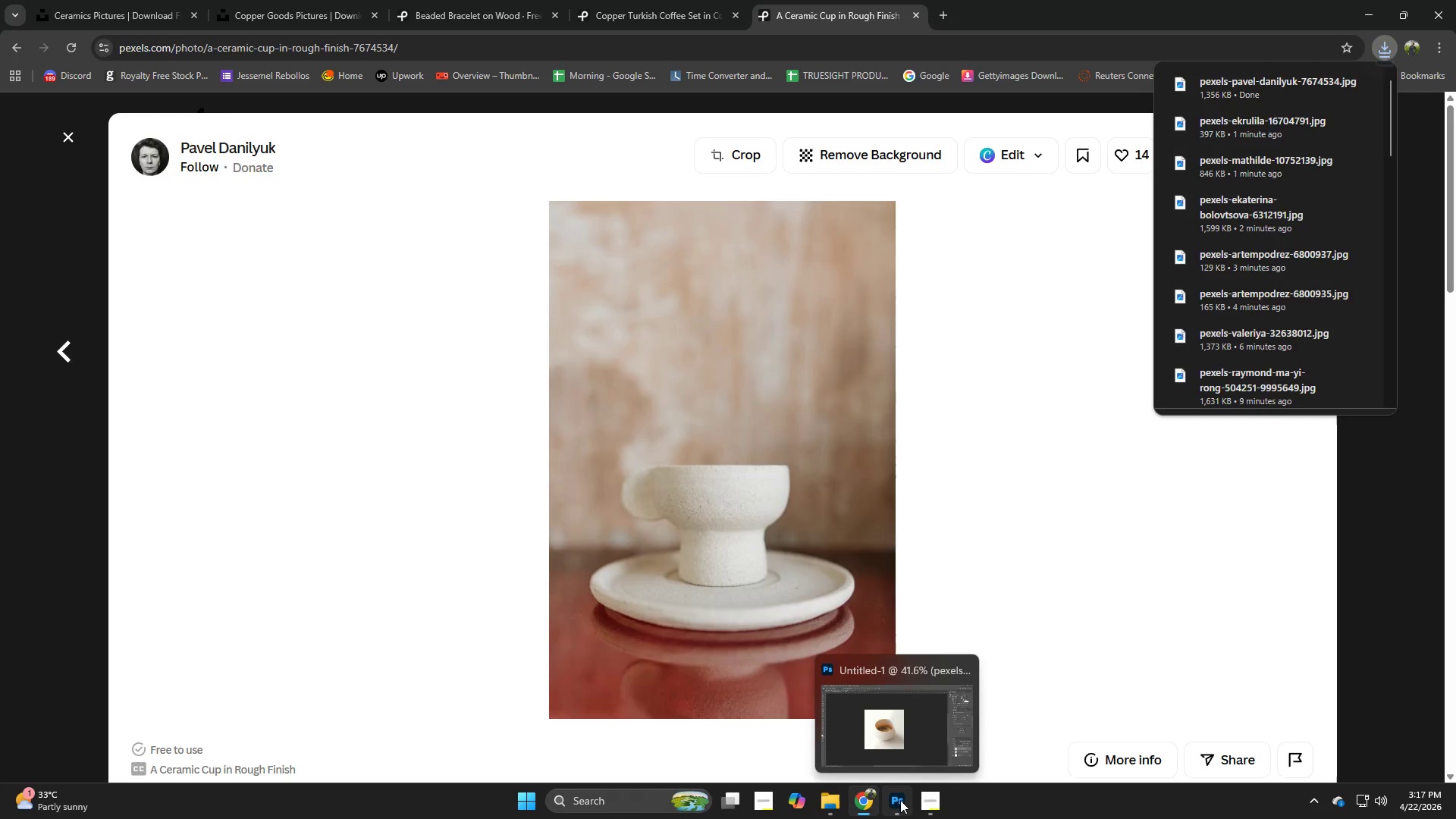 
left_click([900, 800])
 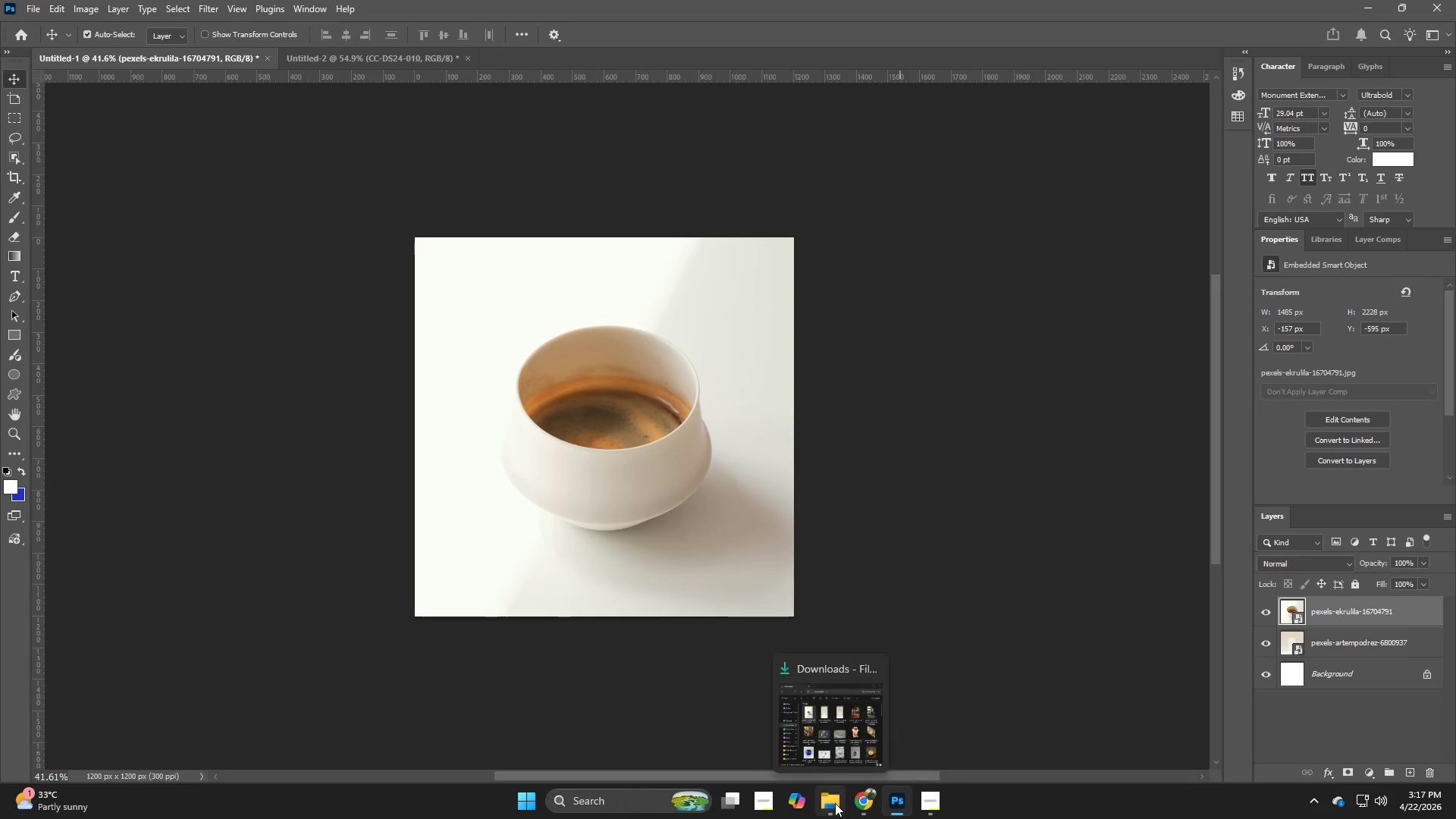 
left_click([835, 803])
 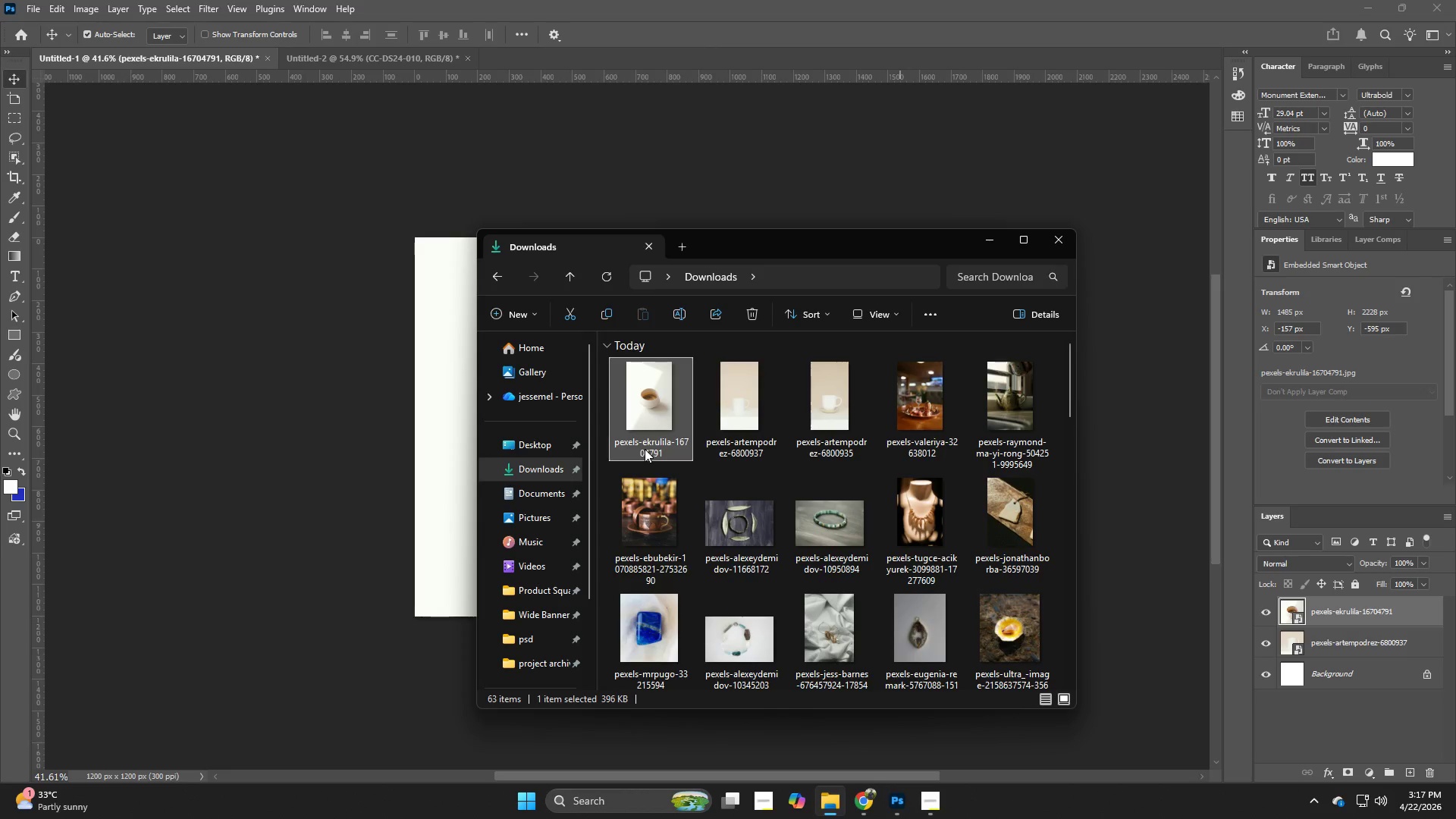 
left_click([515, 468])
 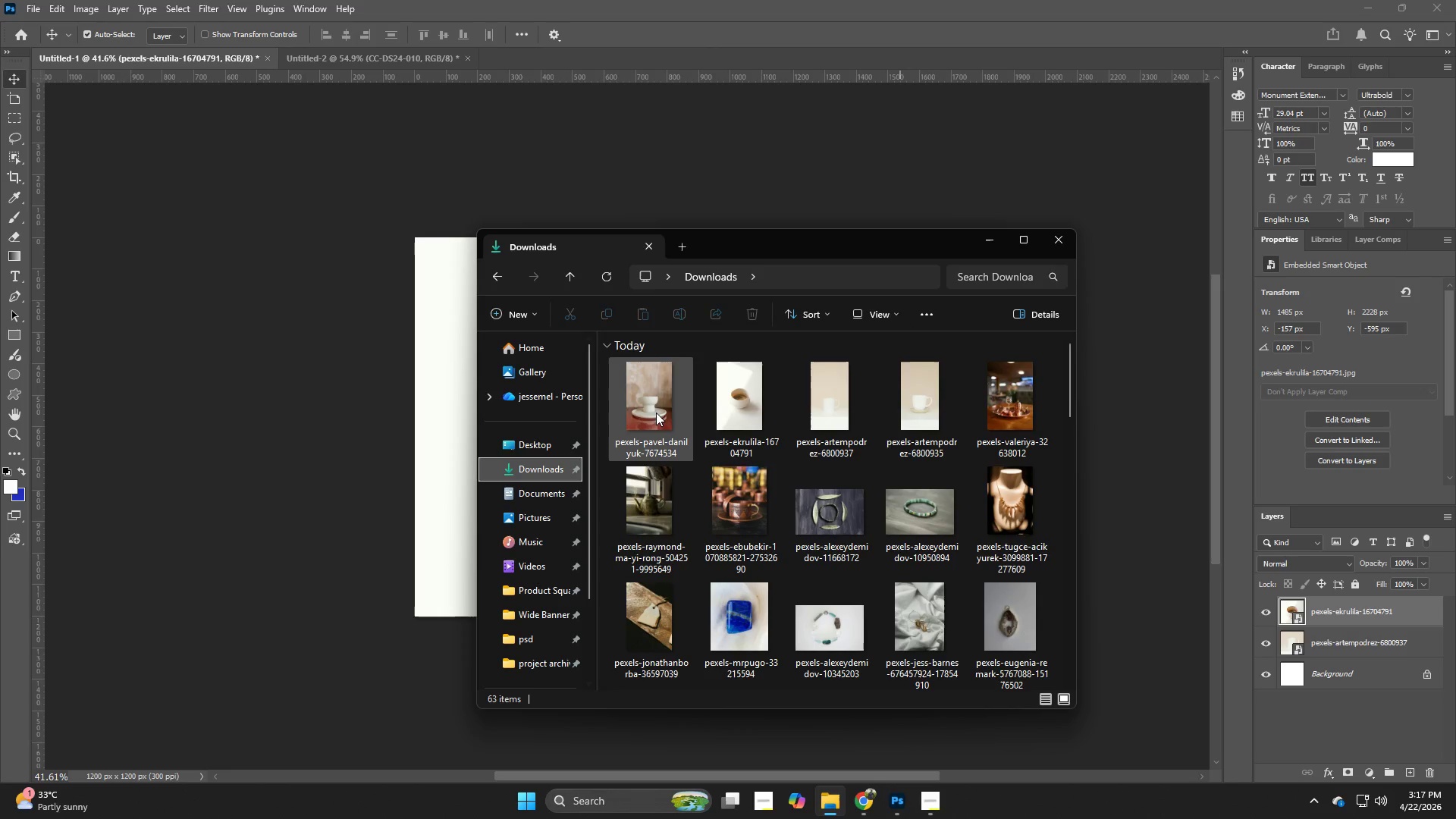 
left_click_drag(start_coordinate=[656, 413], to_coordinate=[430, 433])
 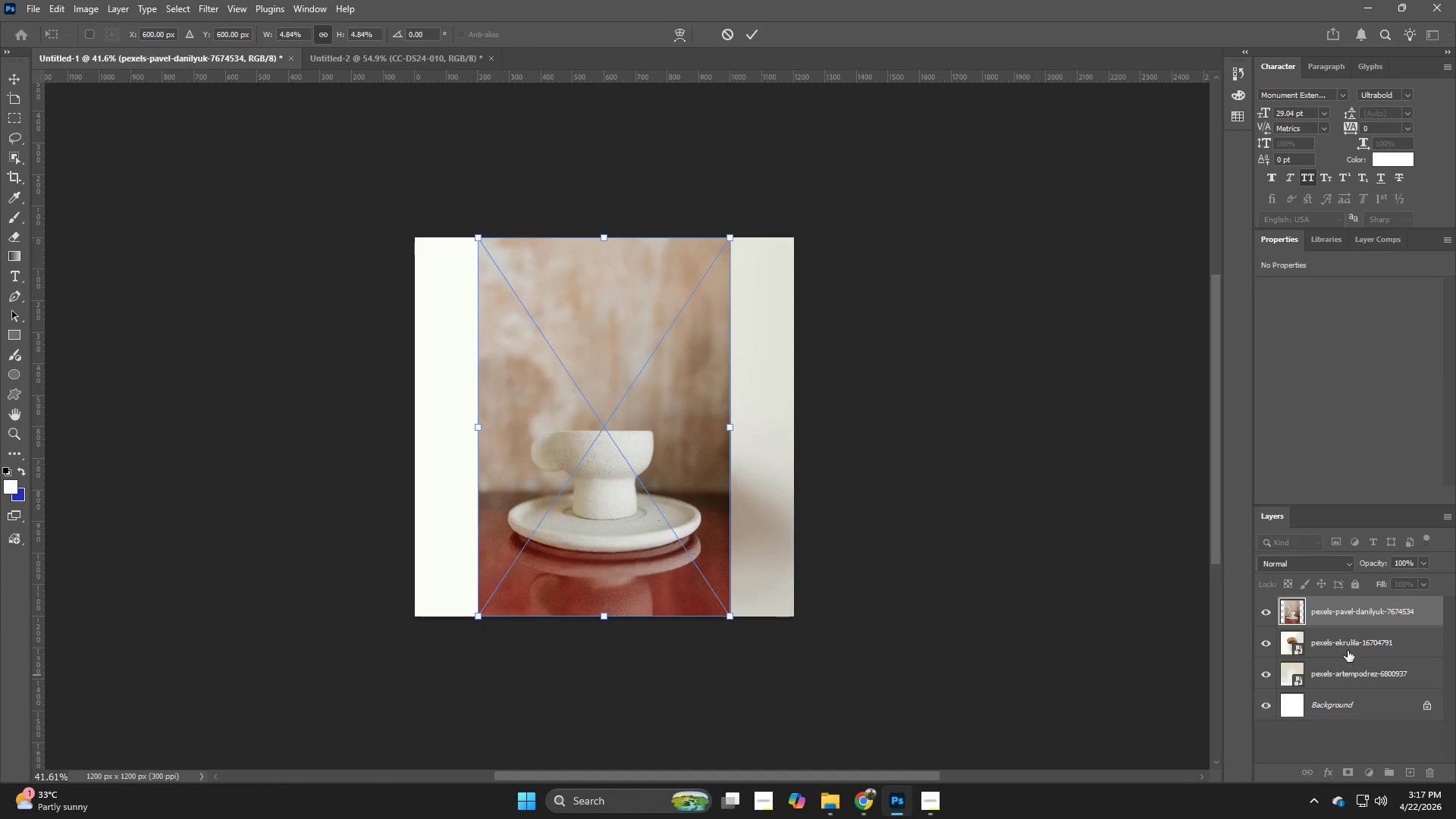 
left_click([1348, 648])
 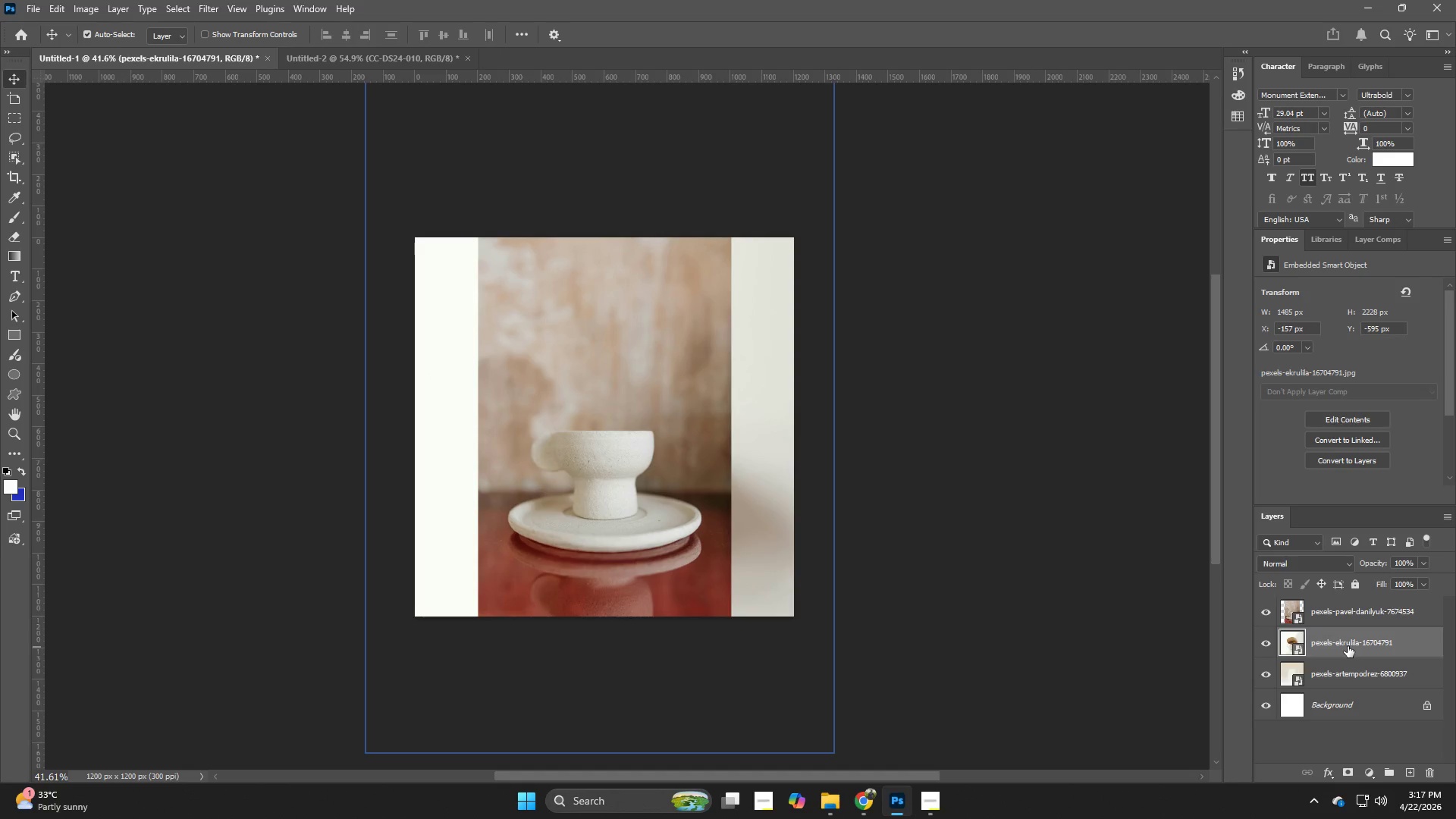 
key(Backspace)
 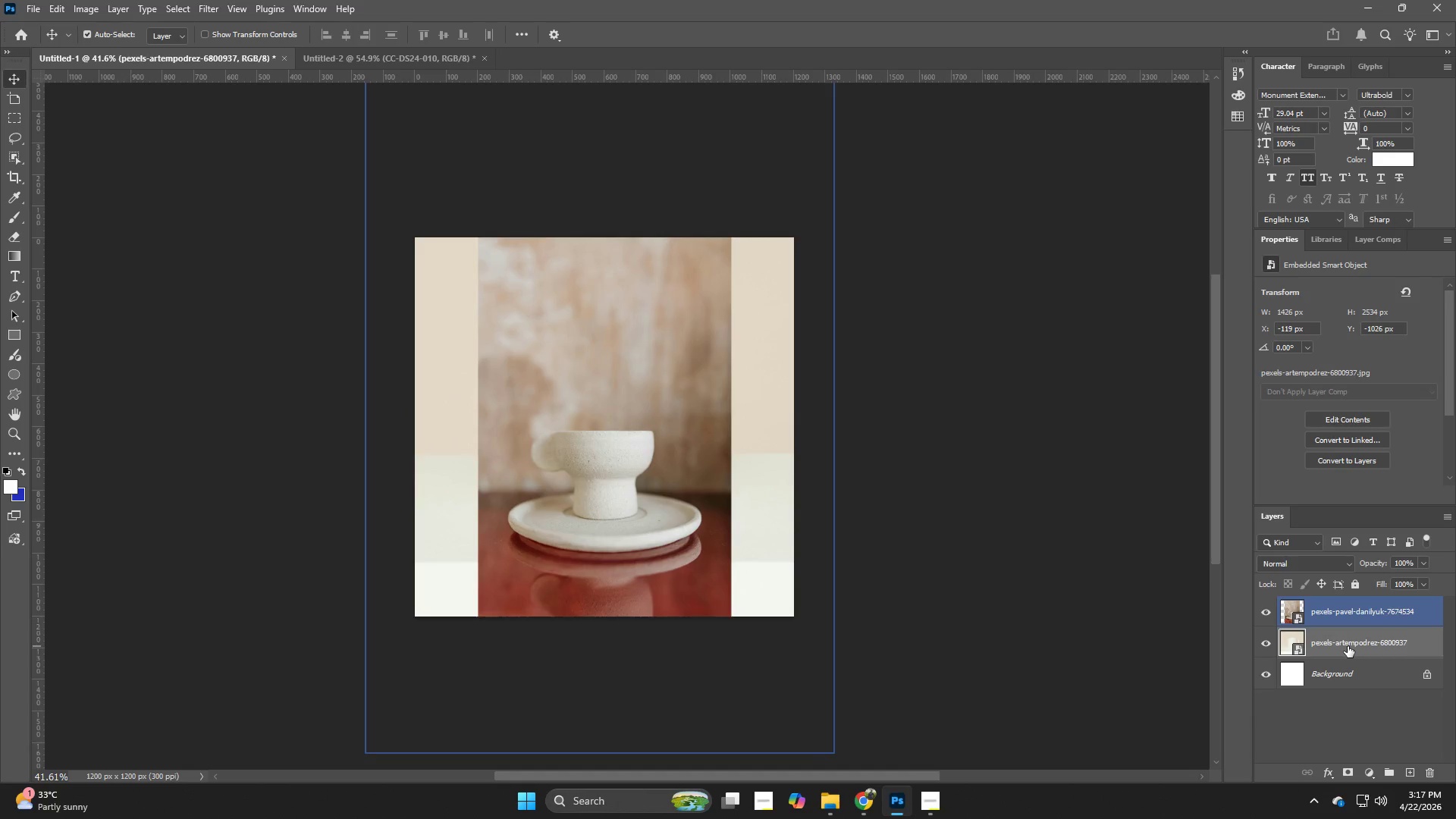 
key(Backspace)
 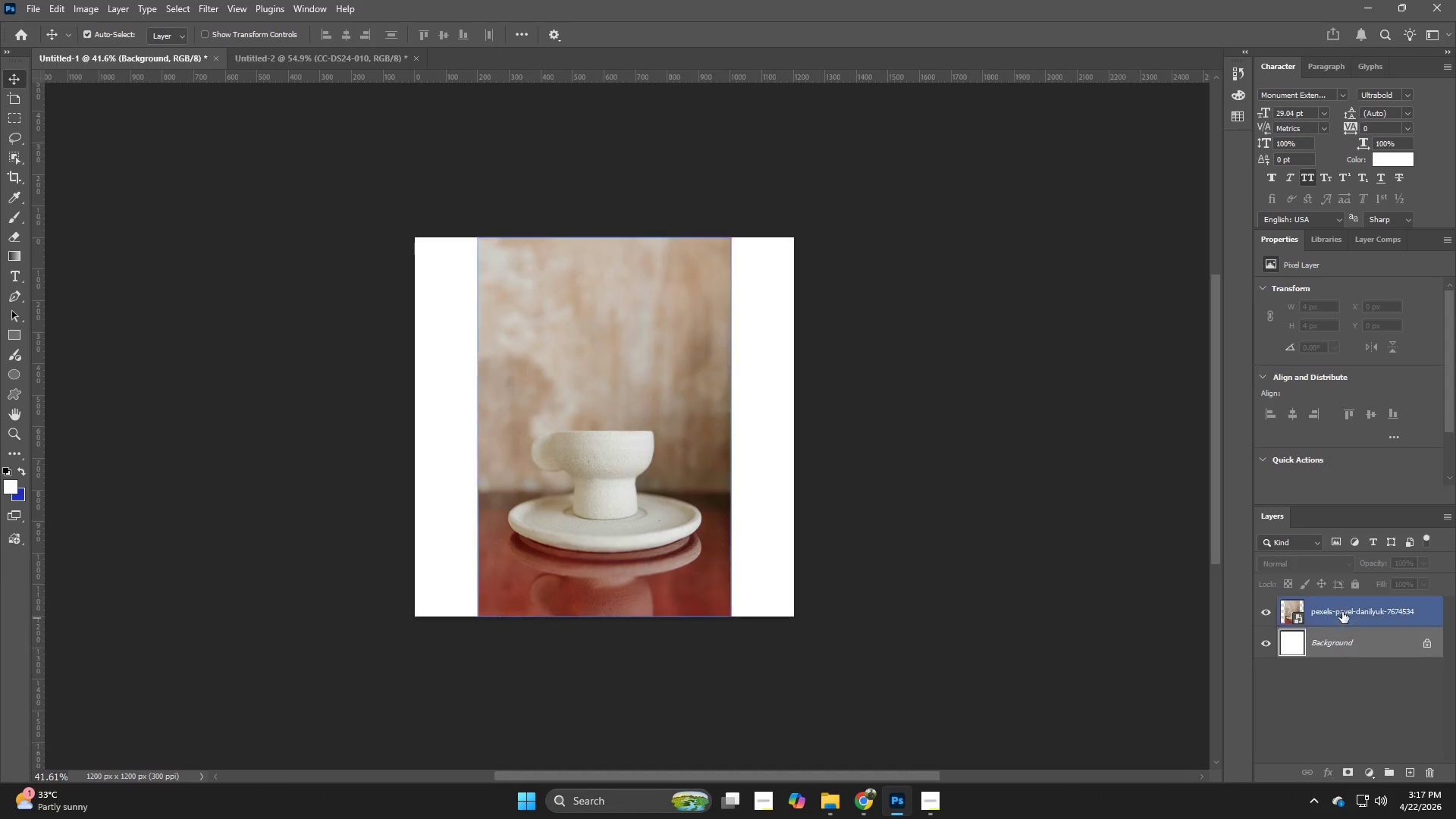 
left_click([1342, 607])
 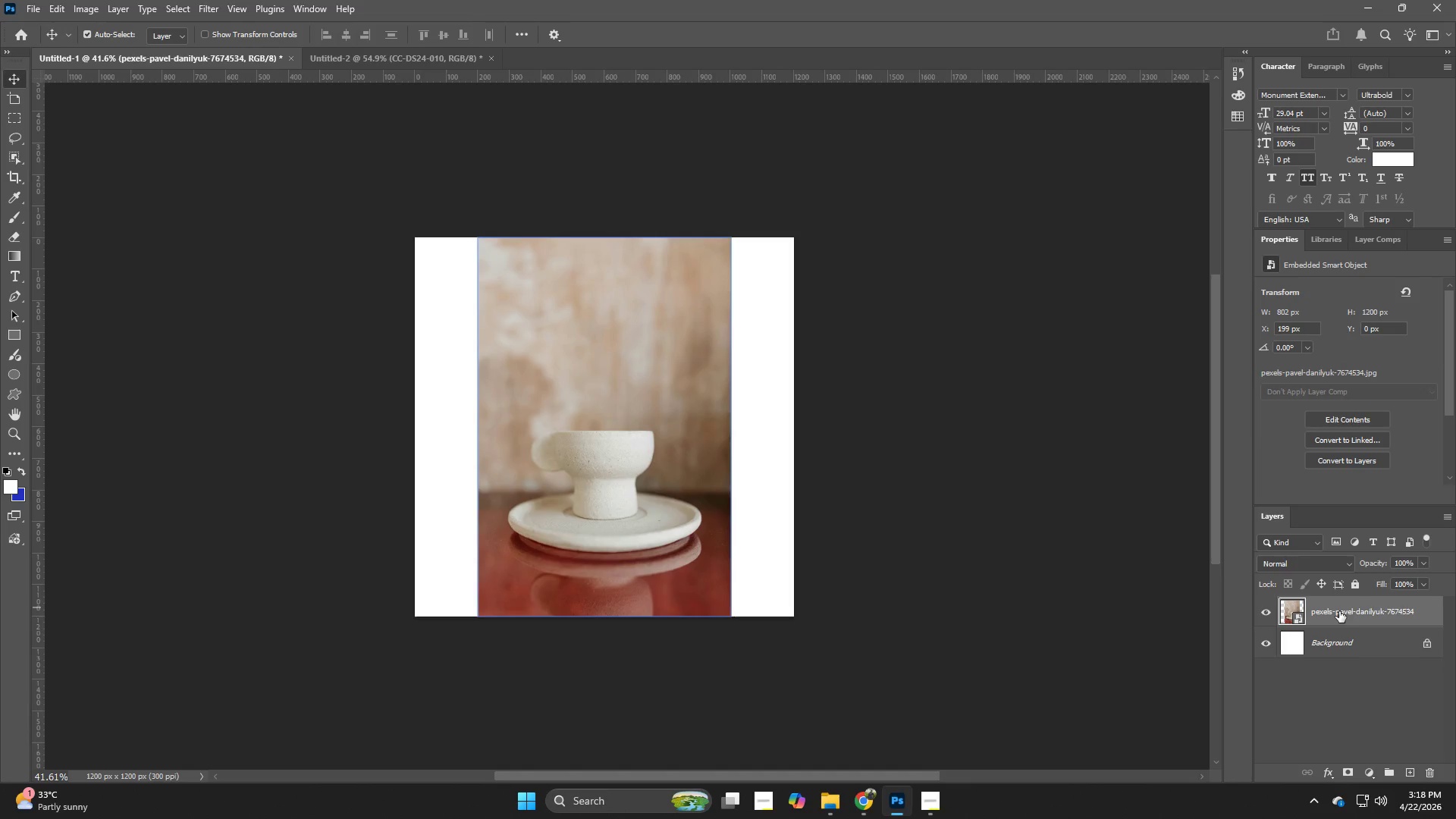 
key(Control+T)
 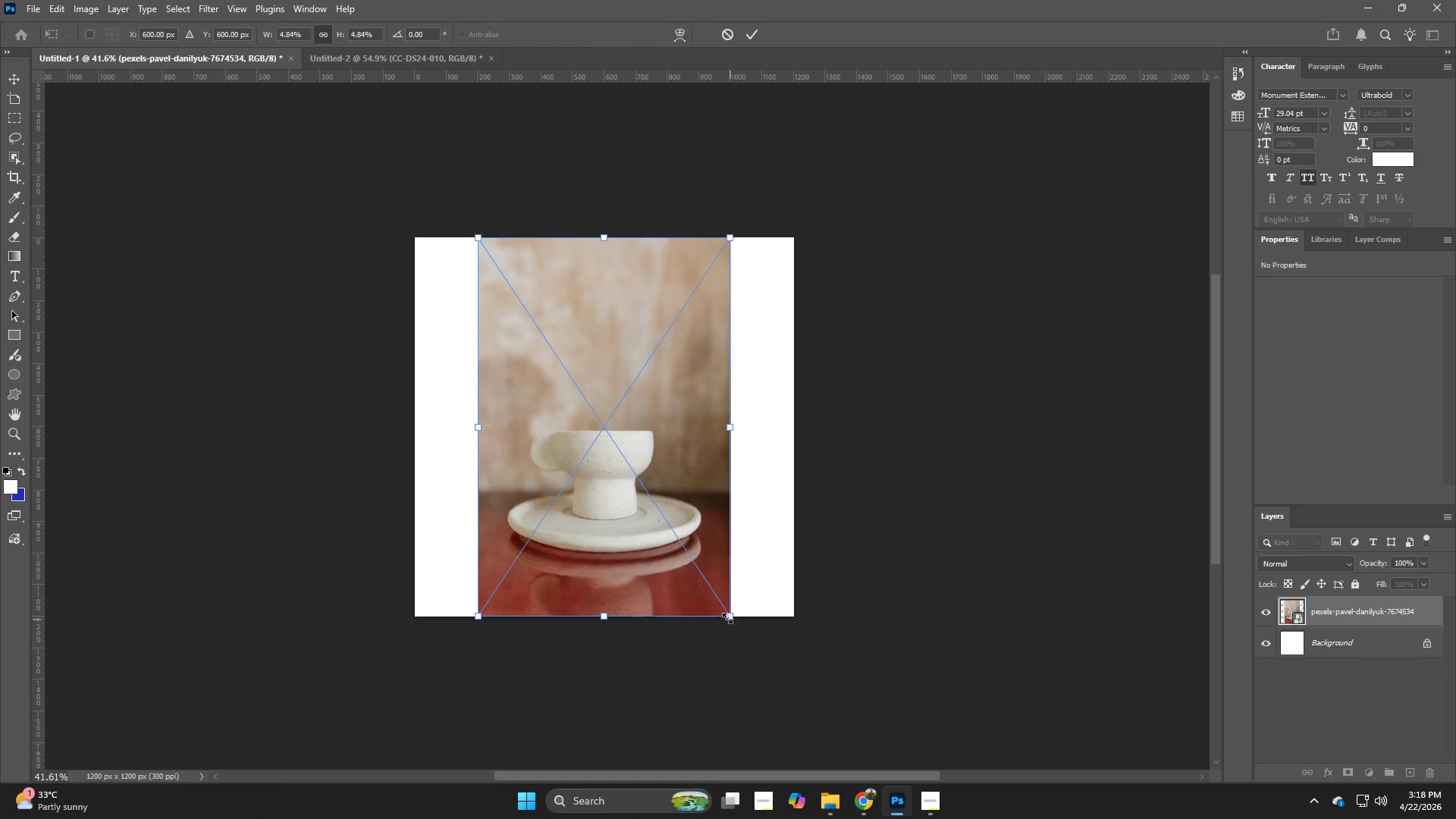 
hold_key(key=AltLeft, duration=1.5)
left_click_drag(start_coordinate=[725, 618], to_coordinate=[984, 692])
 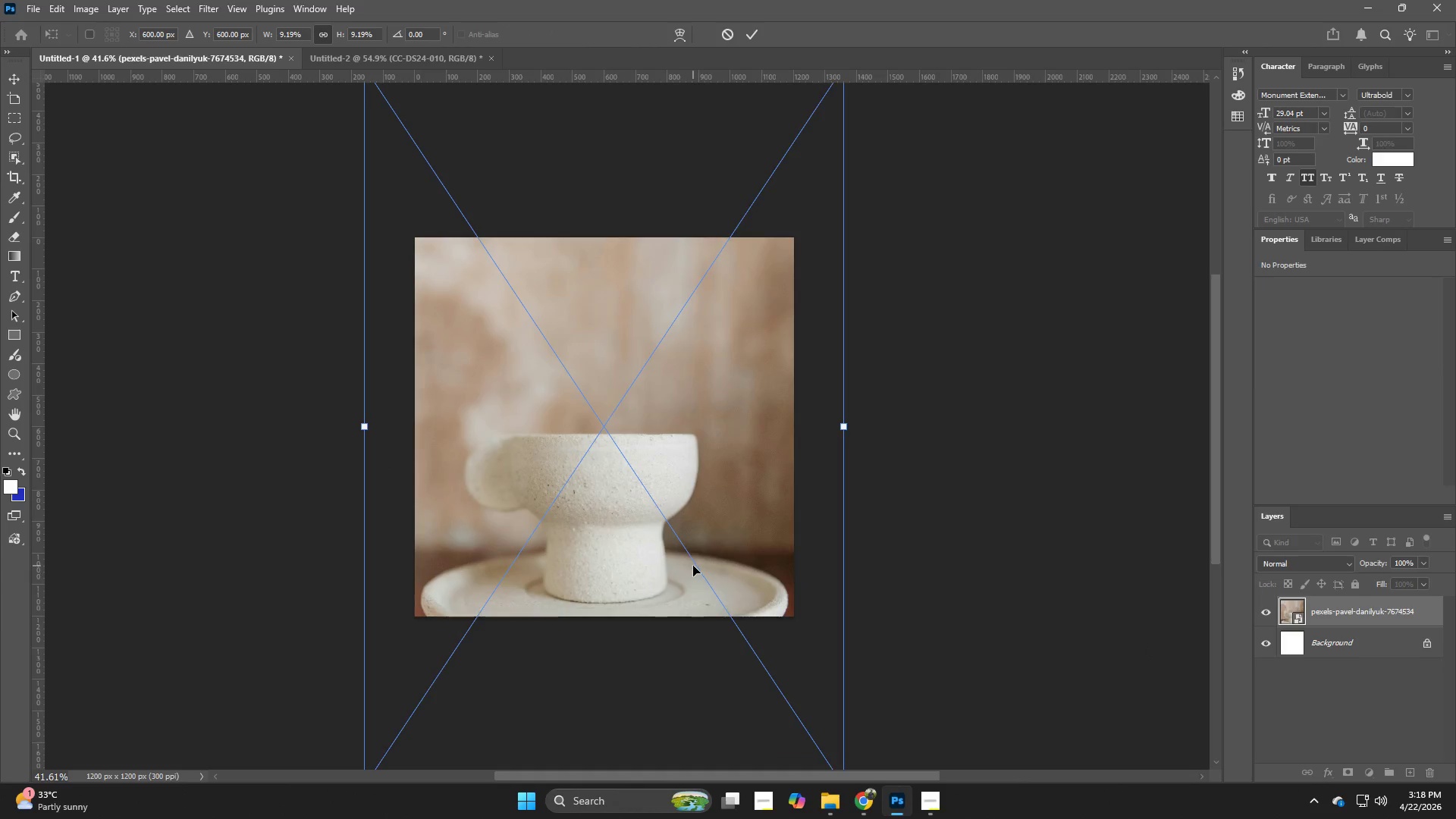 
left_click_drag(start_coordinate=[693, 565], to_coordinate=[693, 457])
 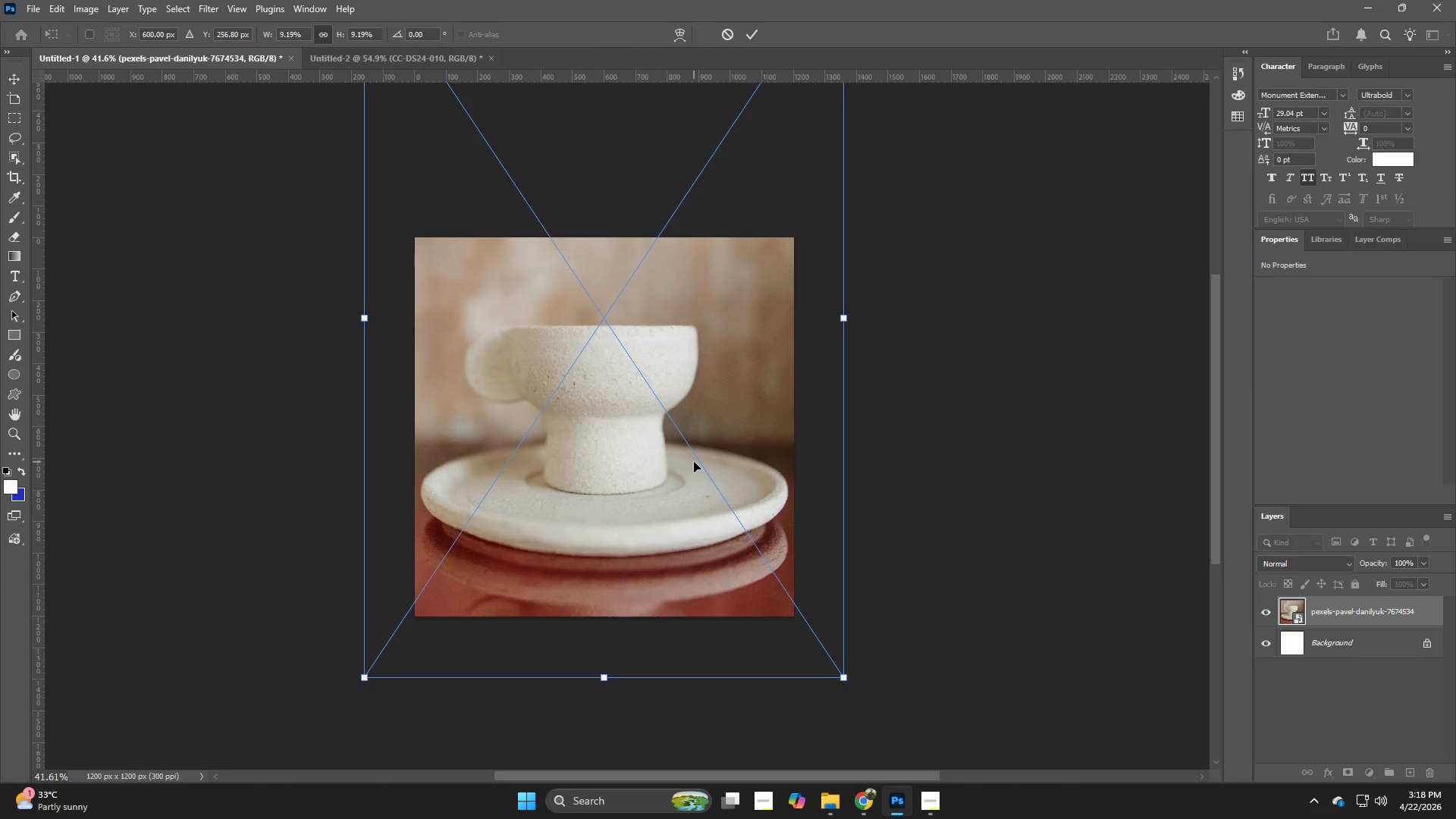 
key(ArrowRight)
 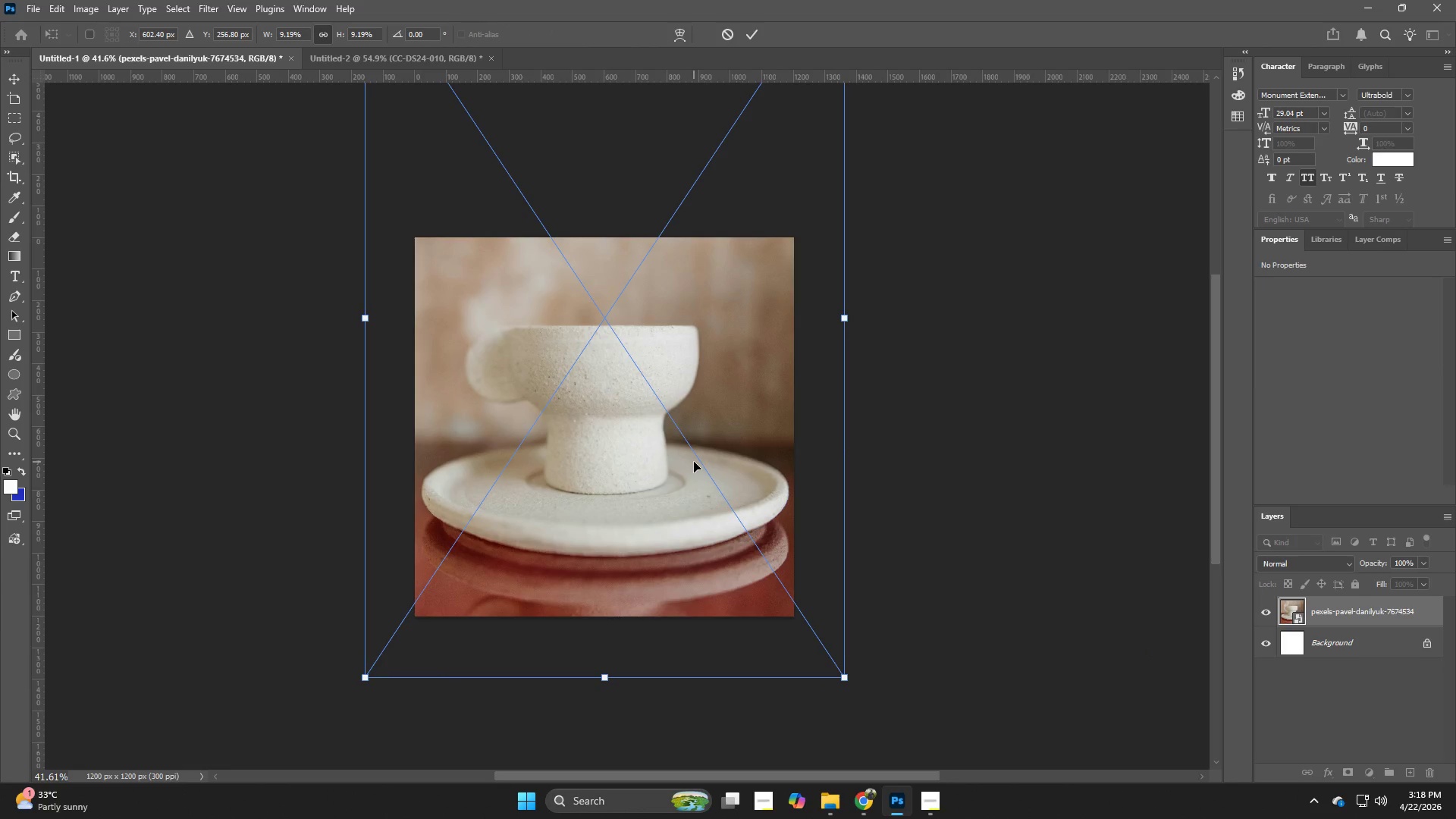 
key(ArrowLeft)
 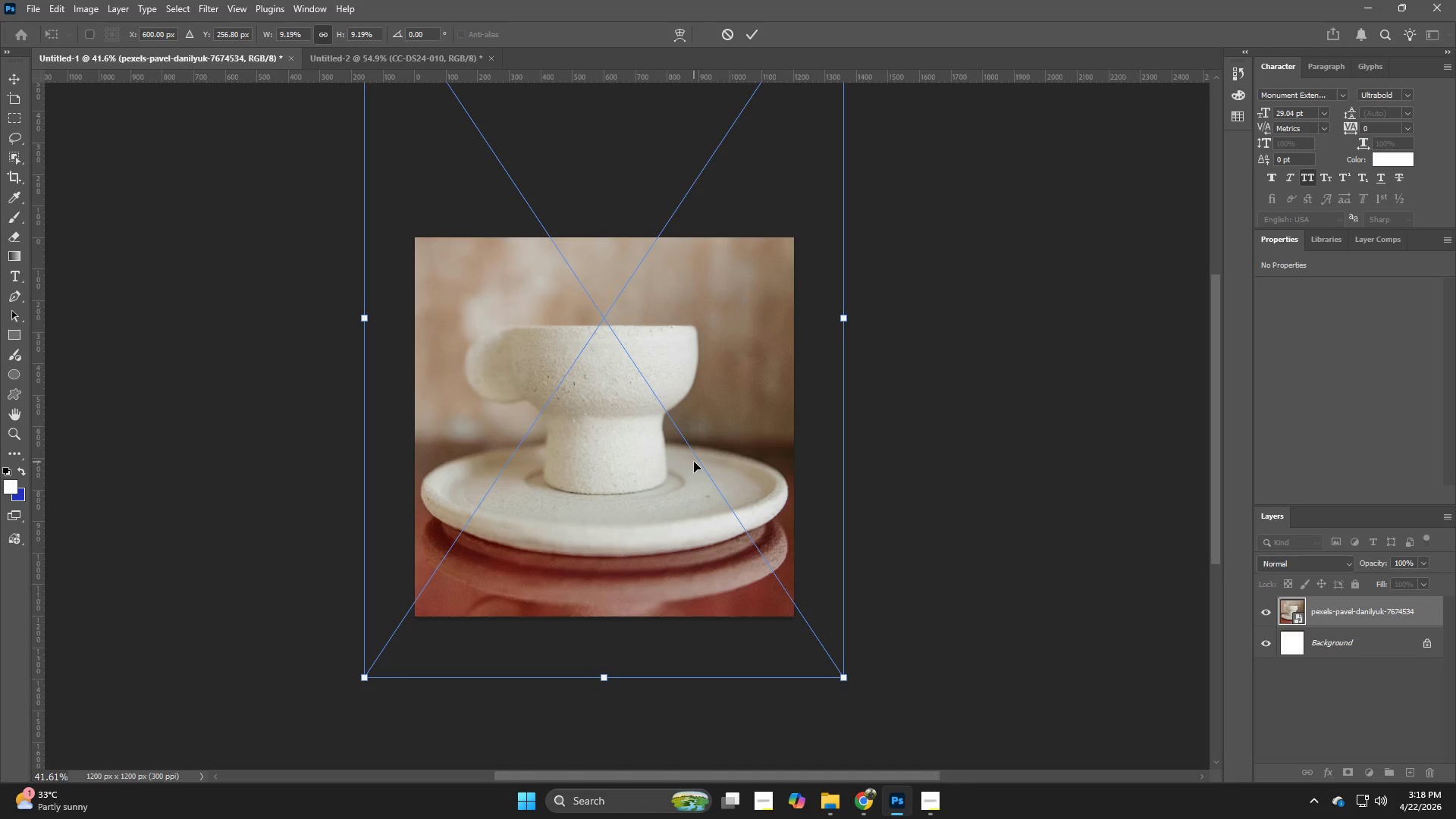 
key(ArrowDown)
 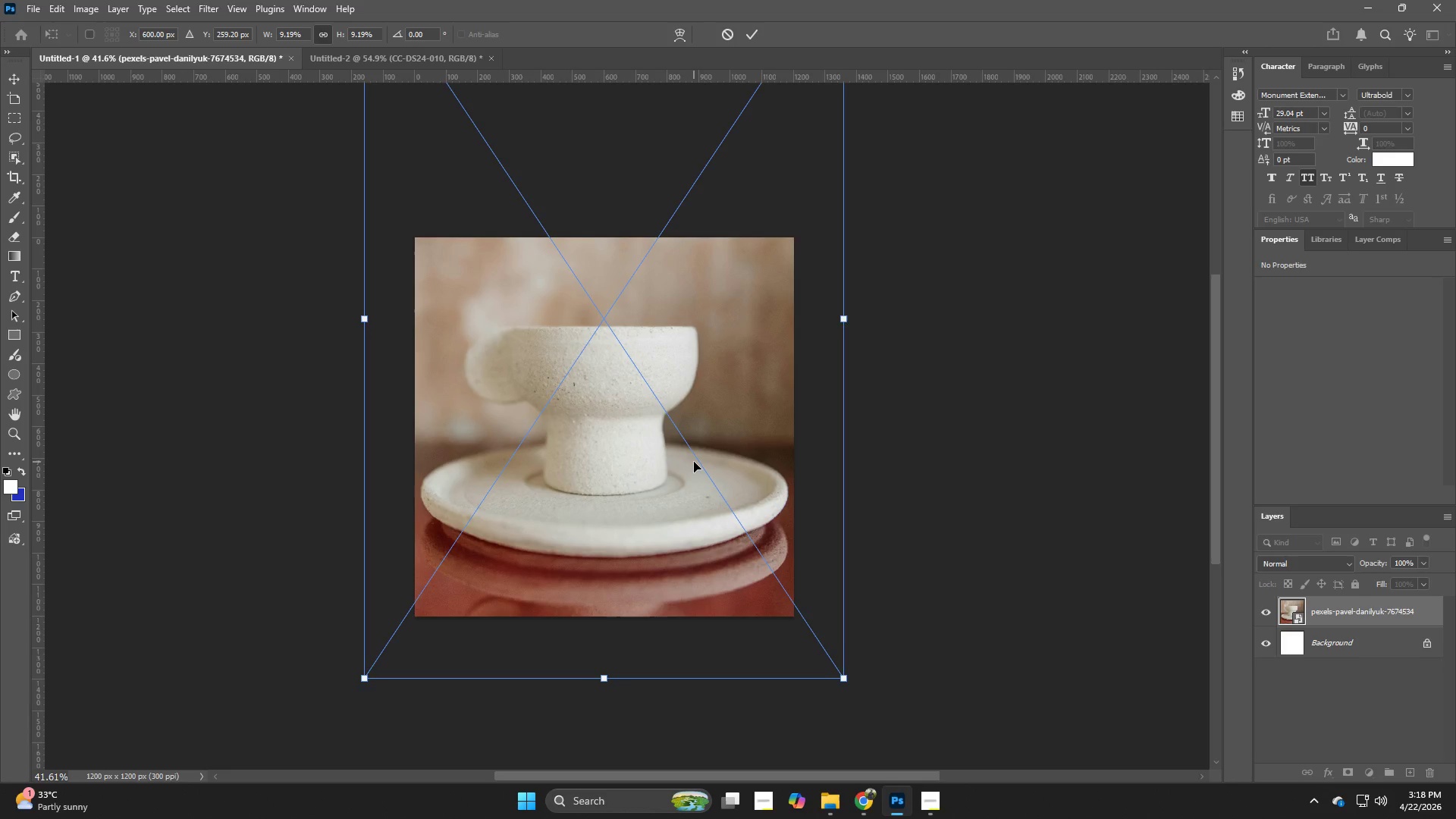 
key(ArrowUp)
 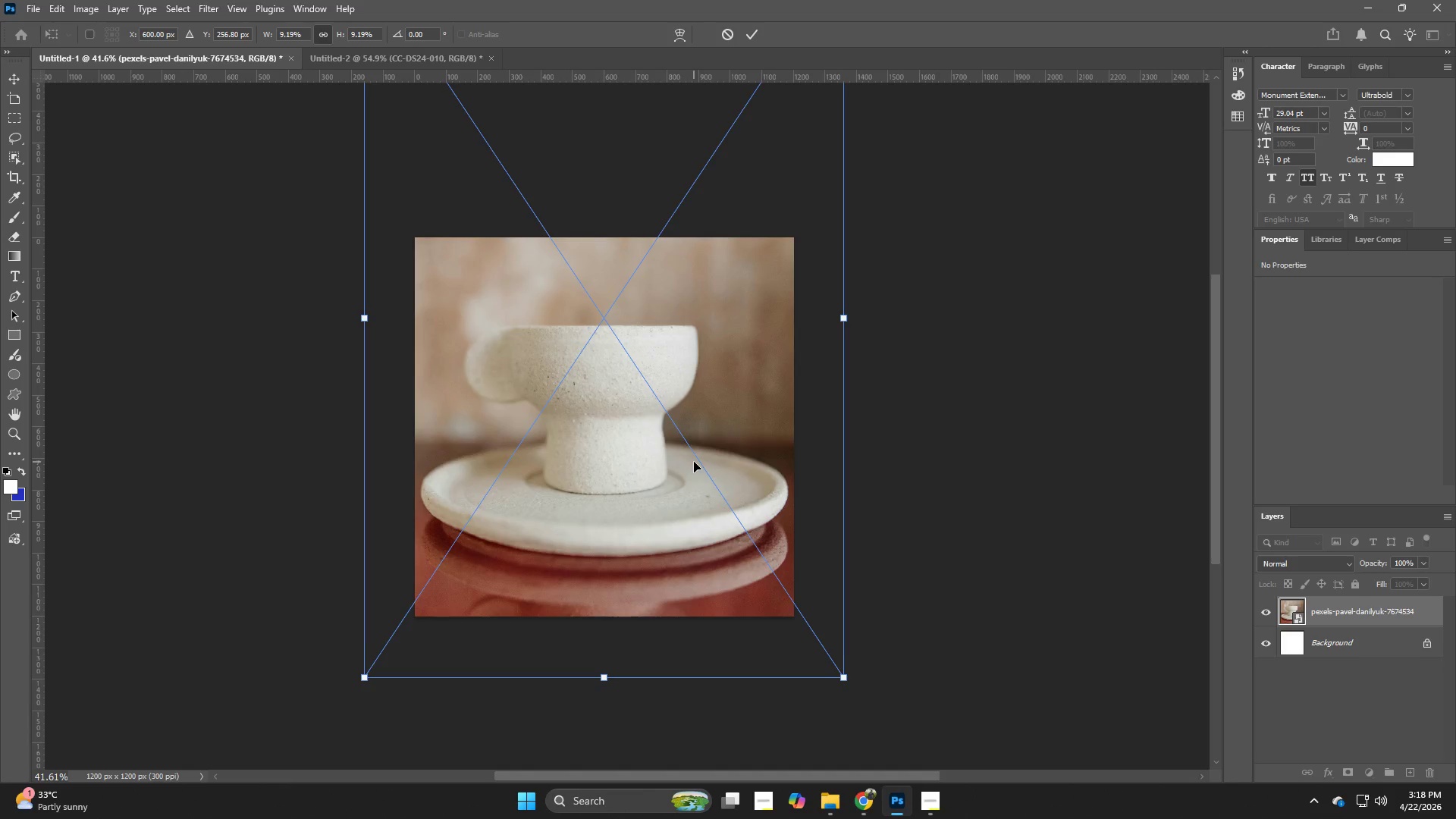 
key(ArrowDown)
 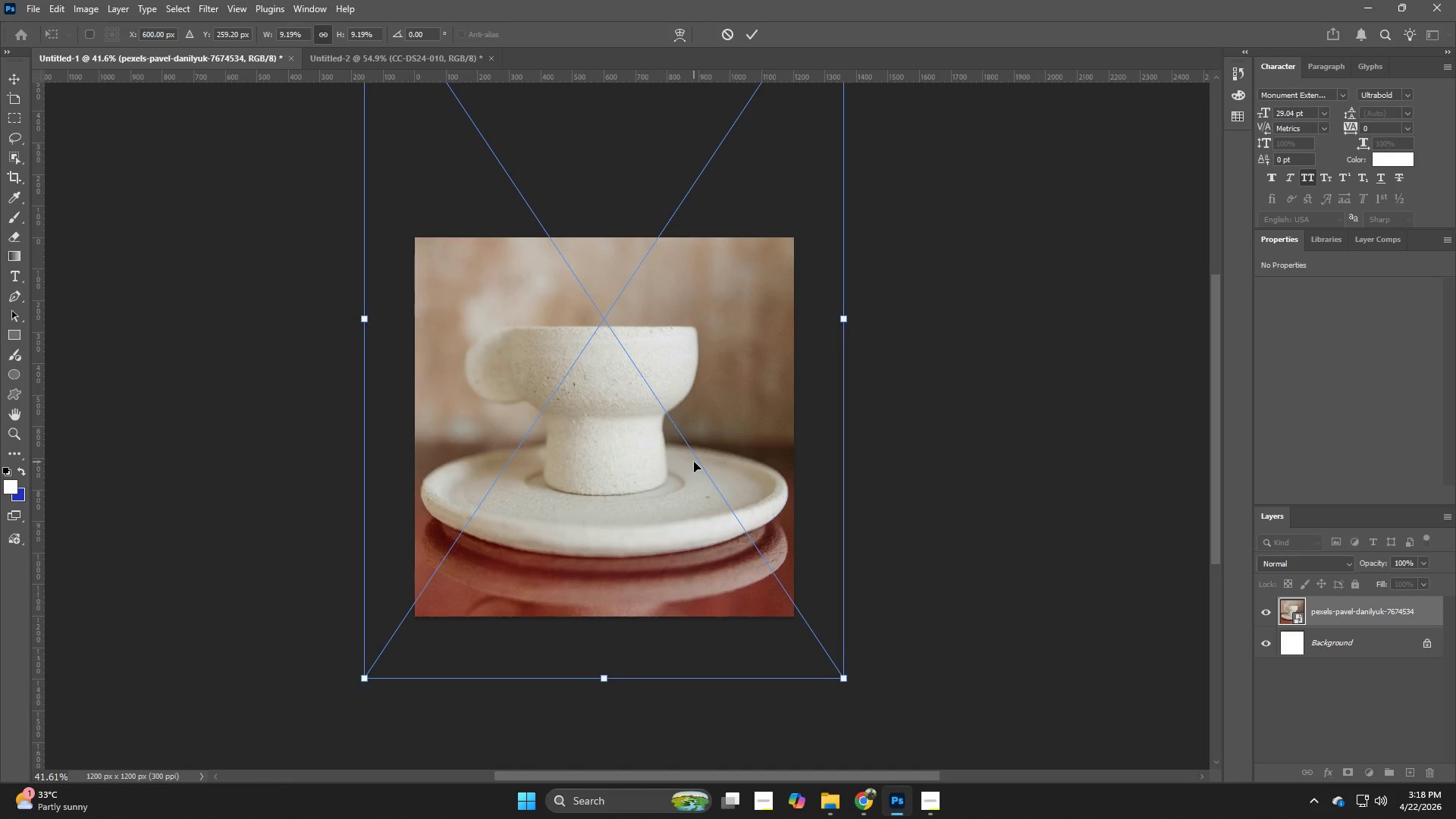 
key(ArrowDown)
 